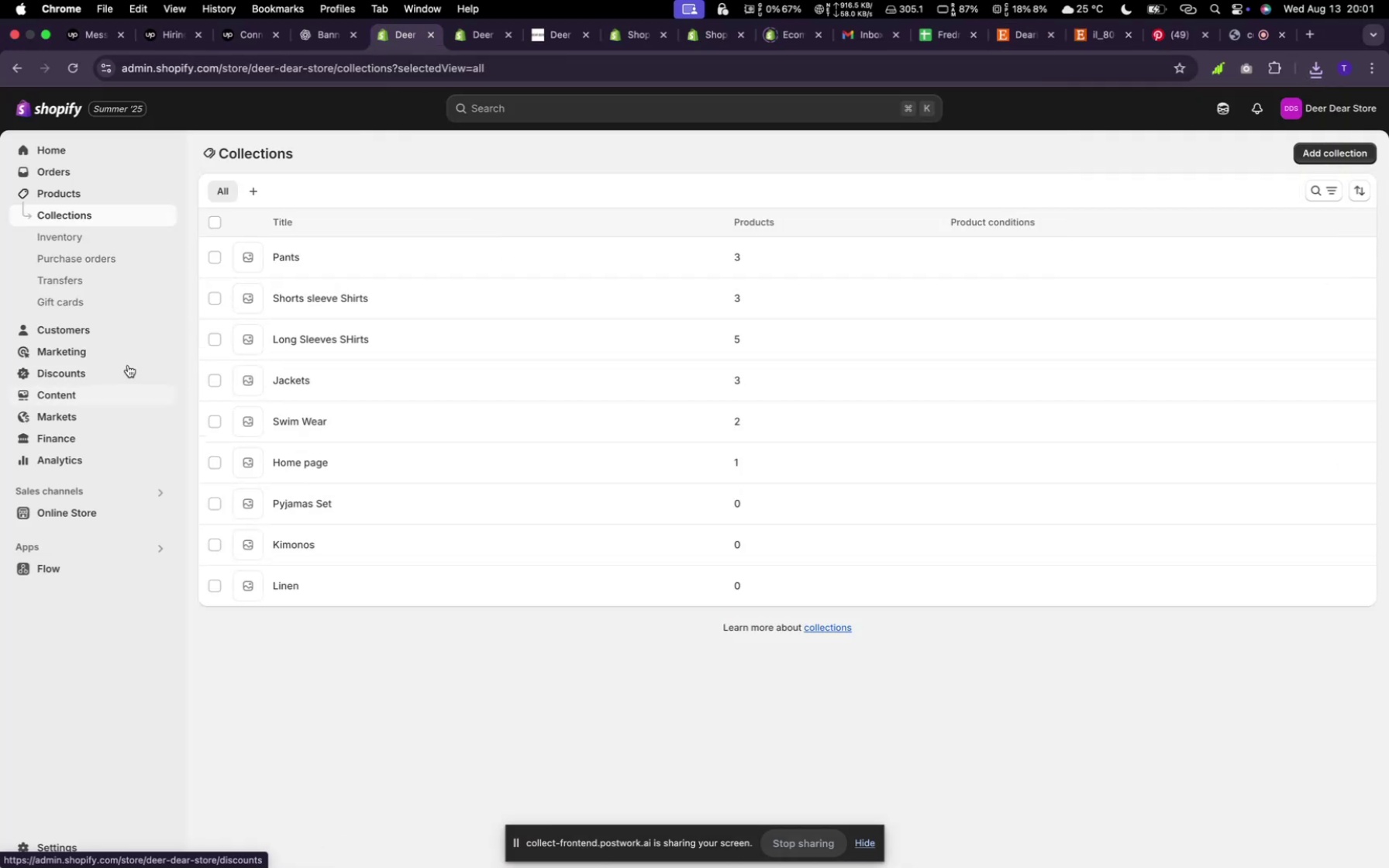 
wait(11.97)
 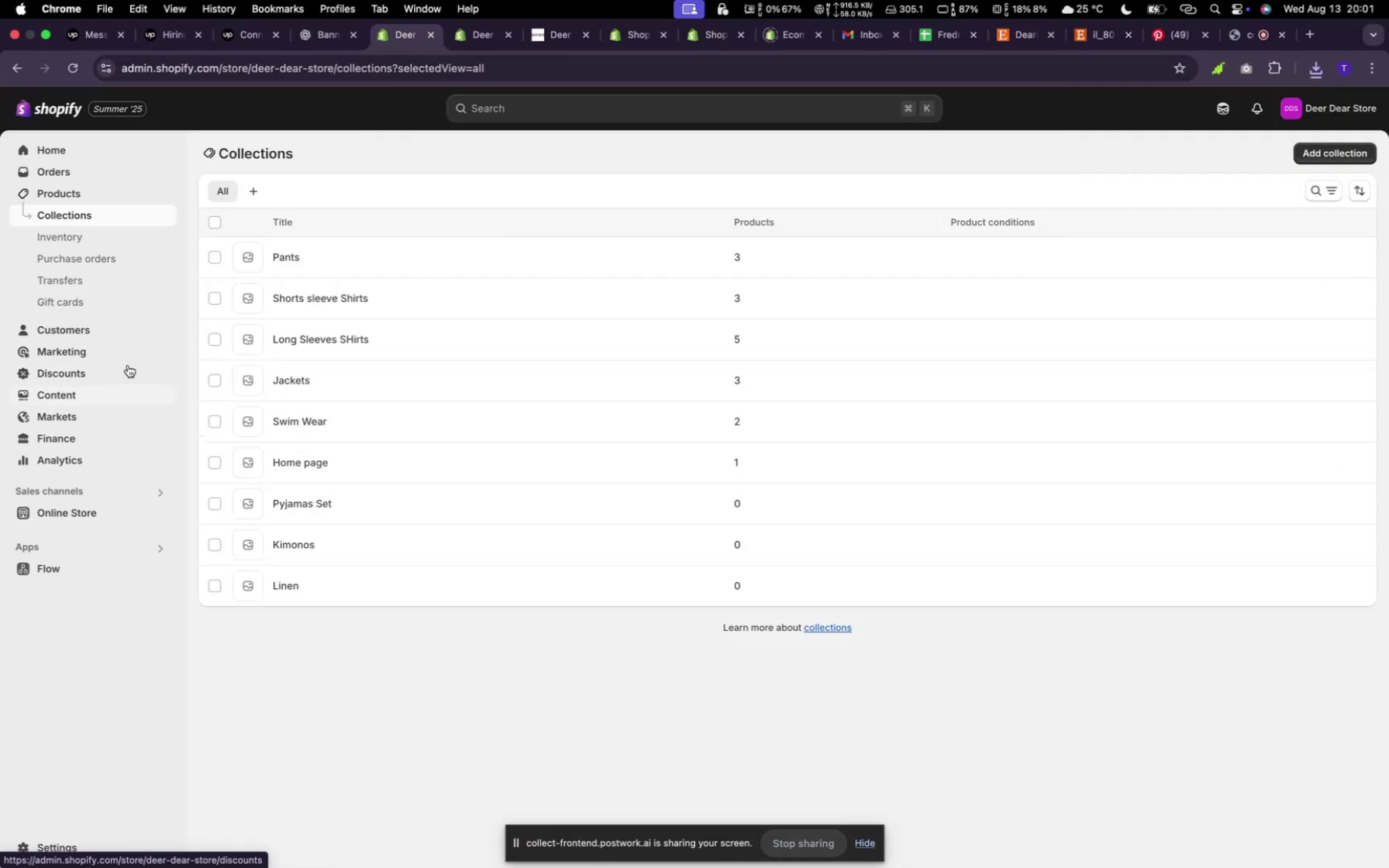 
left_click([59, 385])
 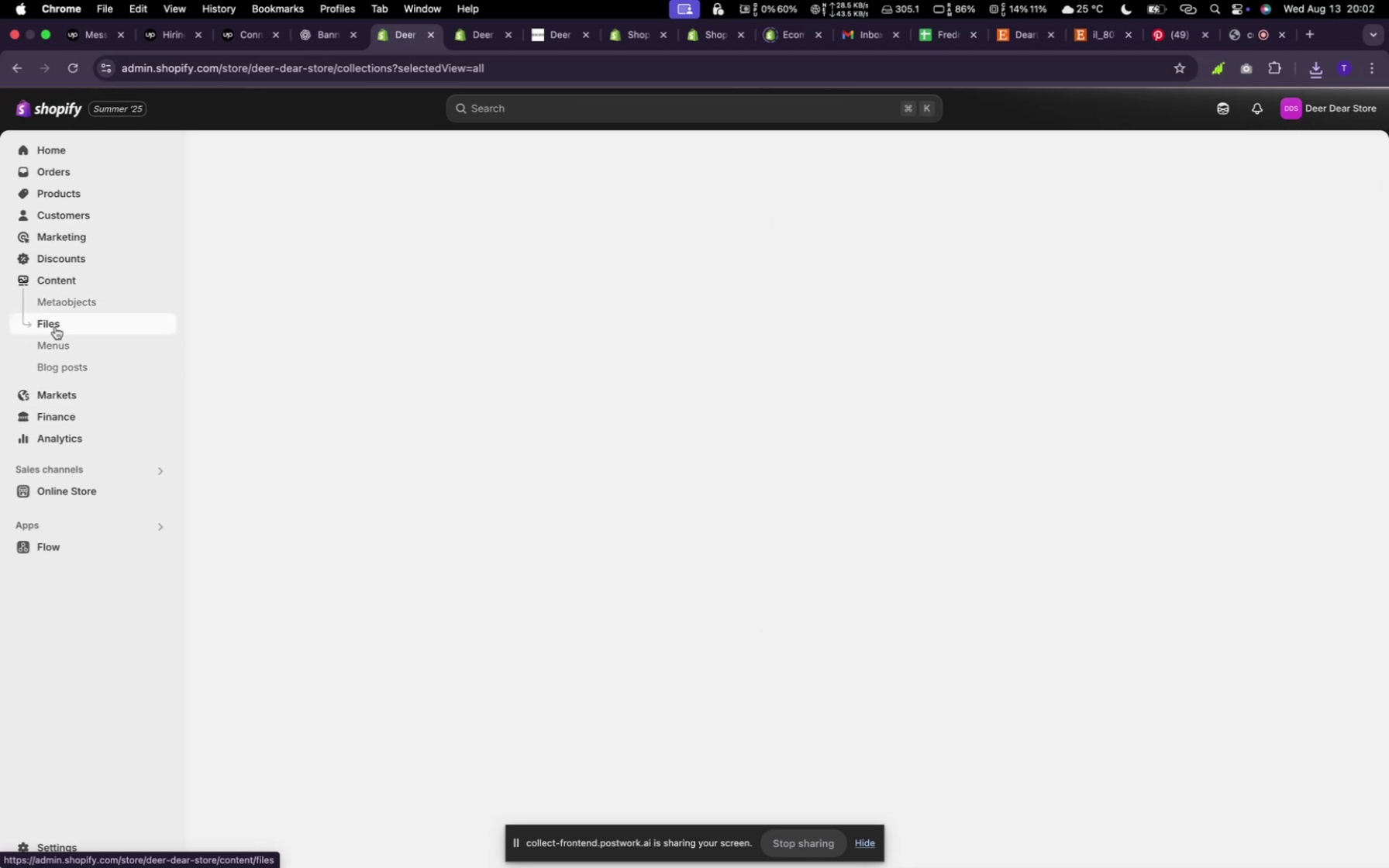 
left_click([55, 327])
 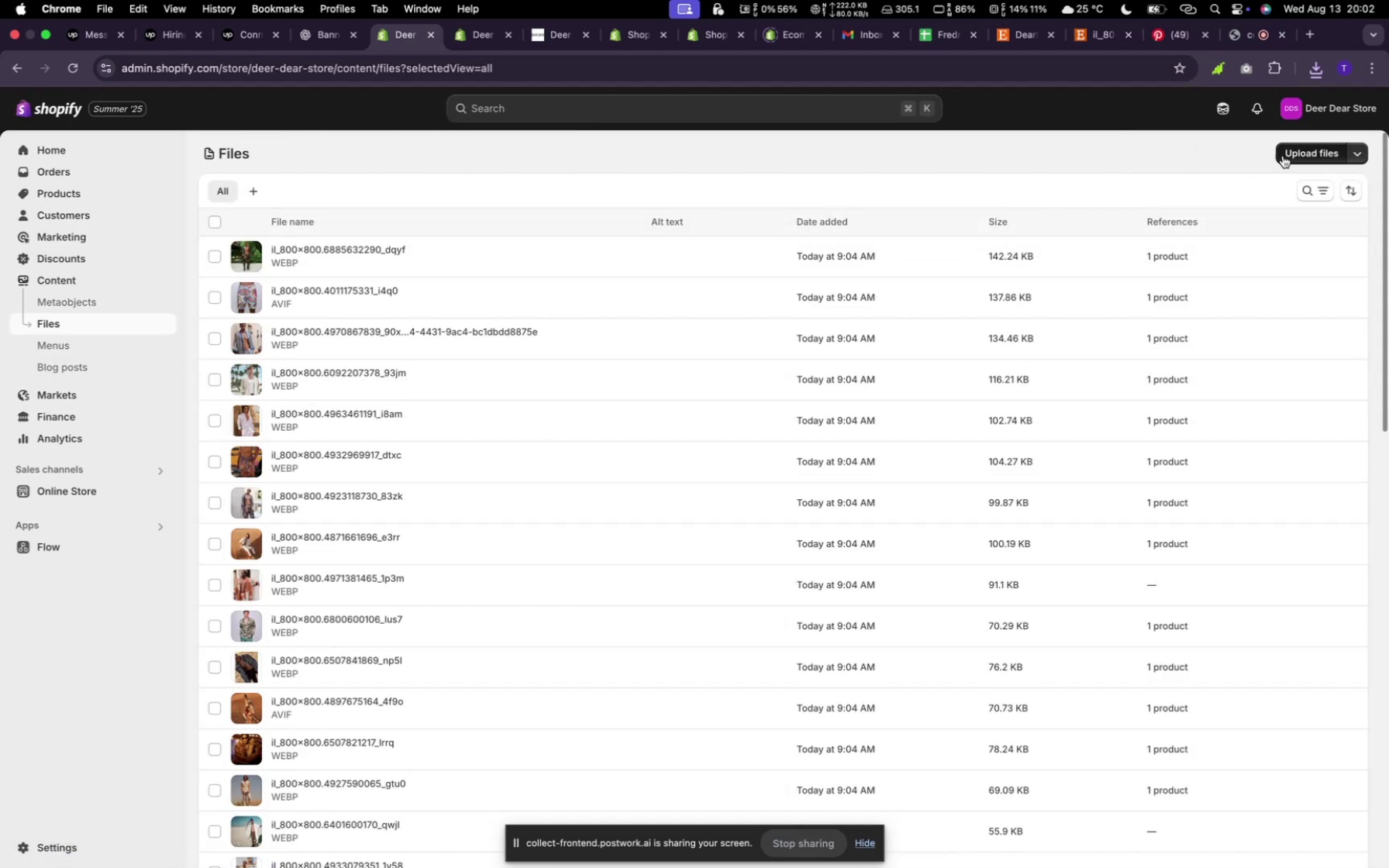 
wait(5.34)
 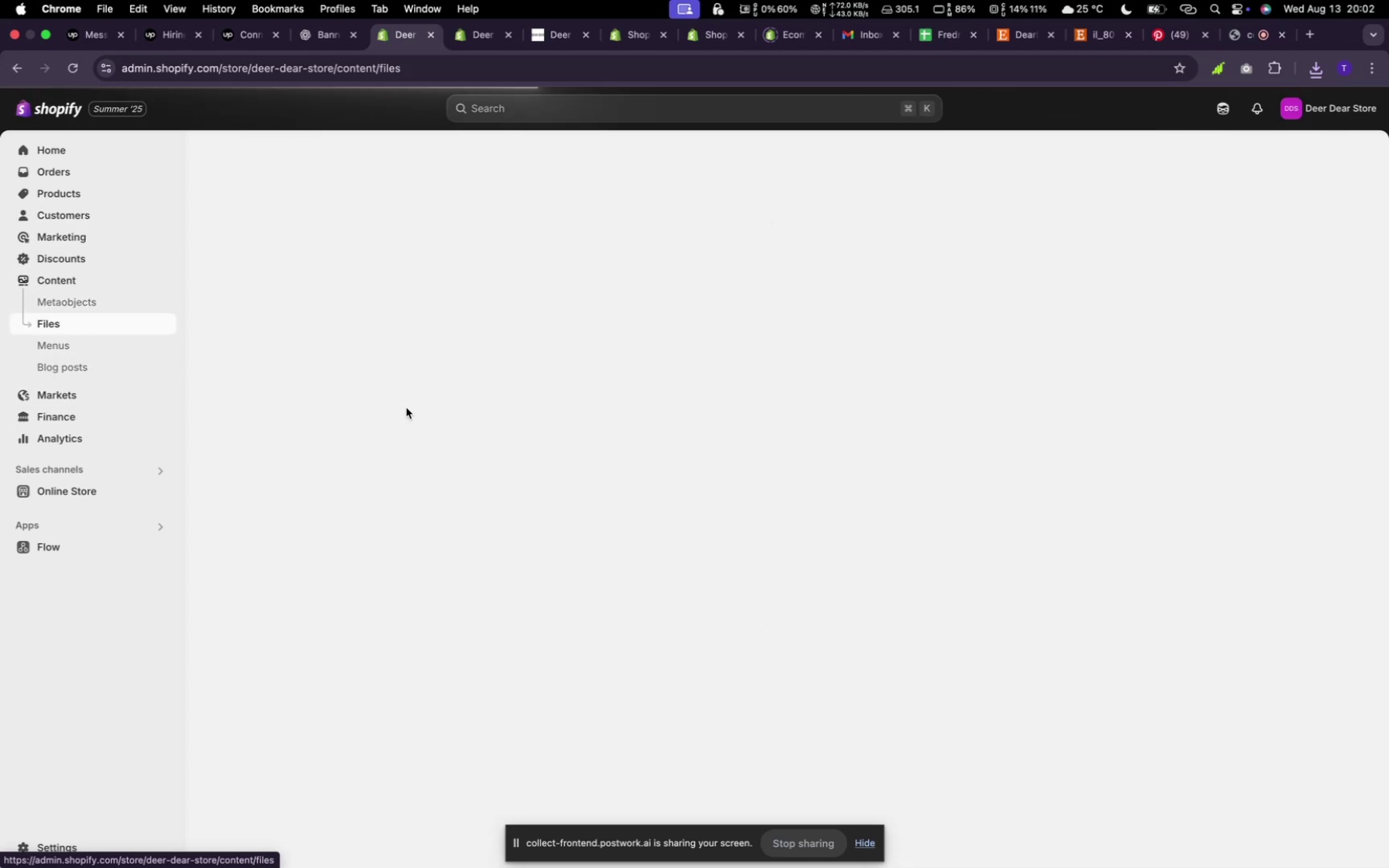 
left_click([1291, 150])
 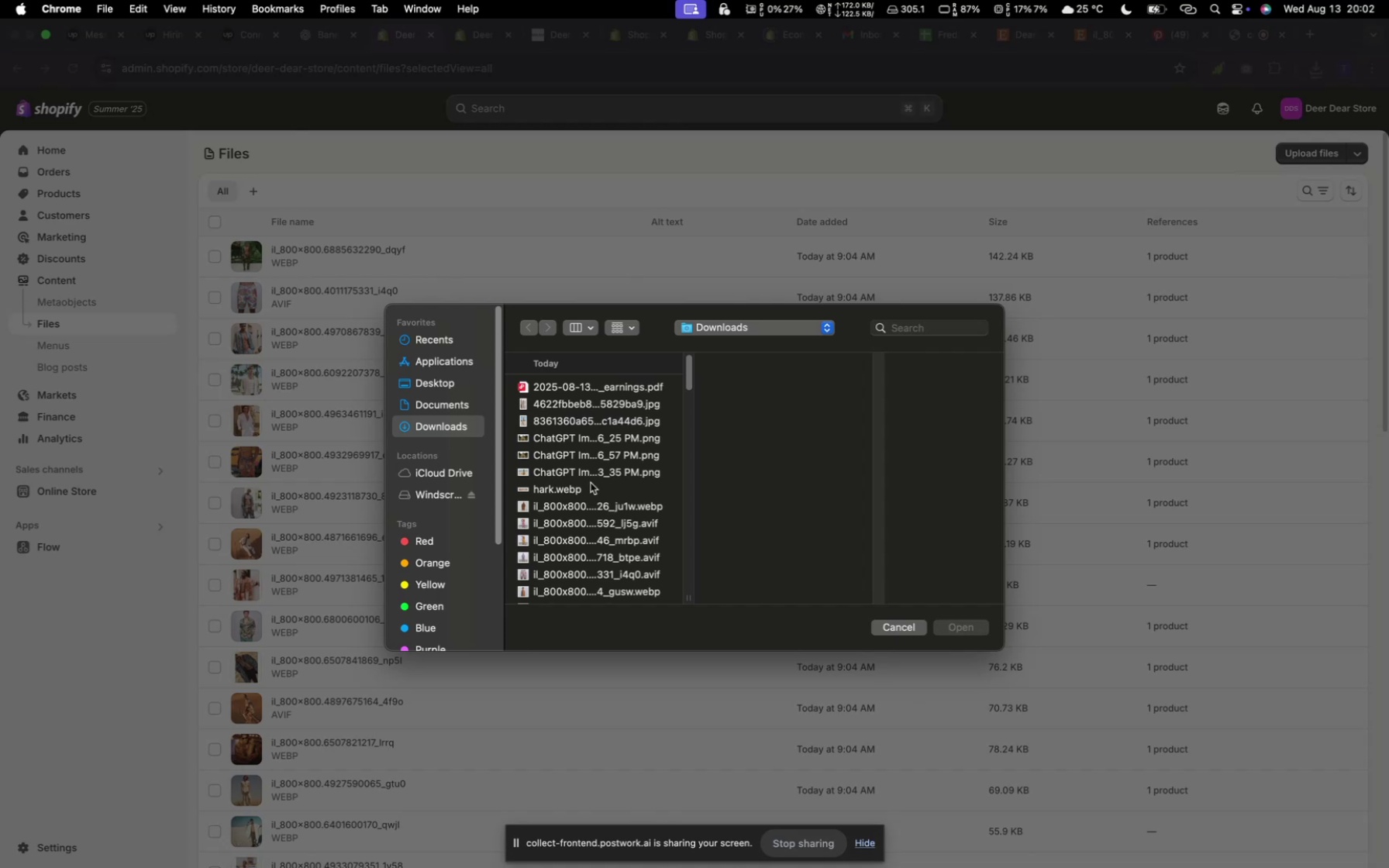 
scroll: coordinate [591, 483], scroll_direction: up, amount: 11.0
 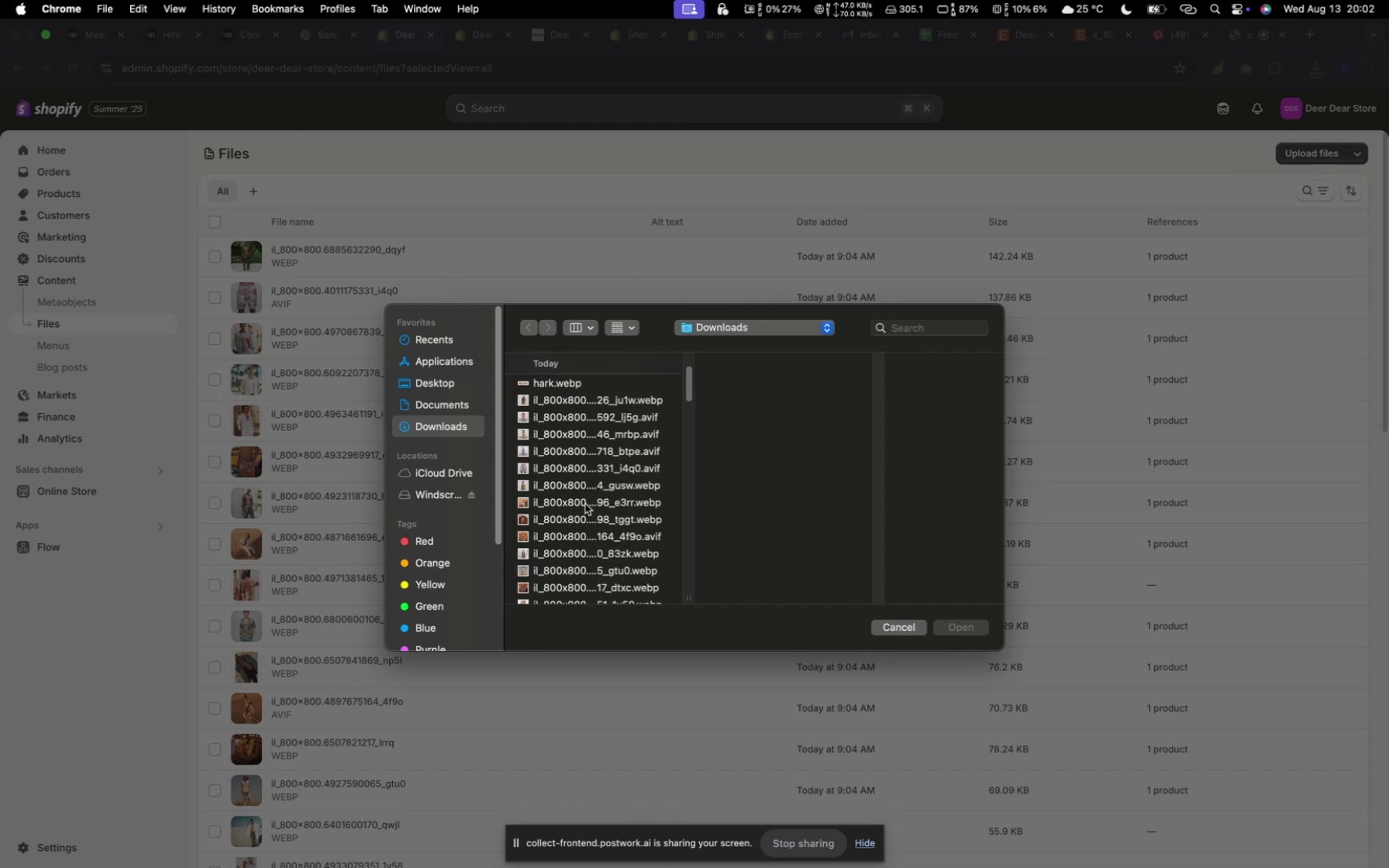 
scroll: coordinate [585, 502], scroll_direction: down, amount: 42.0
 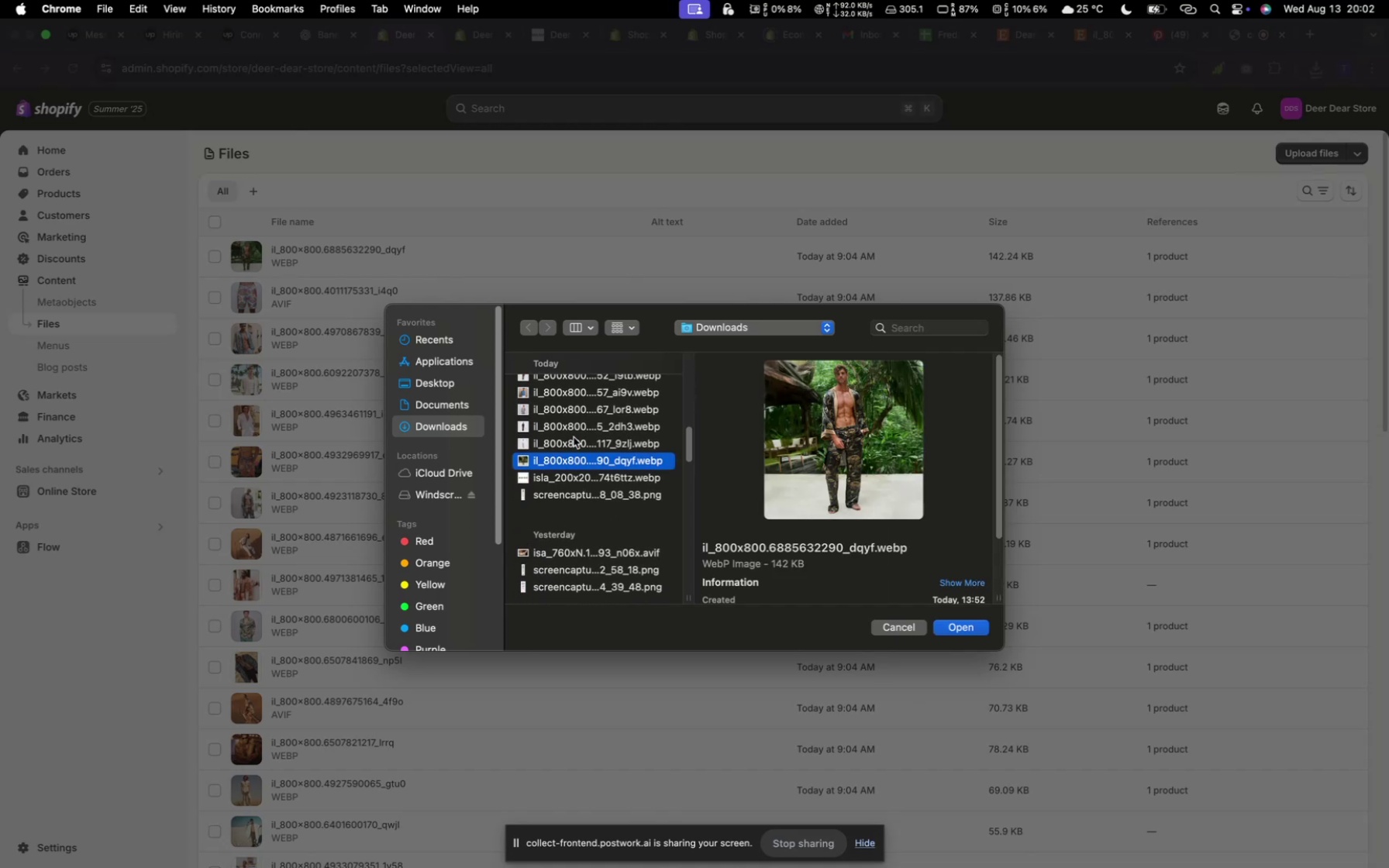 
left_click([576, 454])
 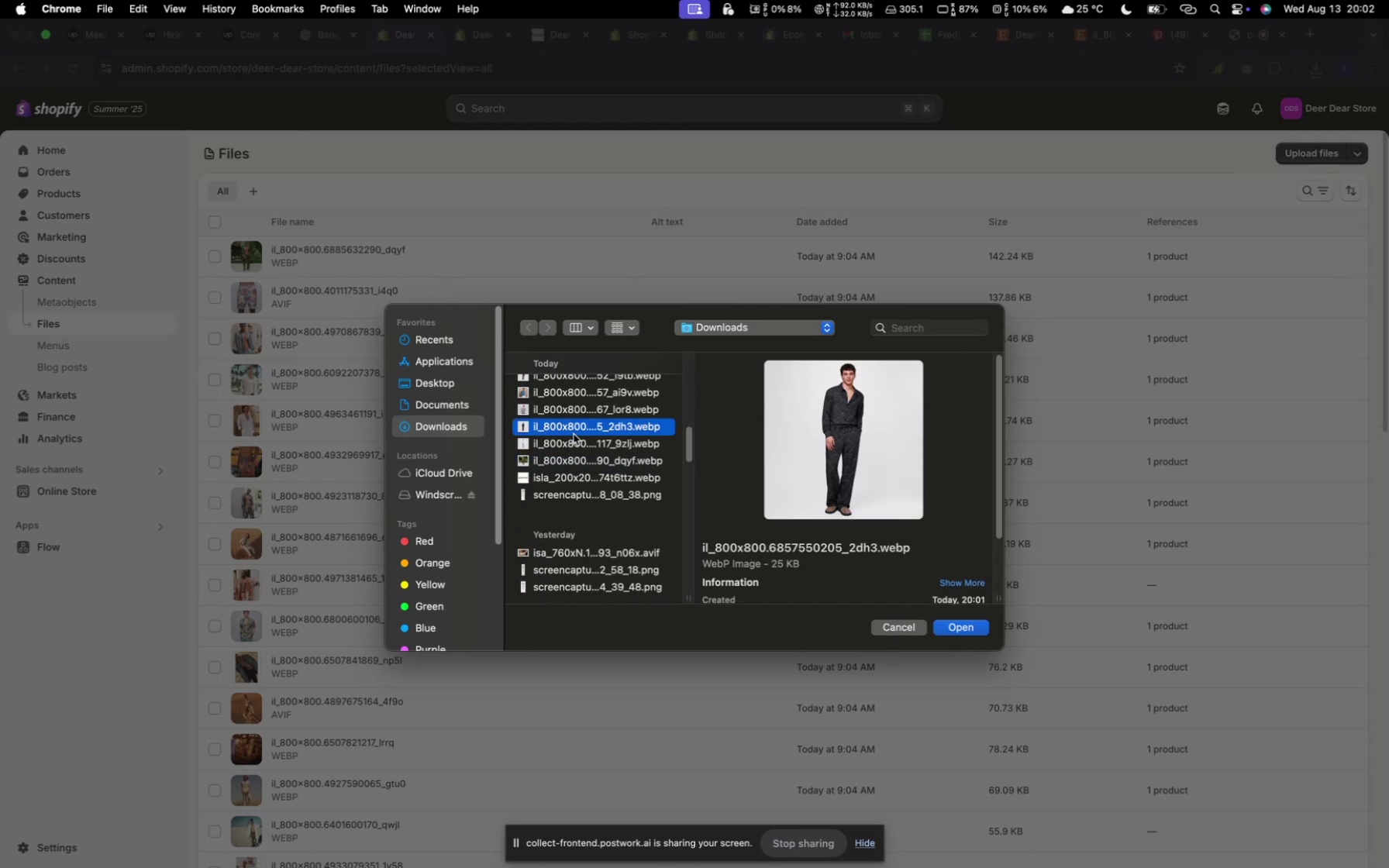 
left_click([574, 434])
 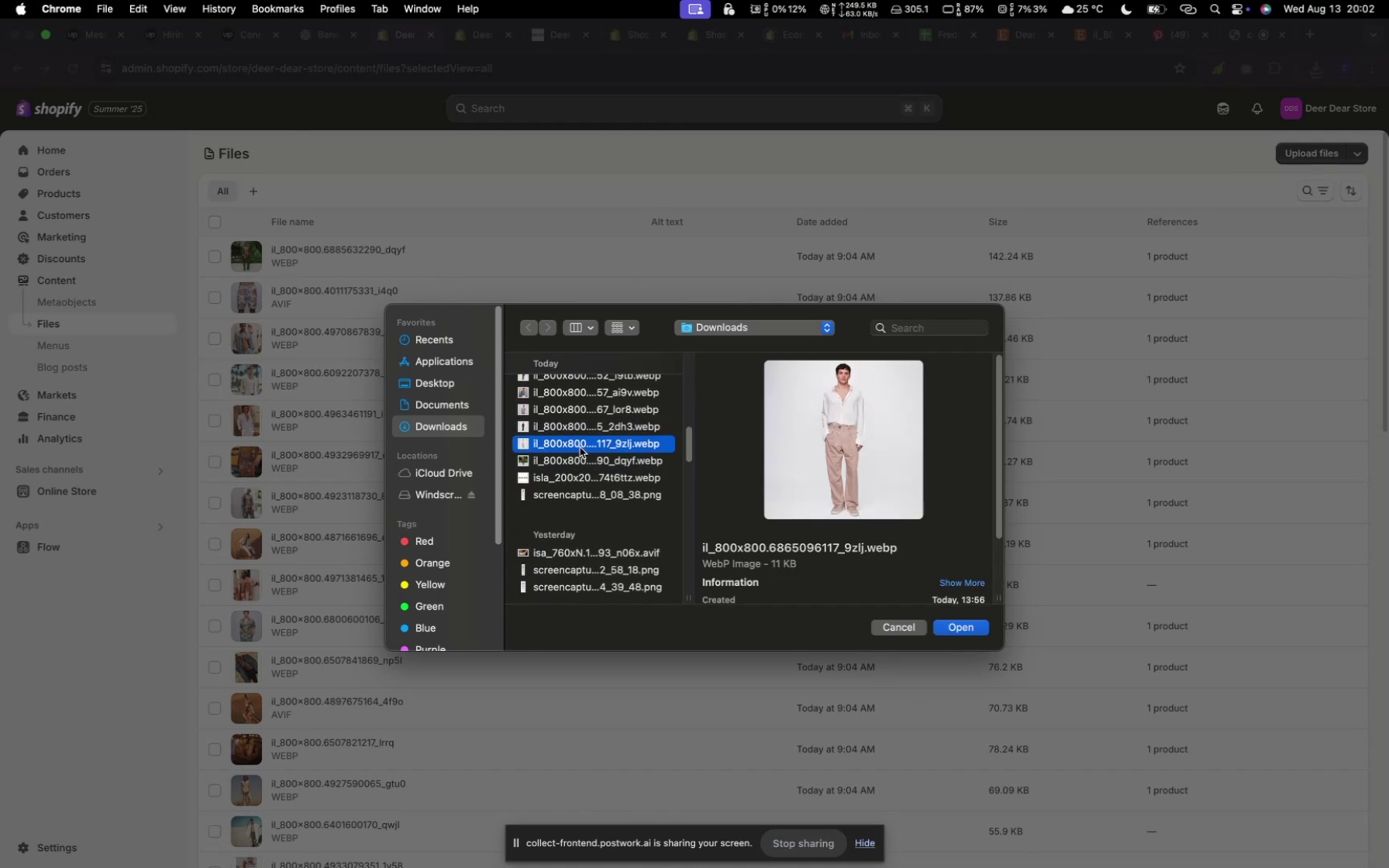 
left_click([580, 447])
 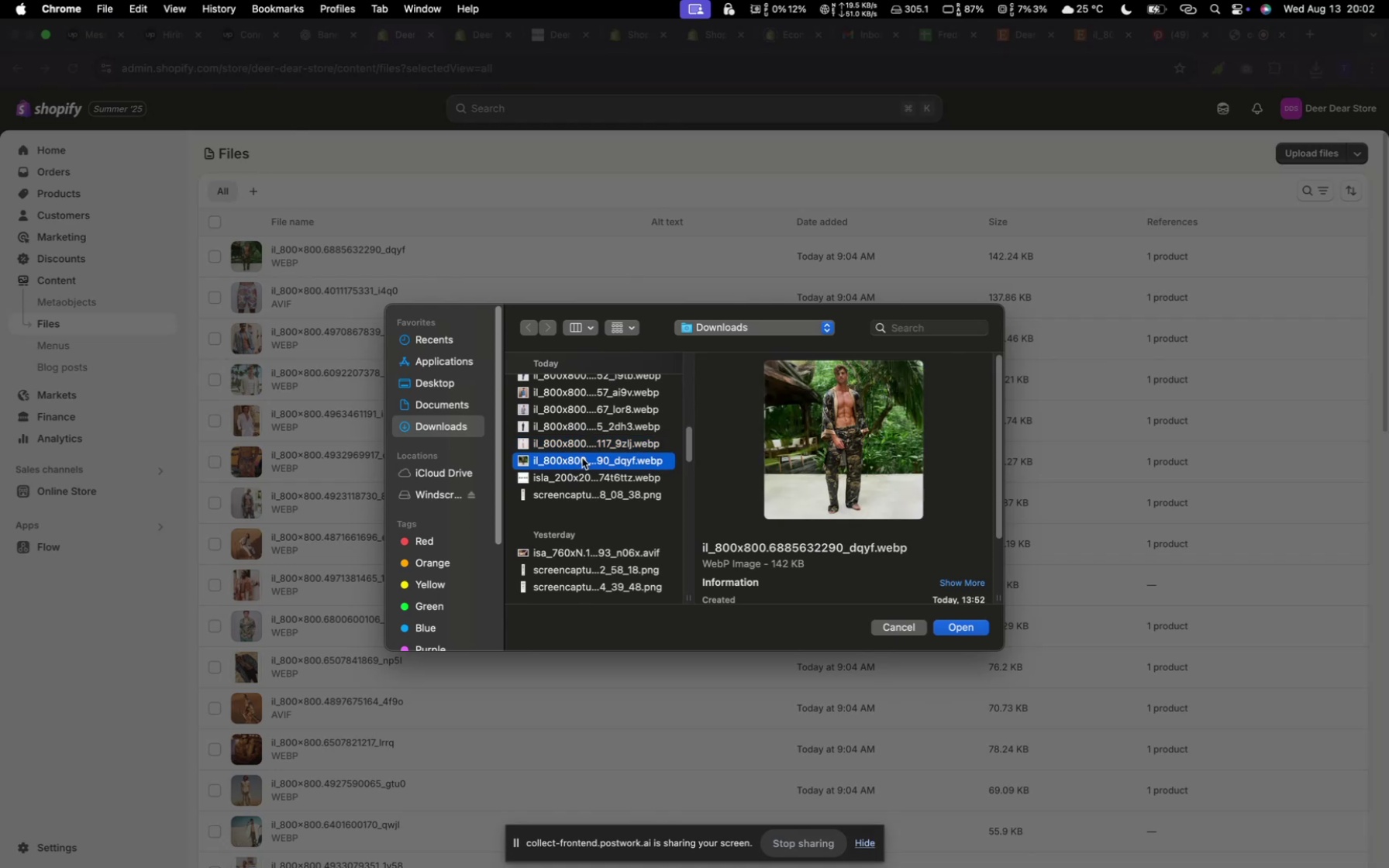 
left_click([582, 458])
 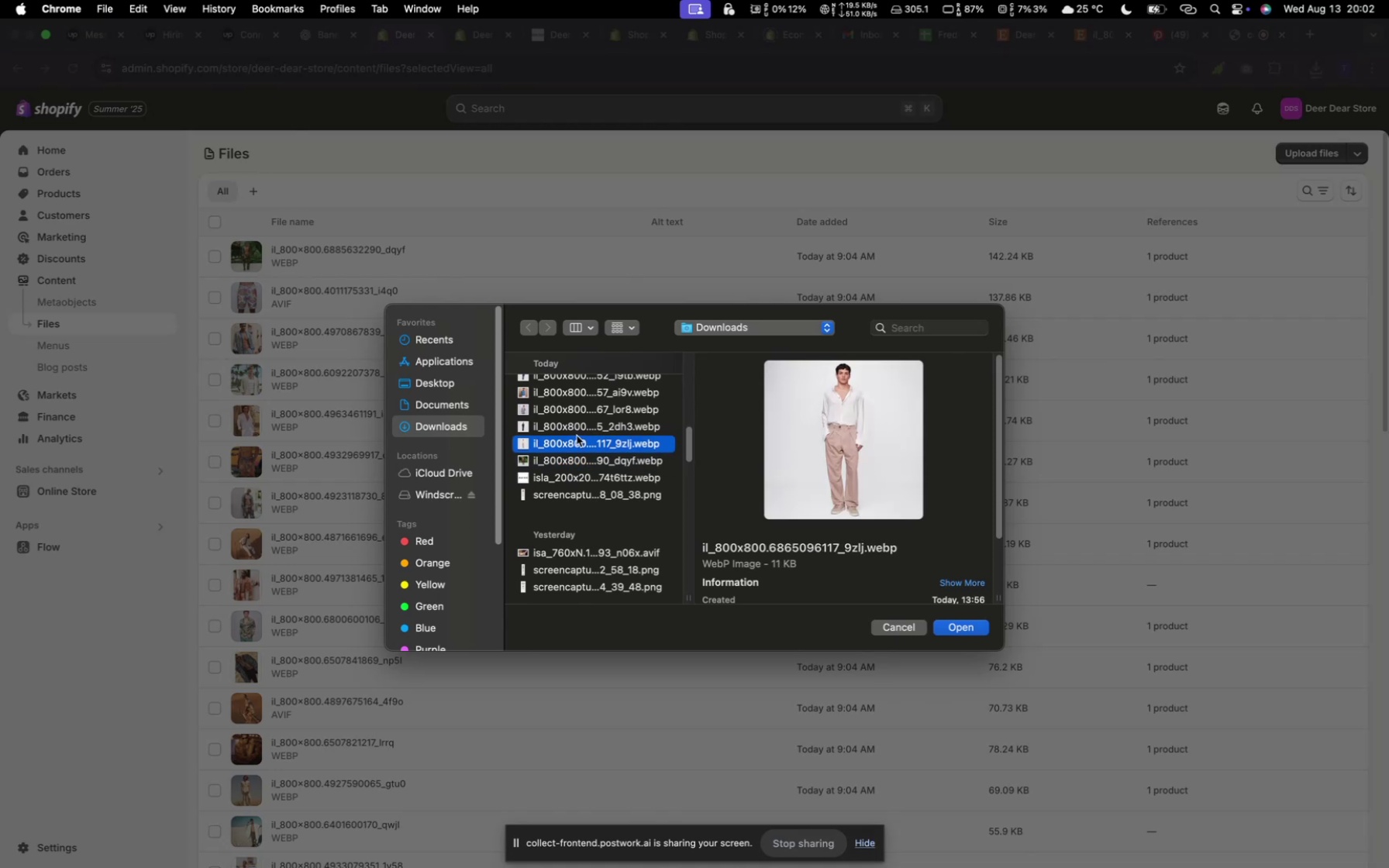 
left_click([577, 446])
 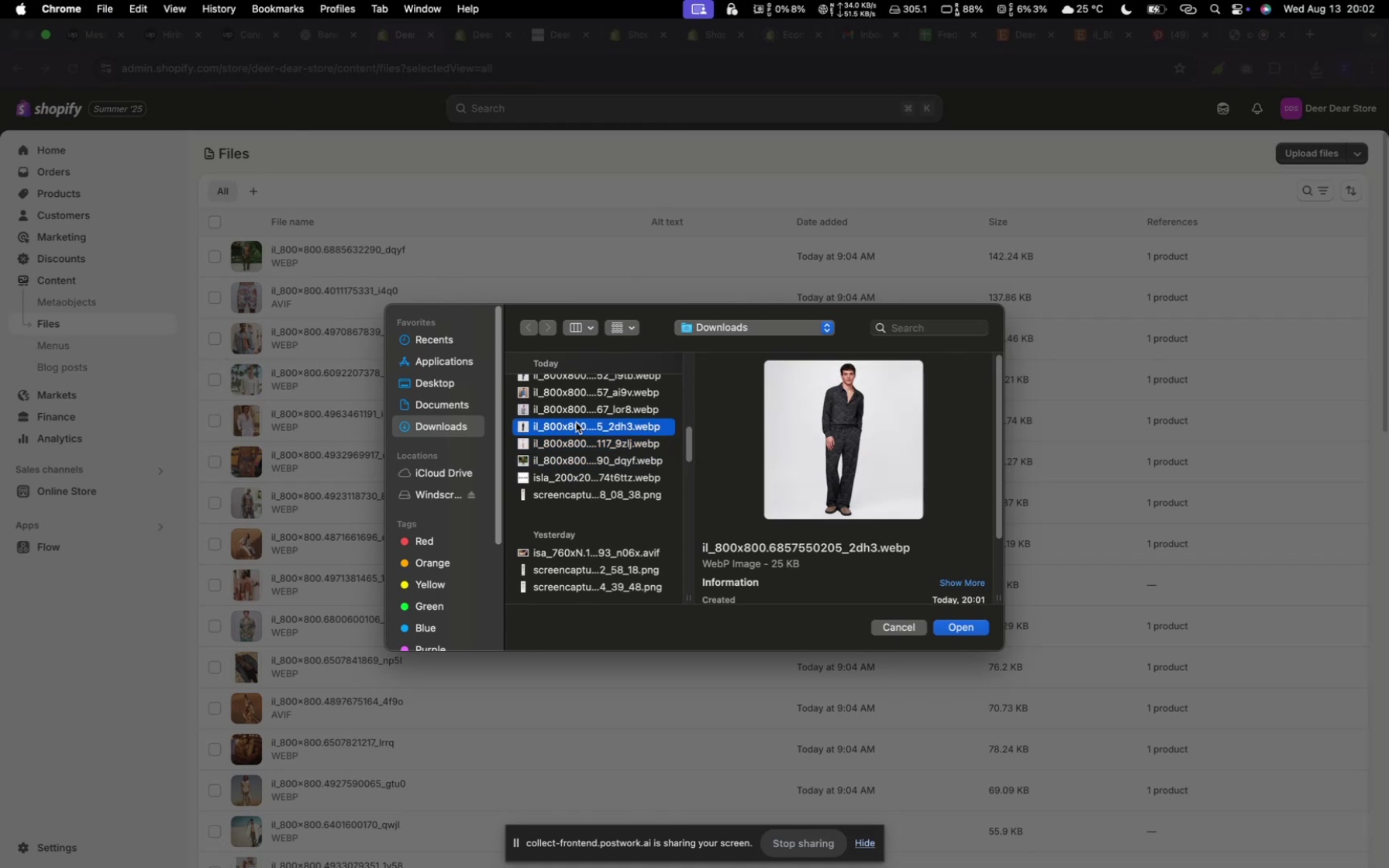 
left_click([577, 430])
 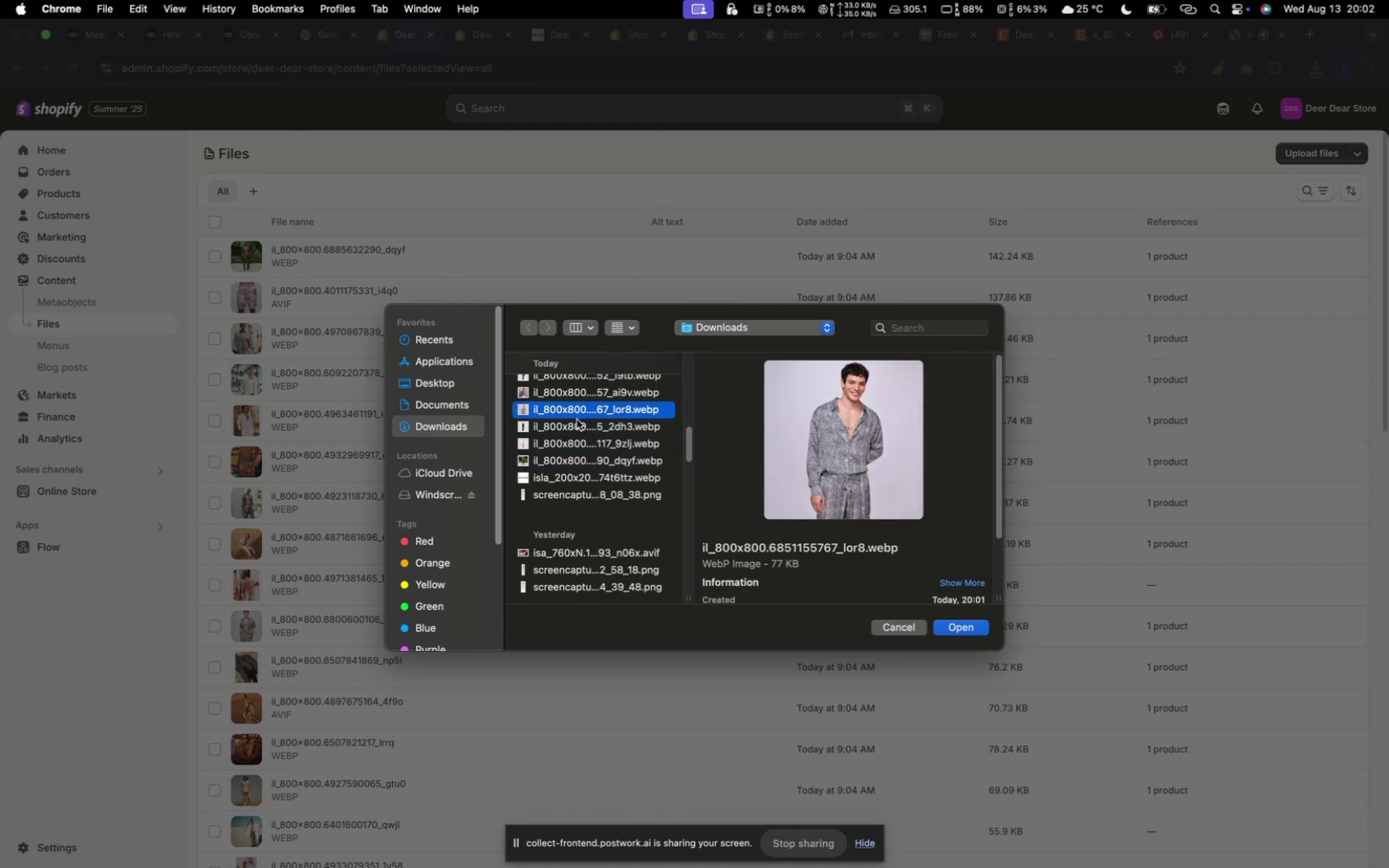 
left_click([576, 413])
 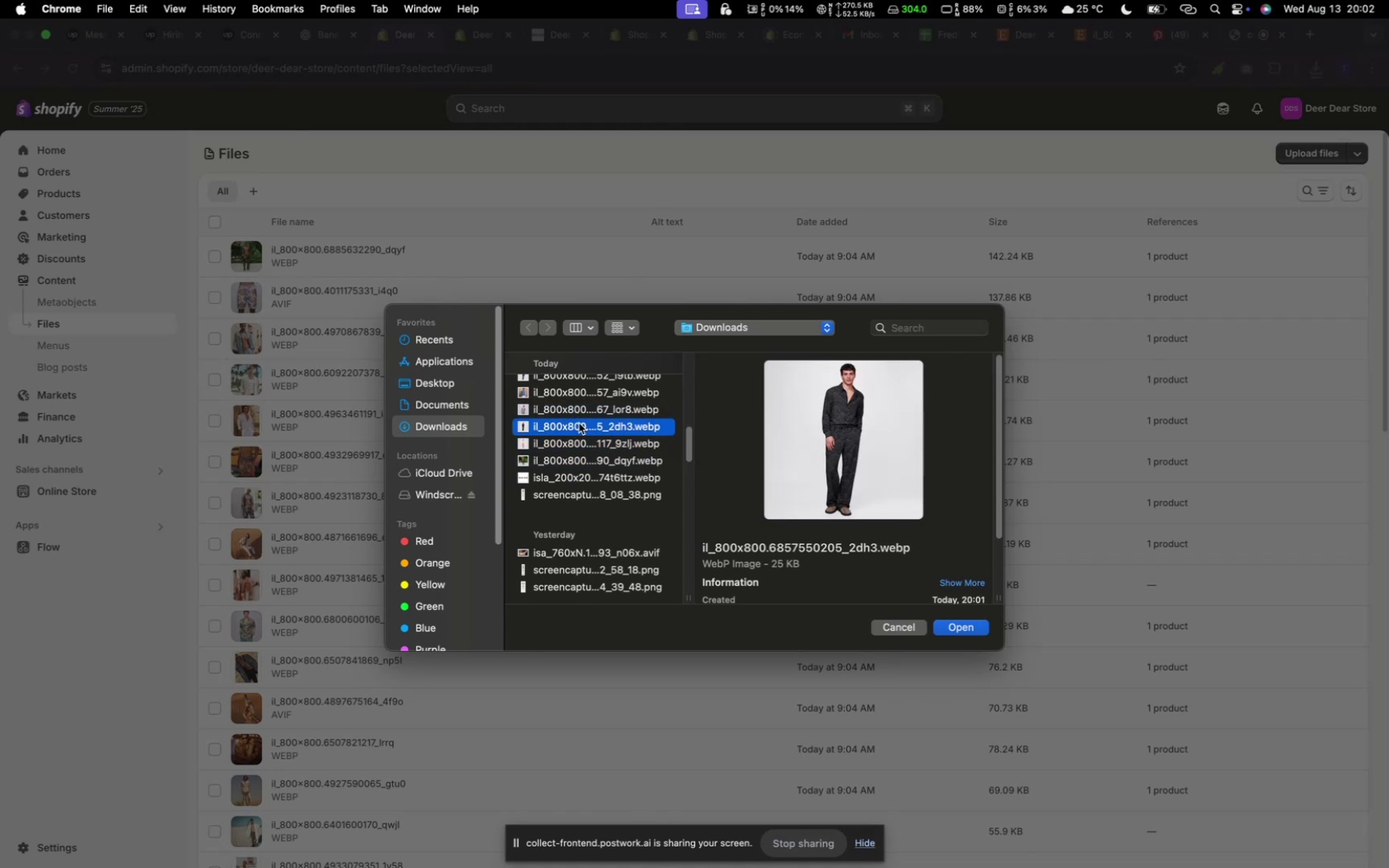 
left_click([579, 423])
 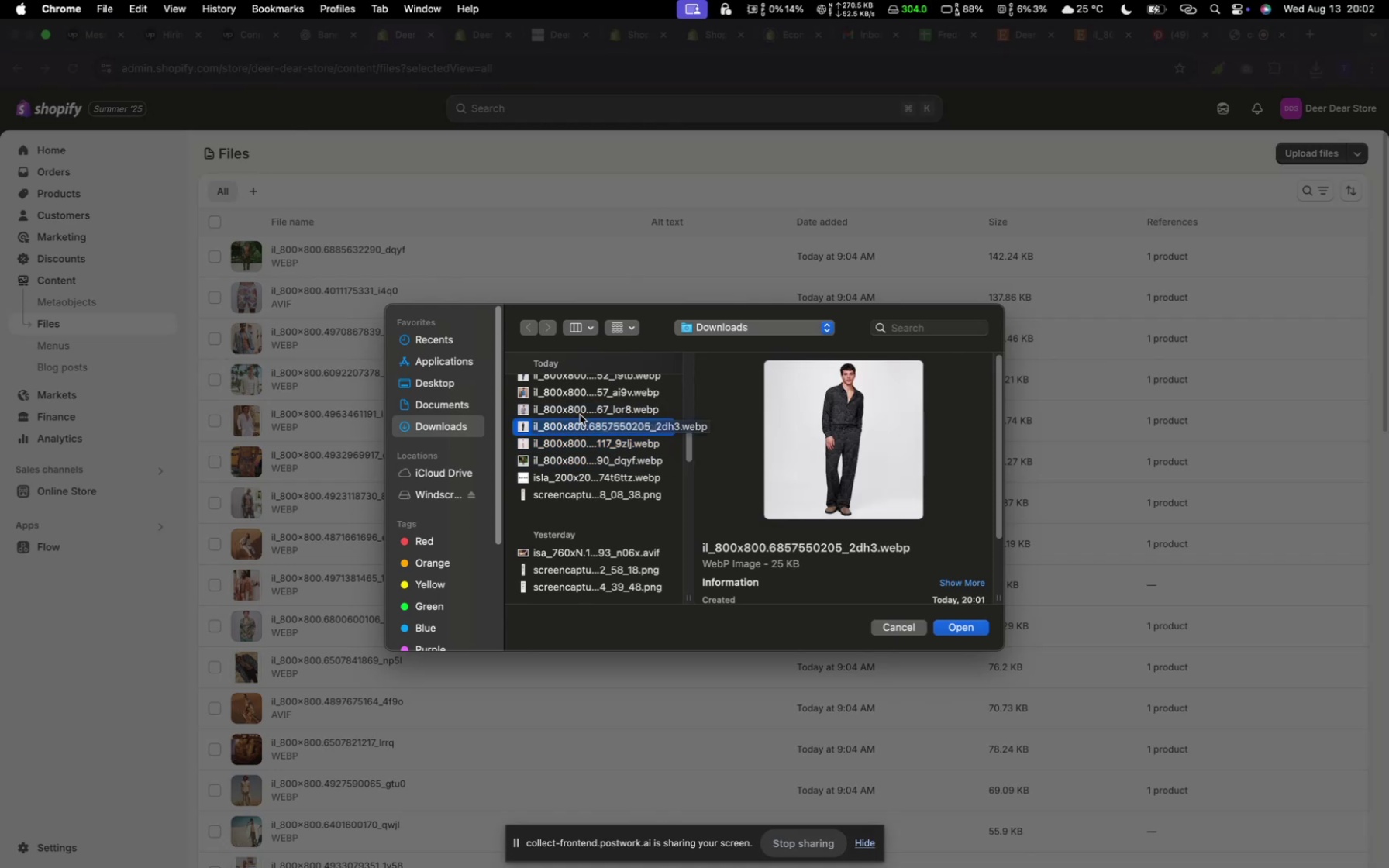 
hold_key(key=ShiftLeft, duration=0.45)
 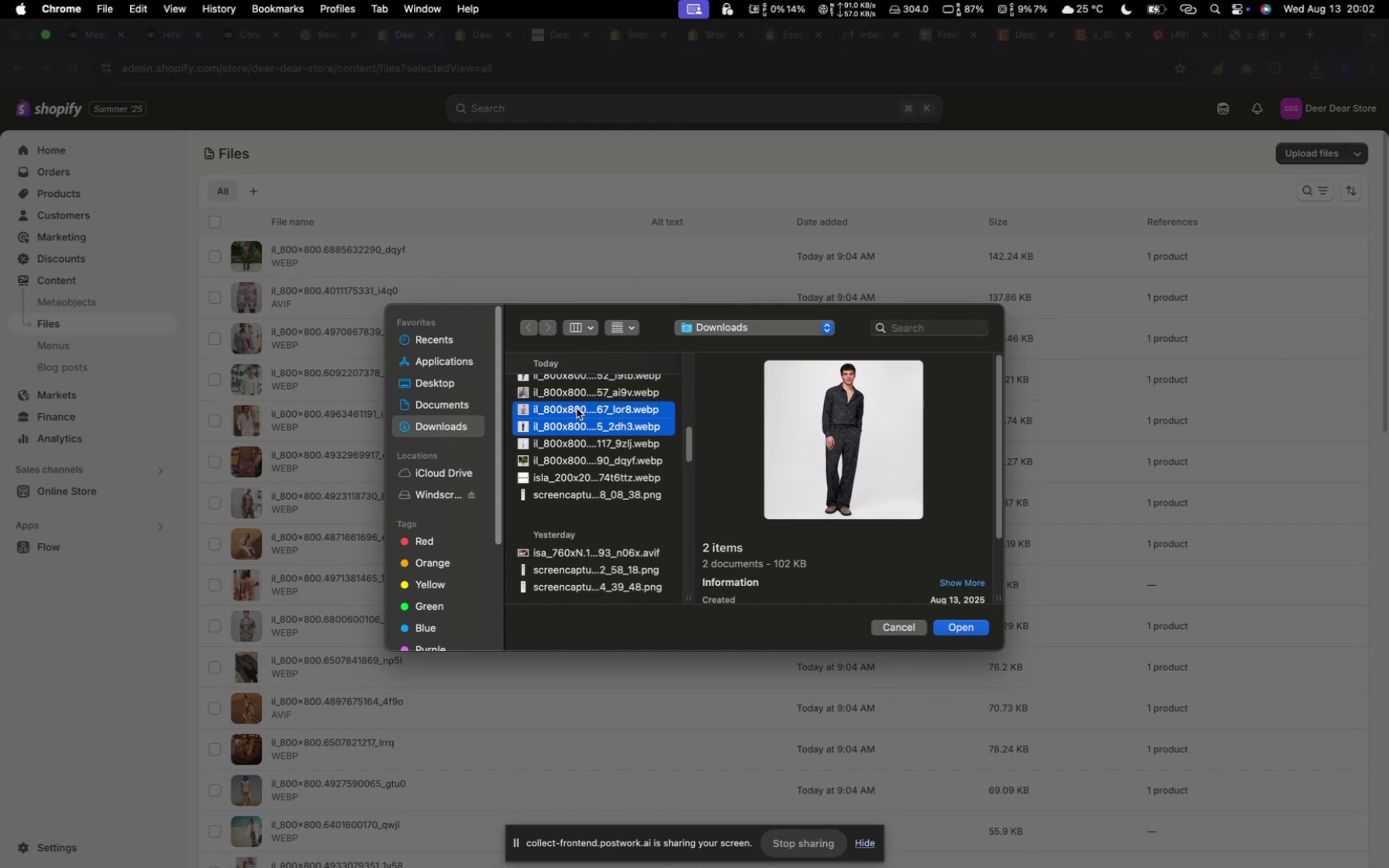 
hold_key(key=CommandLeft, duration=0.48)
left_click([577, 413])
 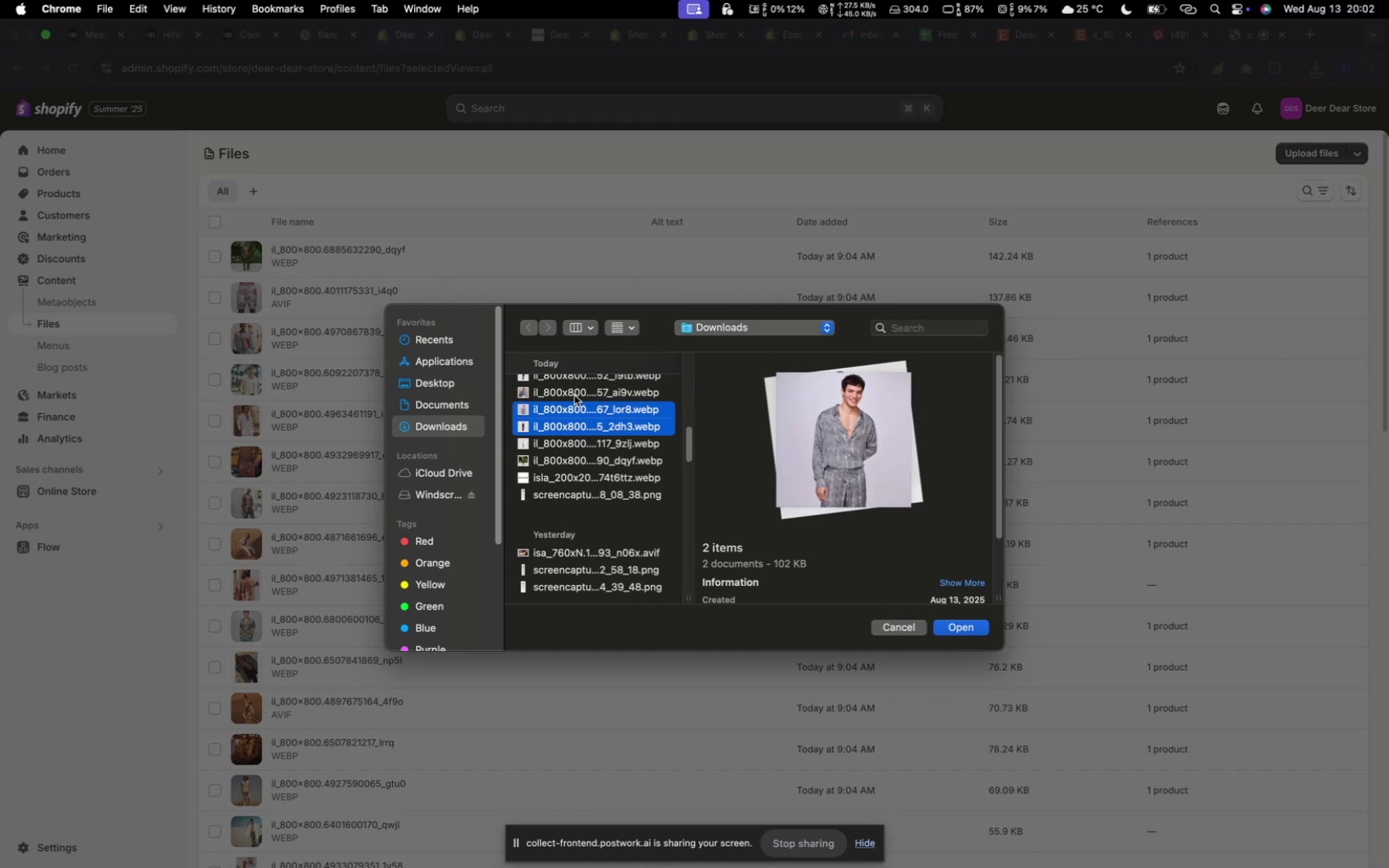 
hold_key(key=CommandLeft, duration=1.03)
 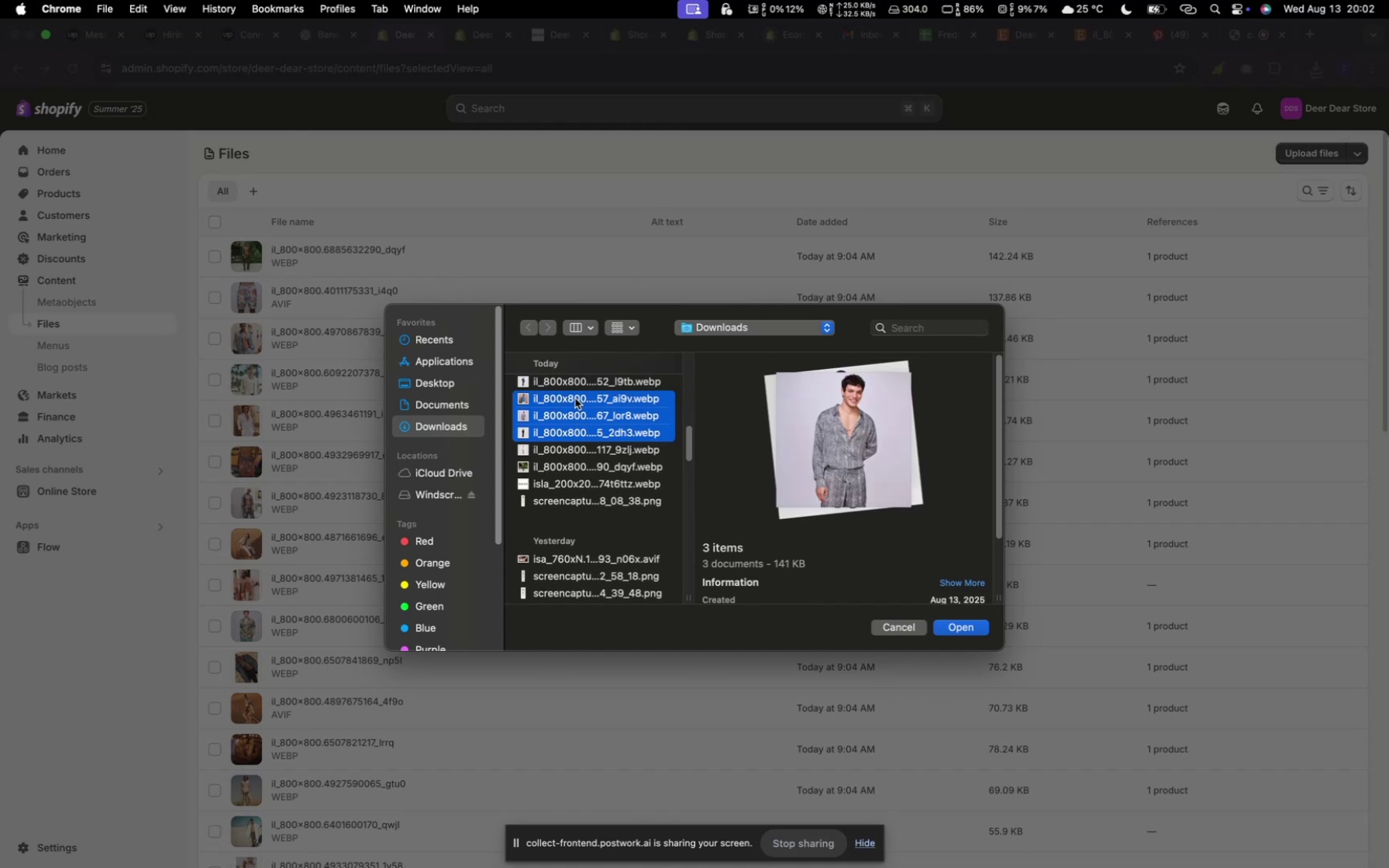 
scroll: coordinate [575, 396], scroll_direction: up, amount: 2.0
 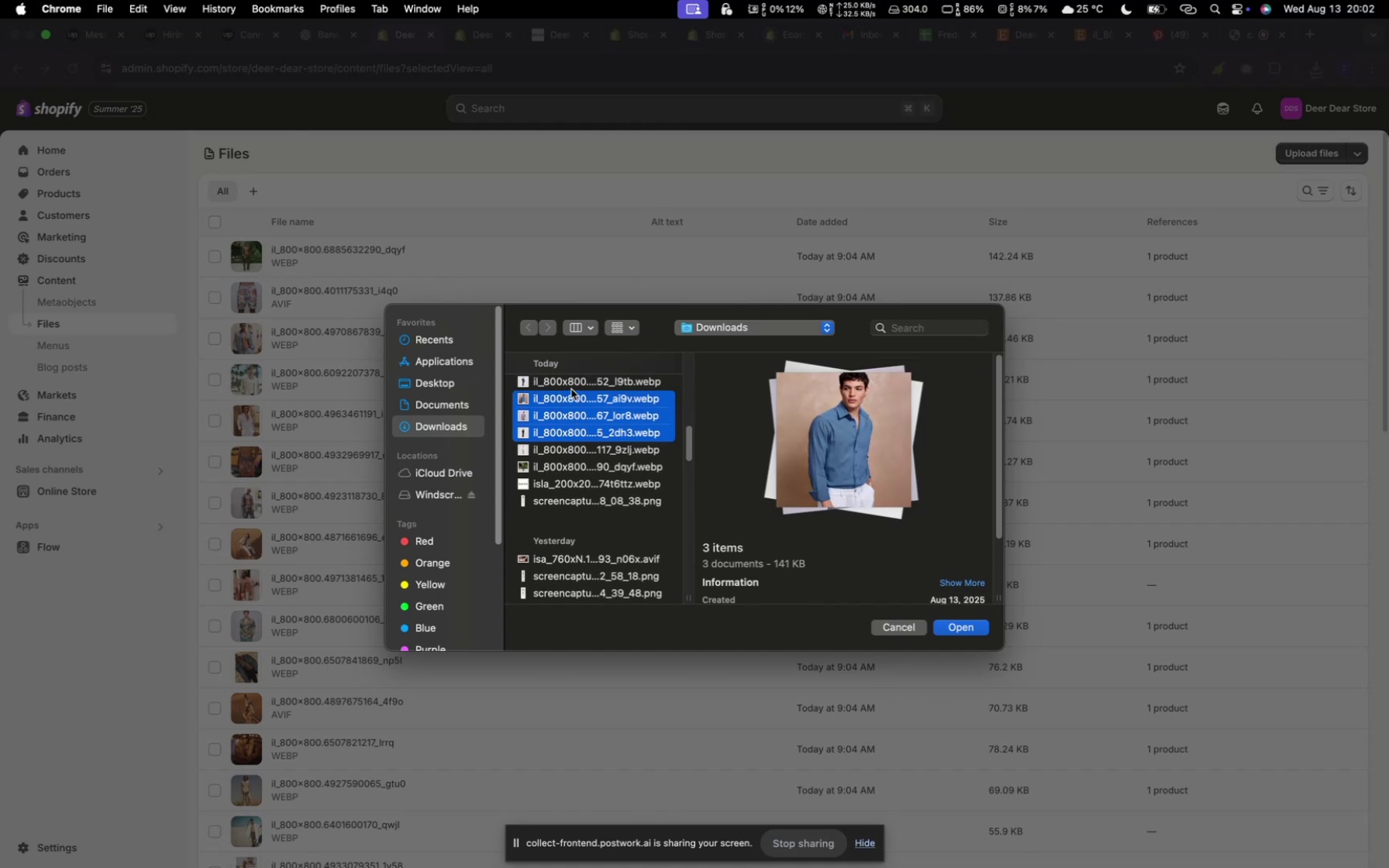 
hold_key(key=CommandLeft, duration=0.56)
left_click([575, 398])
 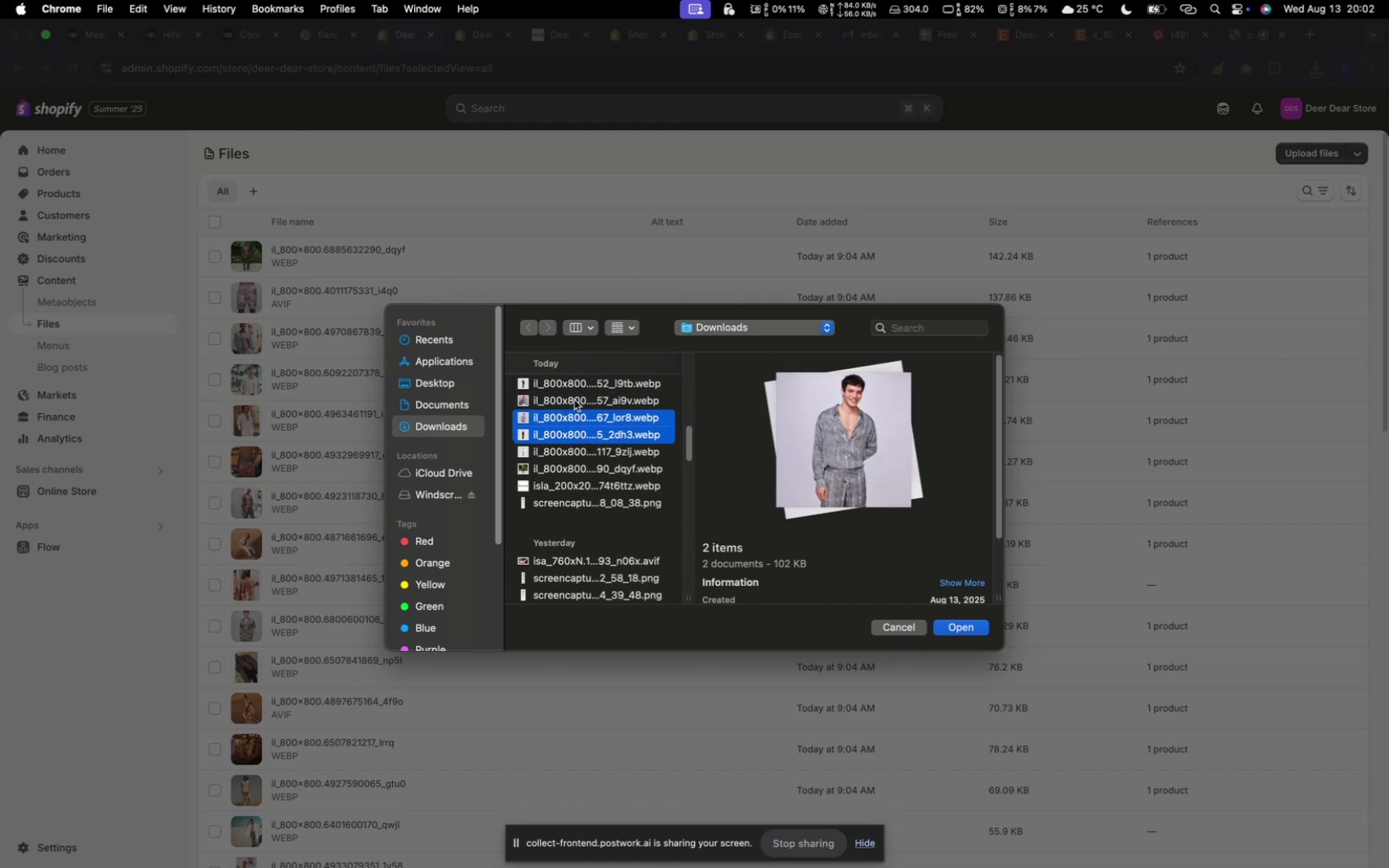 
hold_key(key=CommandLeft, duration=0.42)
left_click([574, 397])
 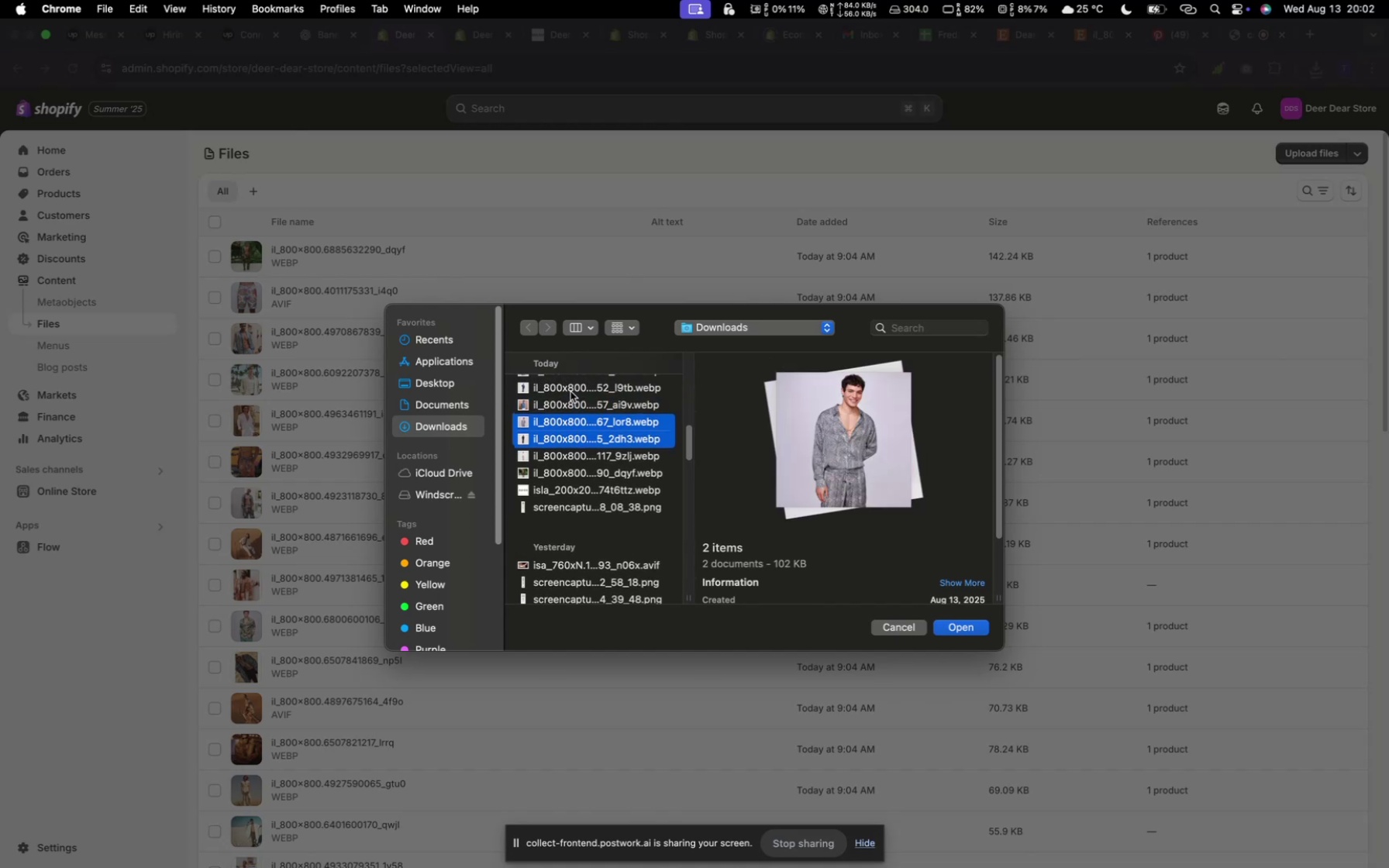 
scroll: coordinate [574, 400], scroll_direction: up, amount: 3.0
 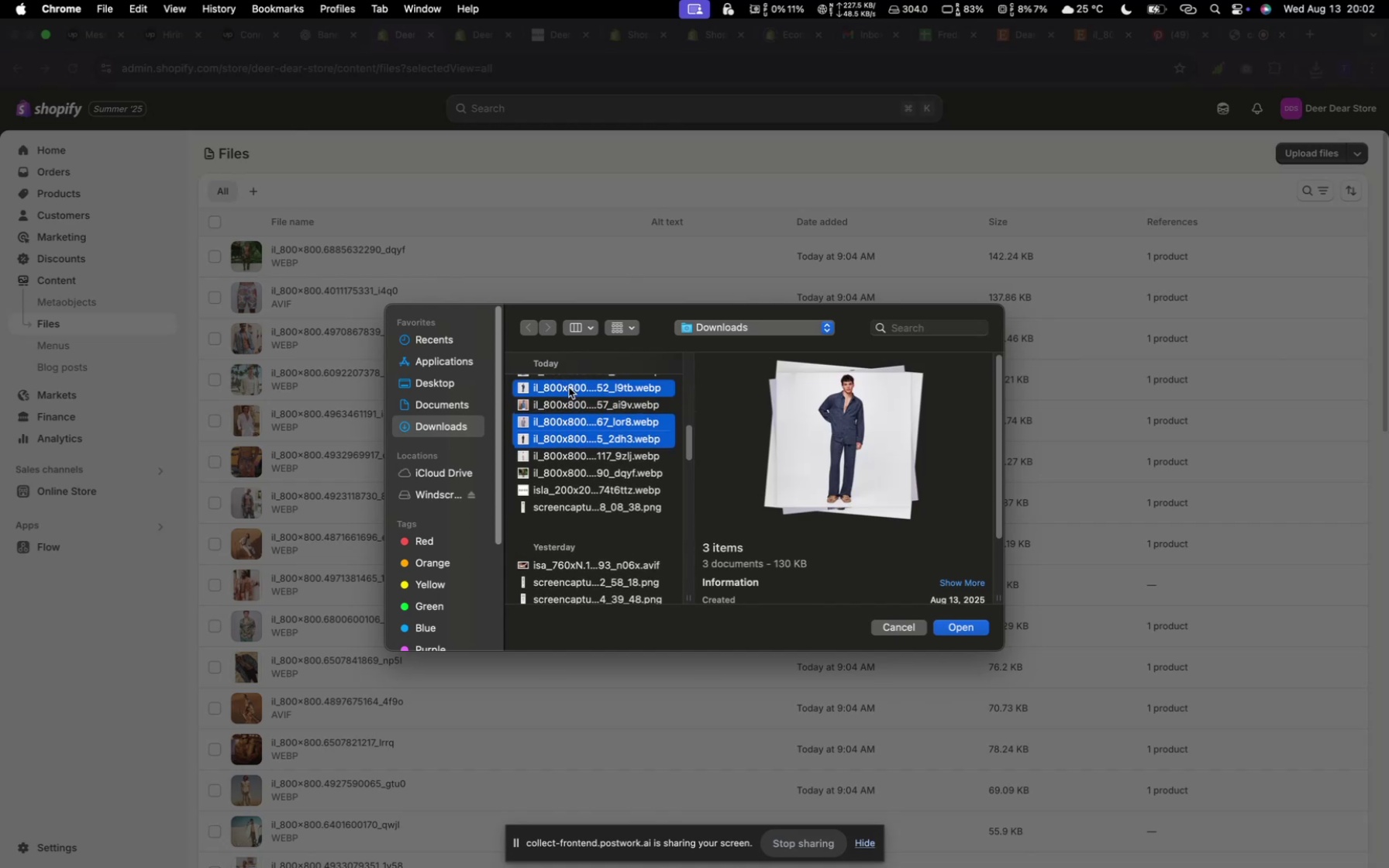 
hold_key(key=CommandLeft, duration=0.74)
left_click([569, 388])
 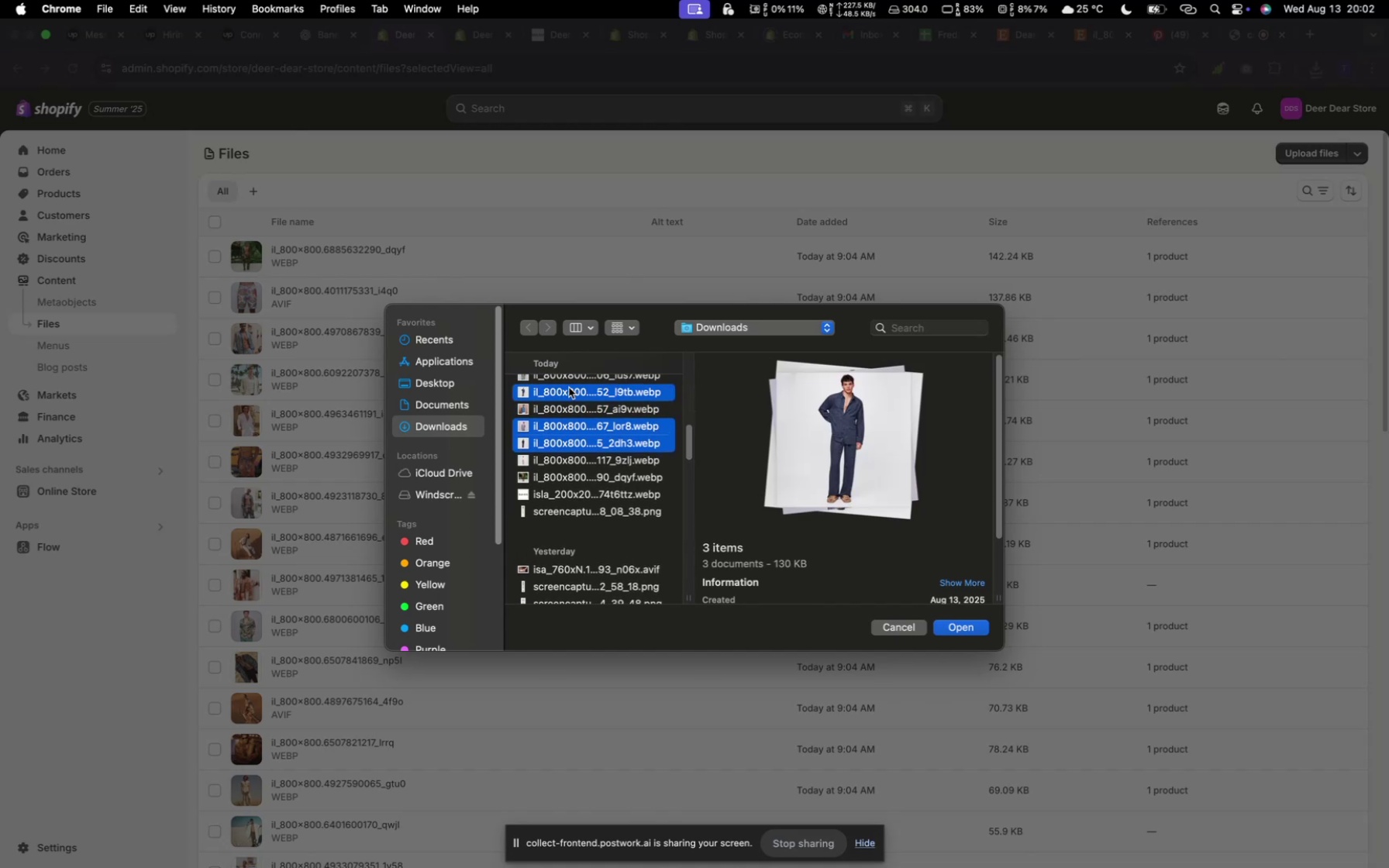 
scroll: coordinate [569, 440], scroll_direction: up, amount: 8.0
 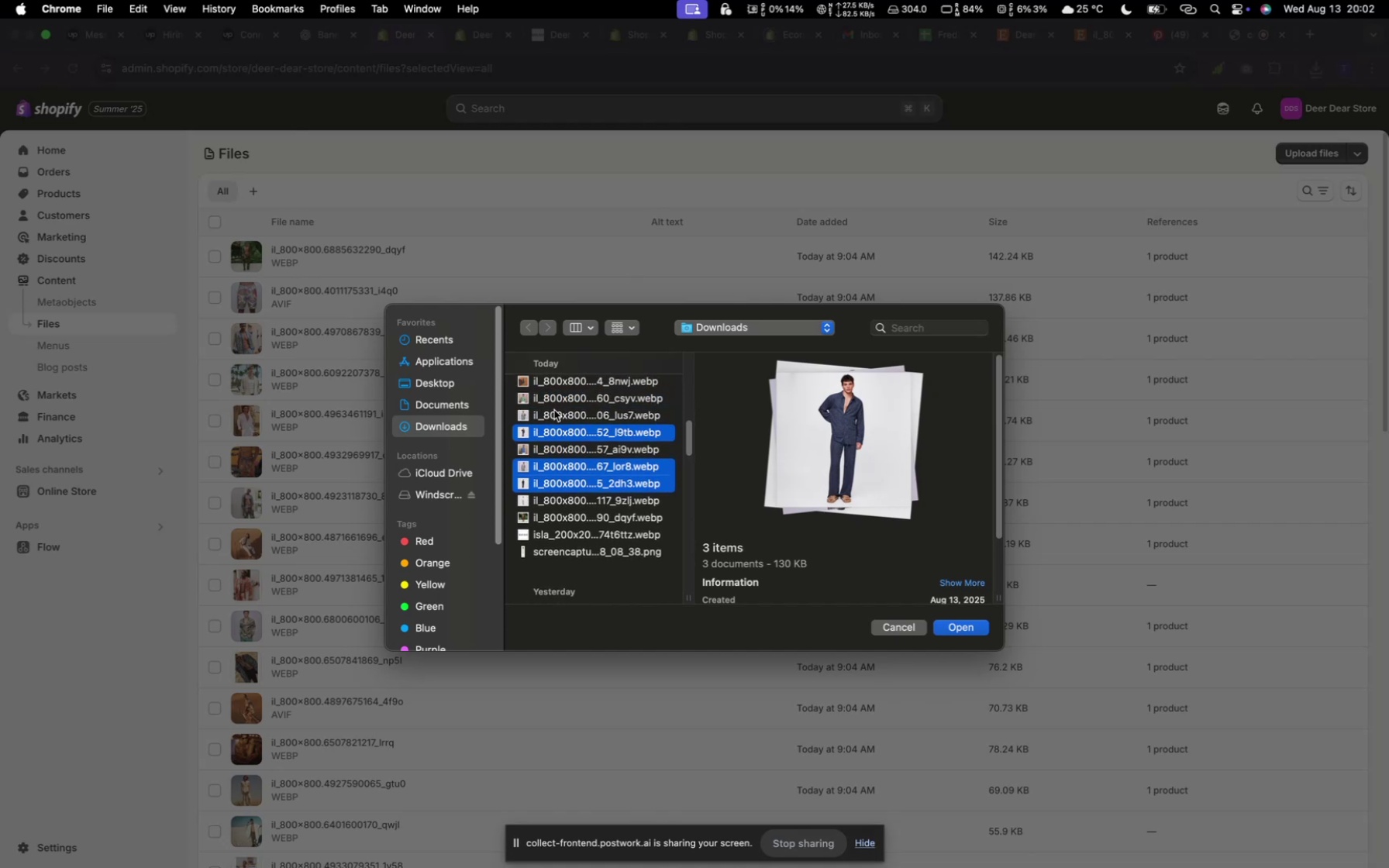 
hold_key(key=CommandLeft, duration=1.27)
left_click([554, 410])
 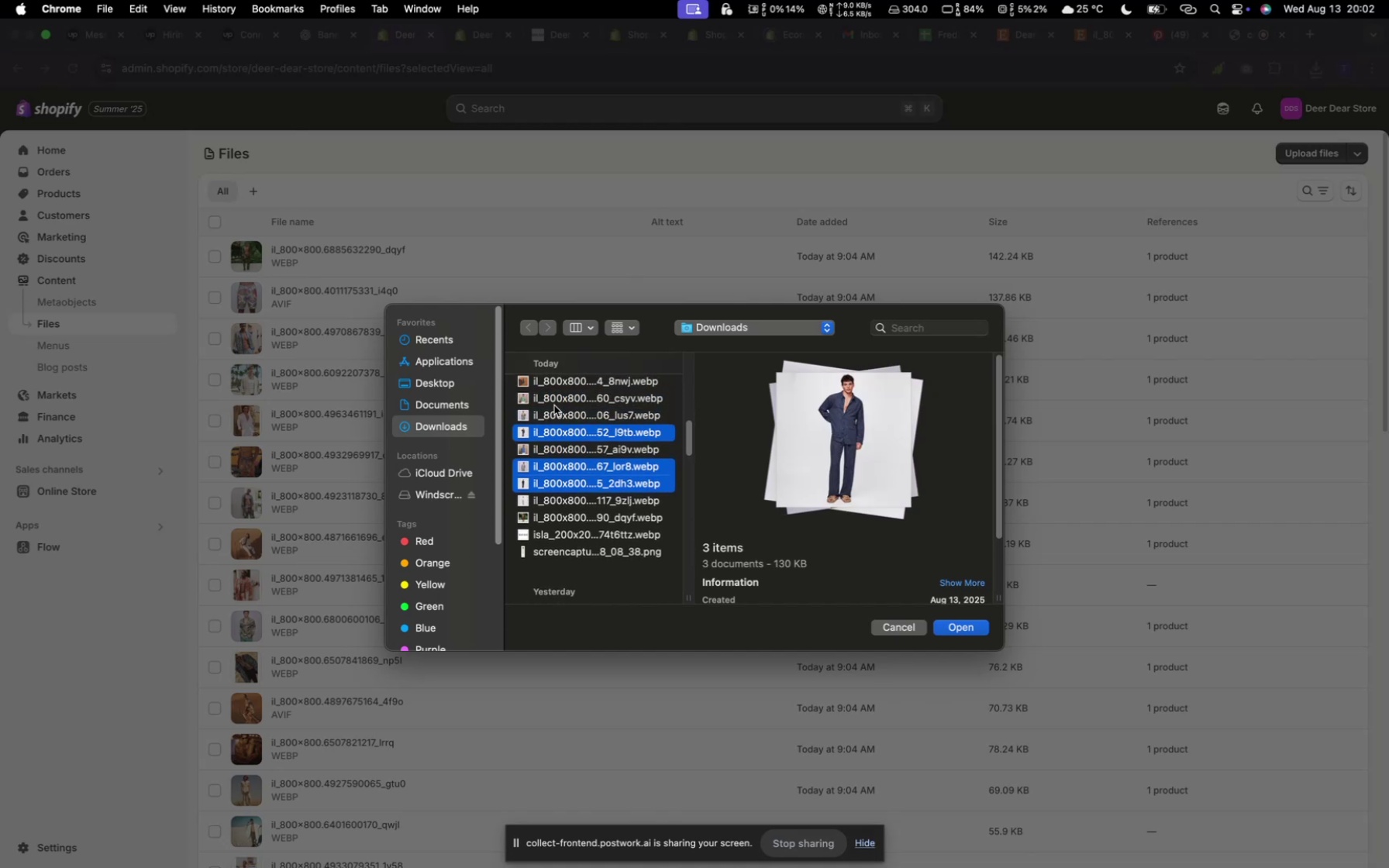 
hold_key(key=CommandLeft, duration=0.34)
left_click([555, 410])
 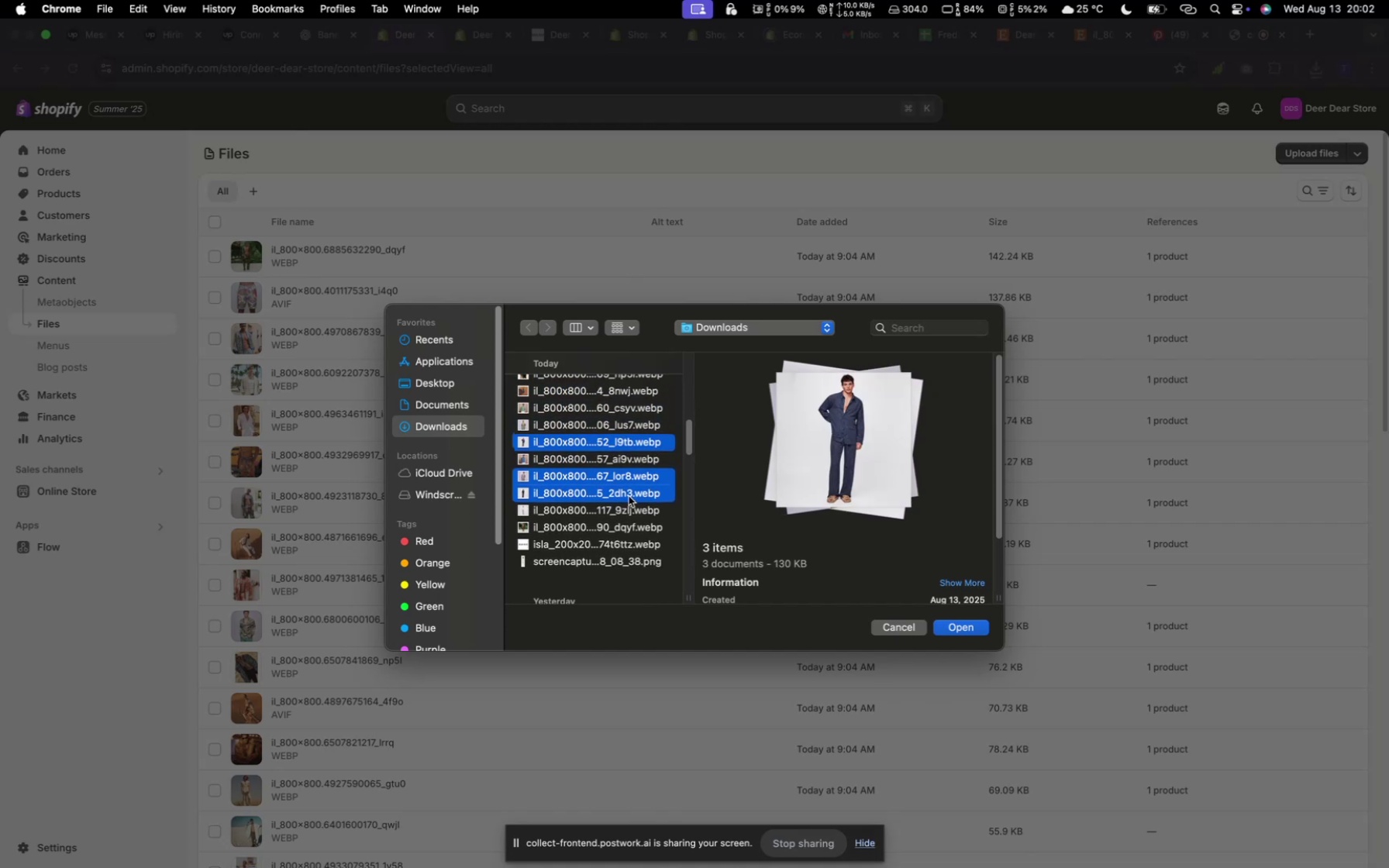 
scroll: coordinate [629, 496], scroll_direction: up, amount: 5.0
 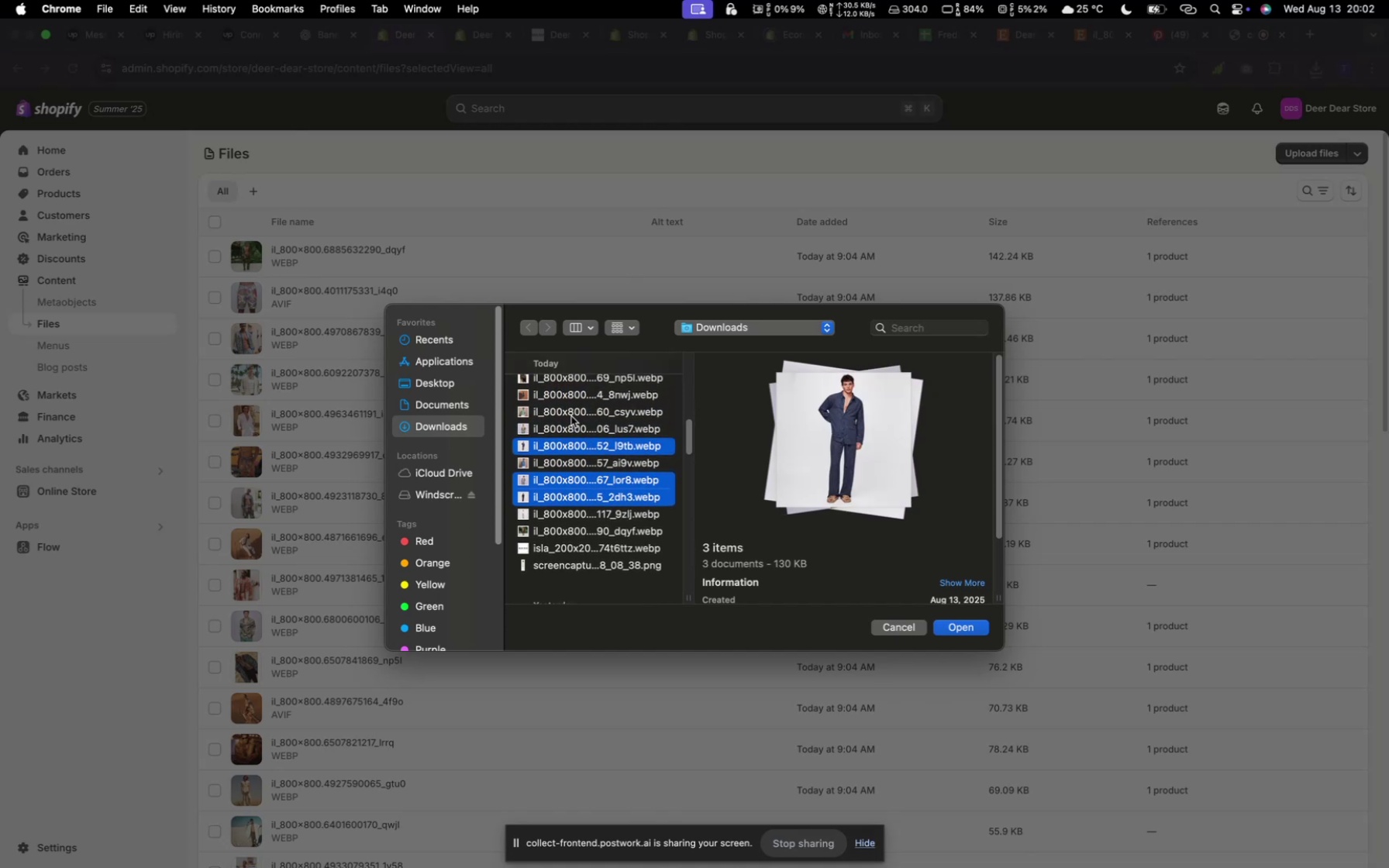 
hold_key(key=CommandLeft, duration=0.84)
 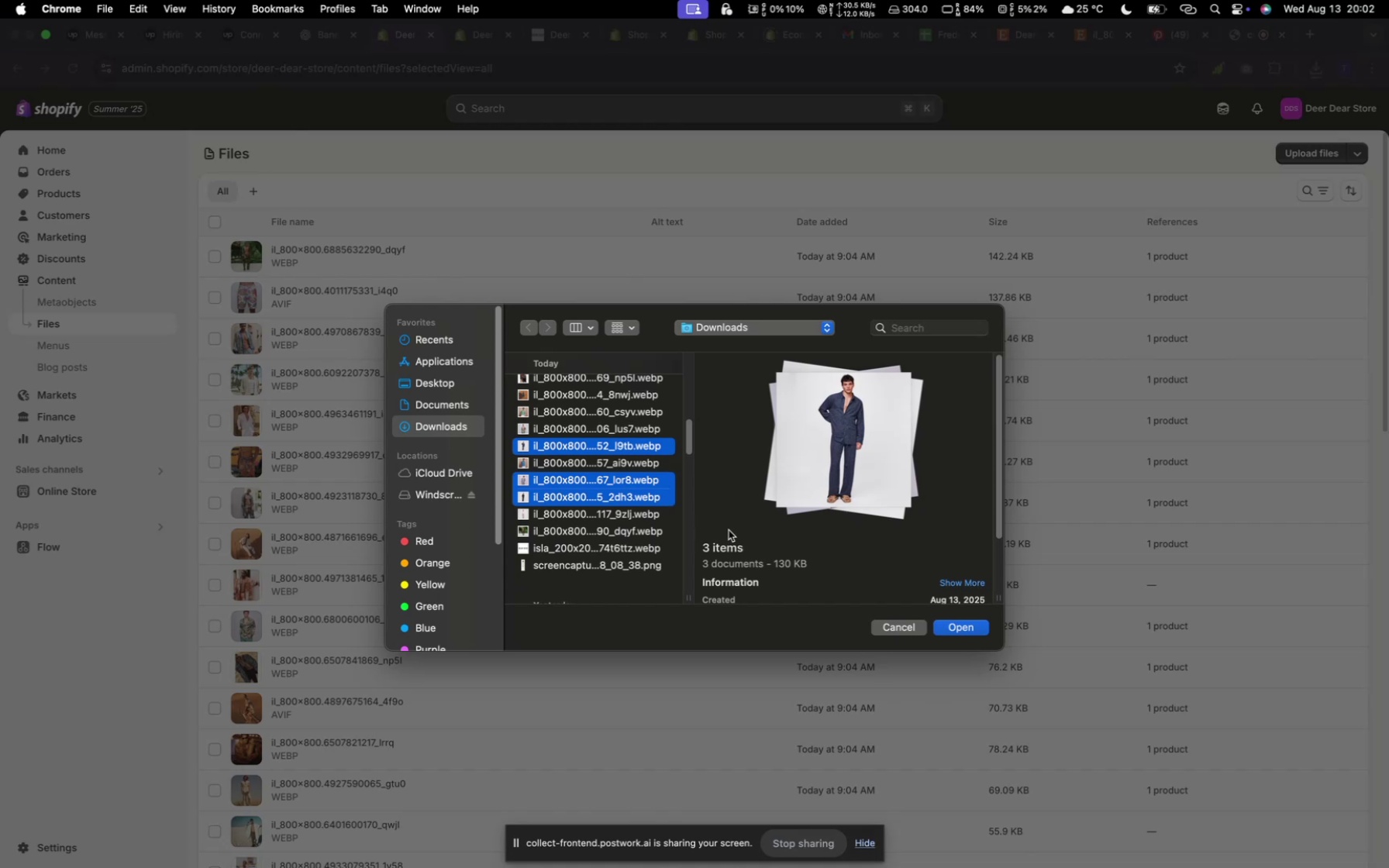 
hold_key(key=CommandLeft, duration=0.34)
 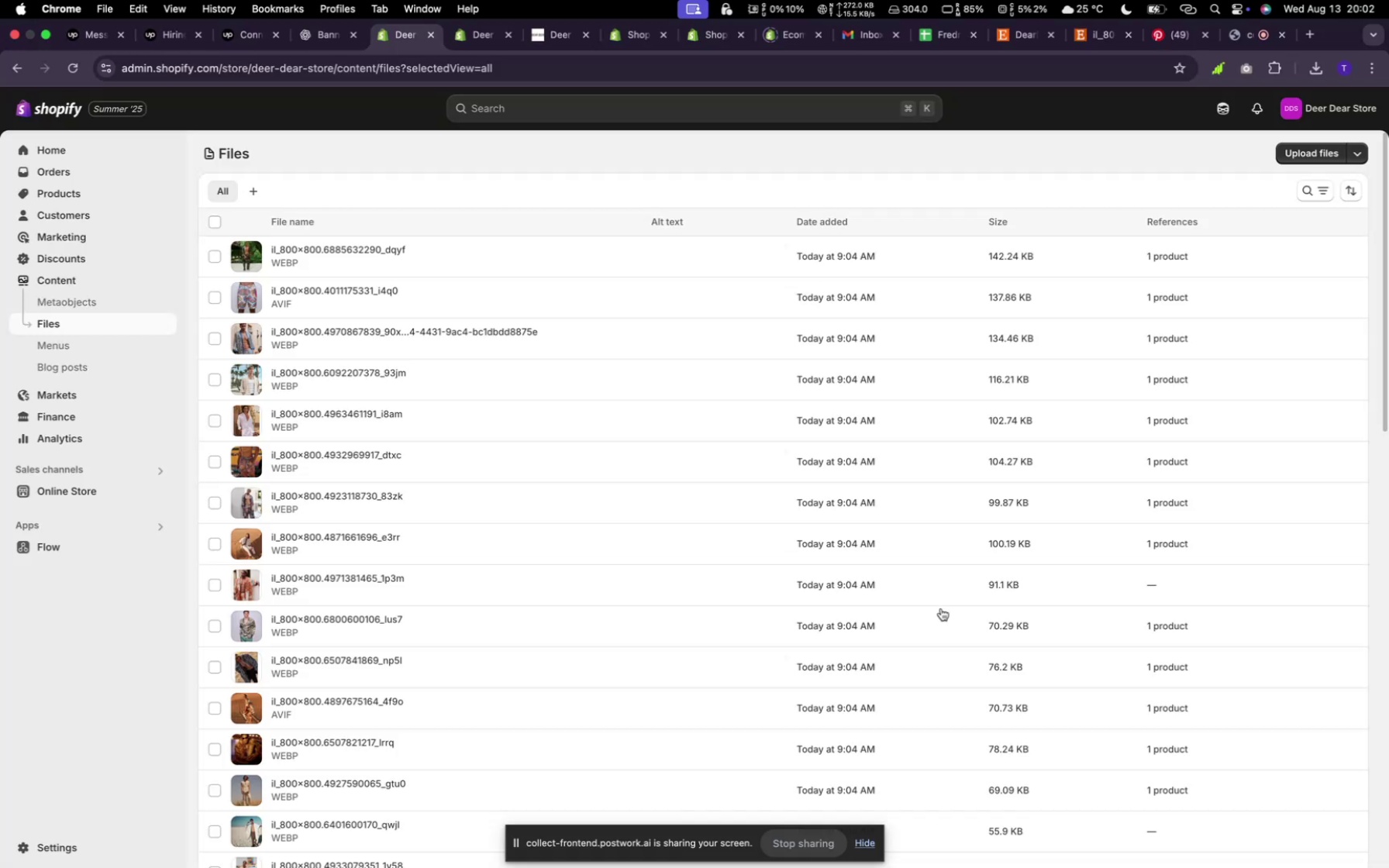 
left_click([950, 626])
 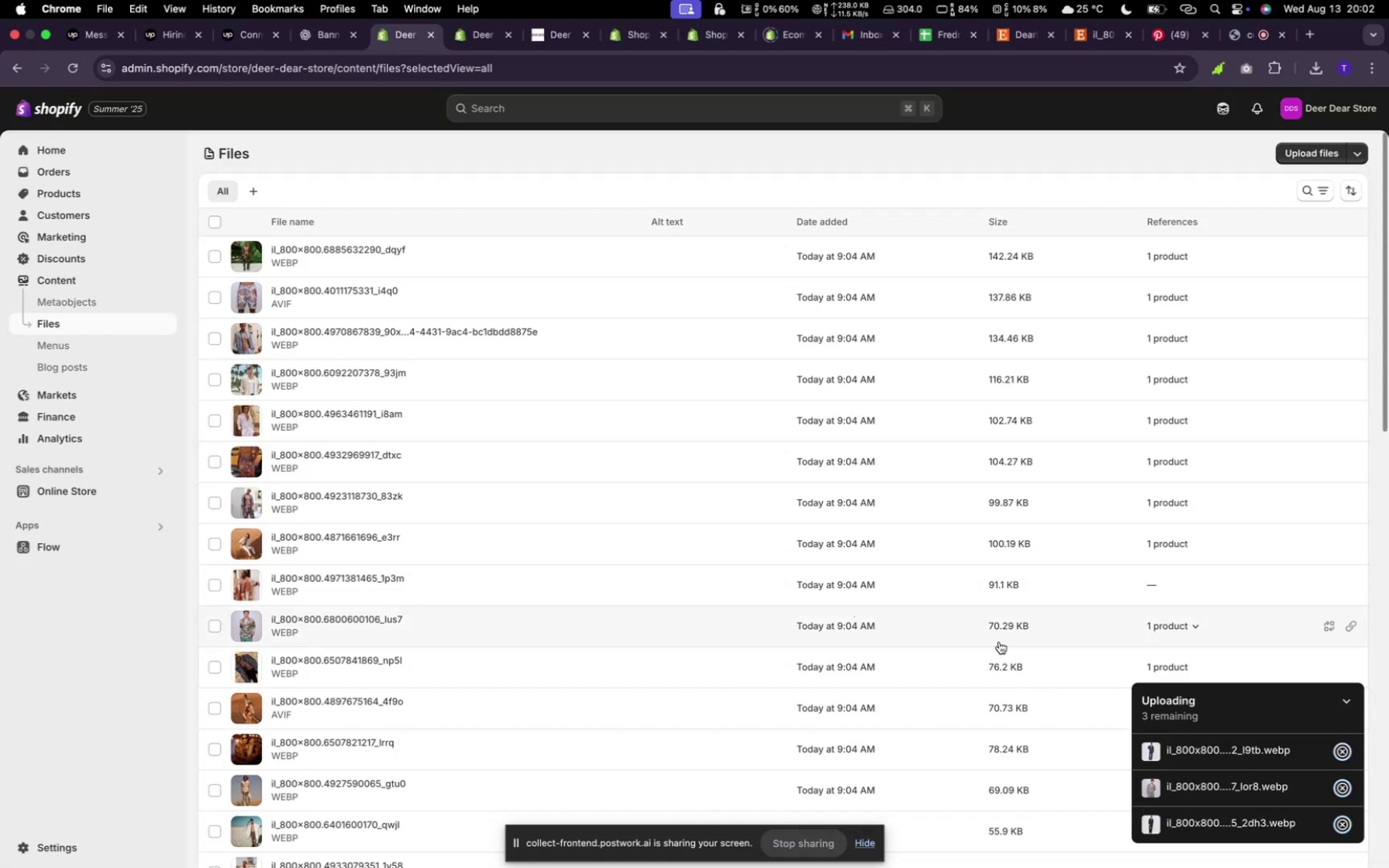 
mouse_move([1009, 644])
 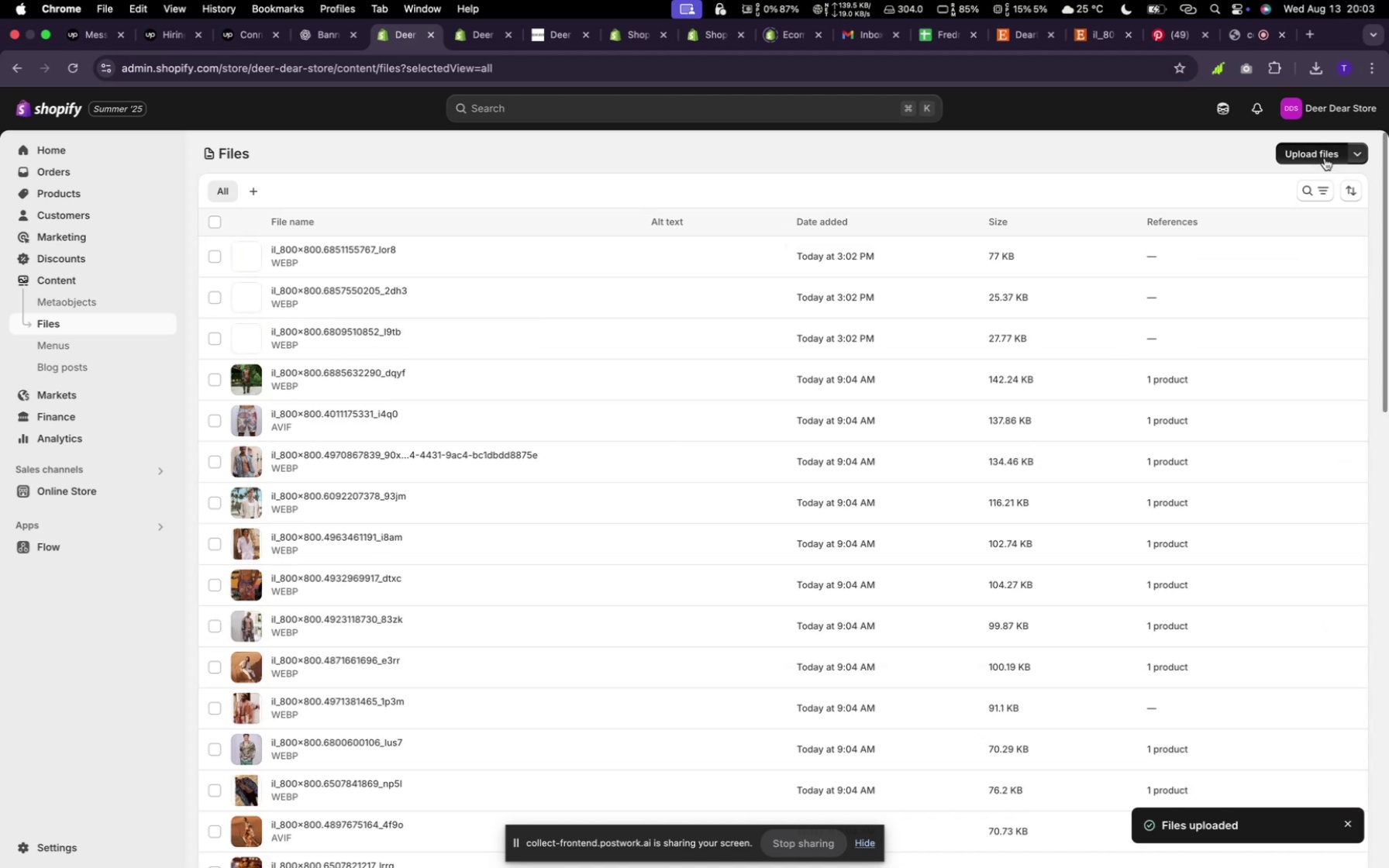 
left_click([1325, 158])
 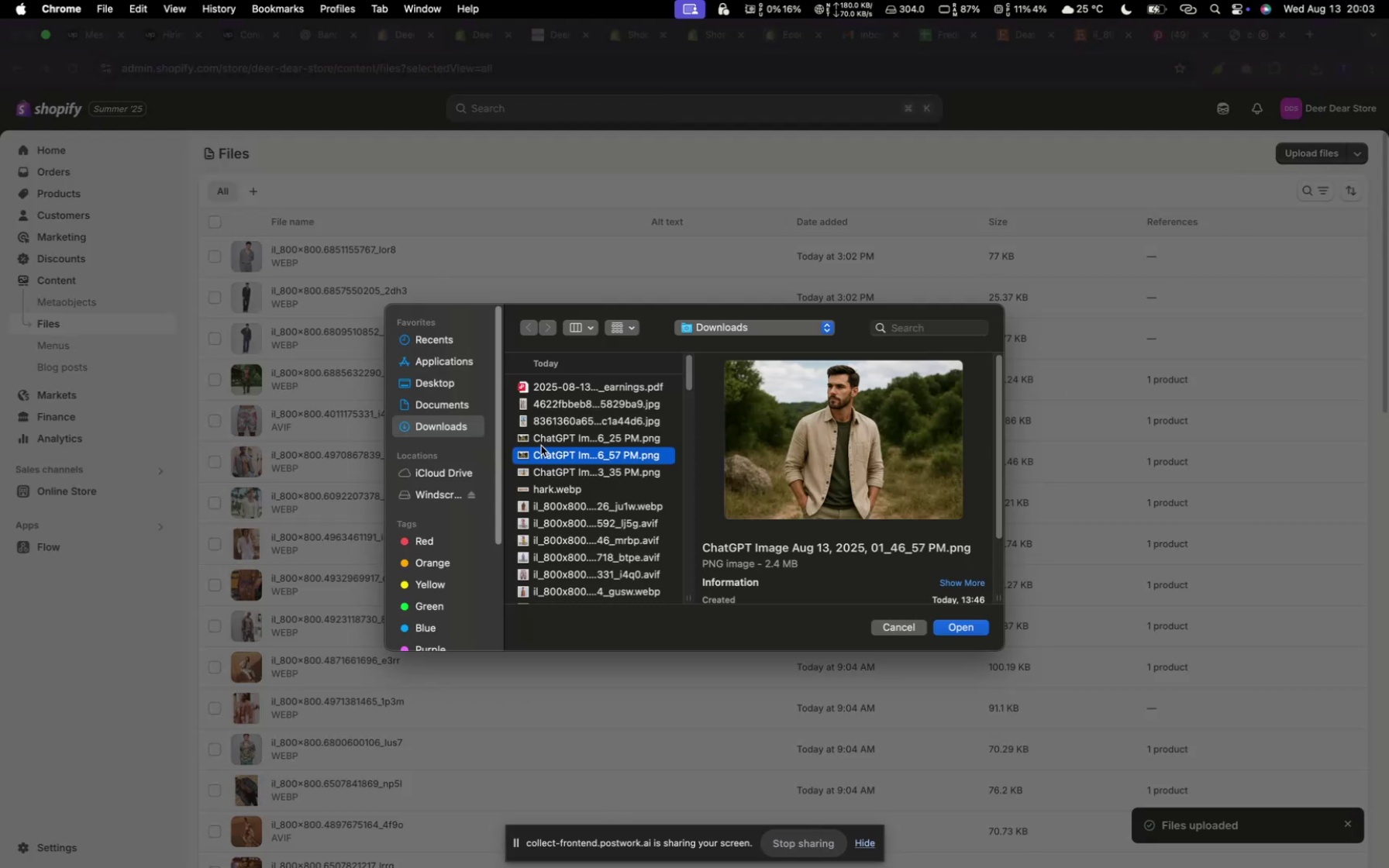 
left_click([540, 448])
 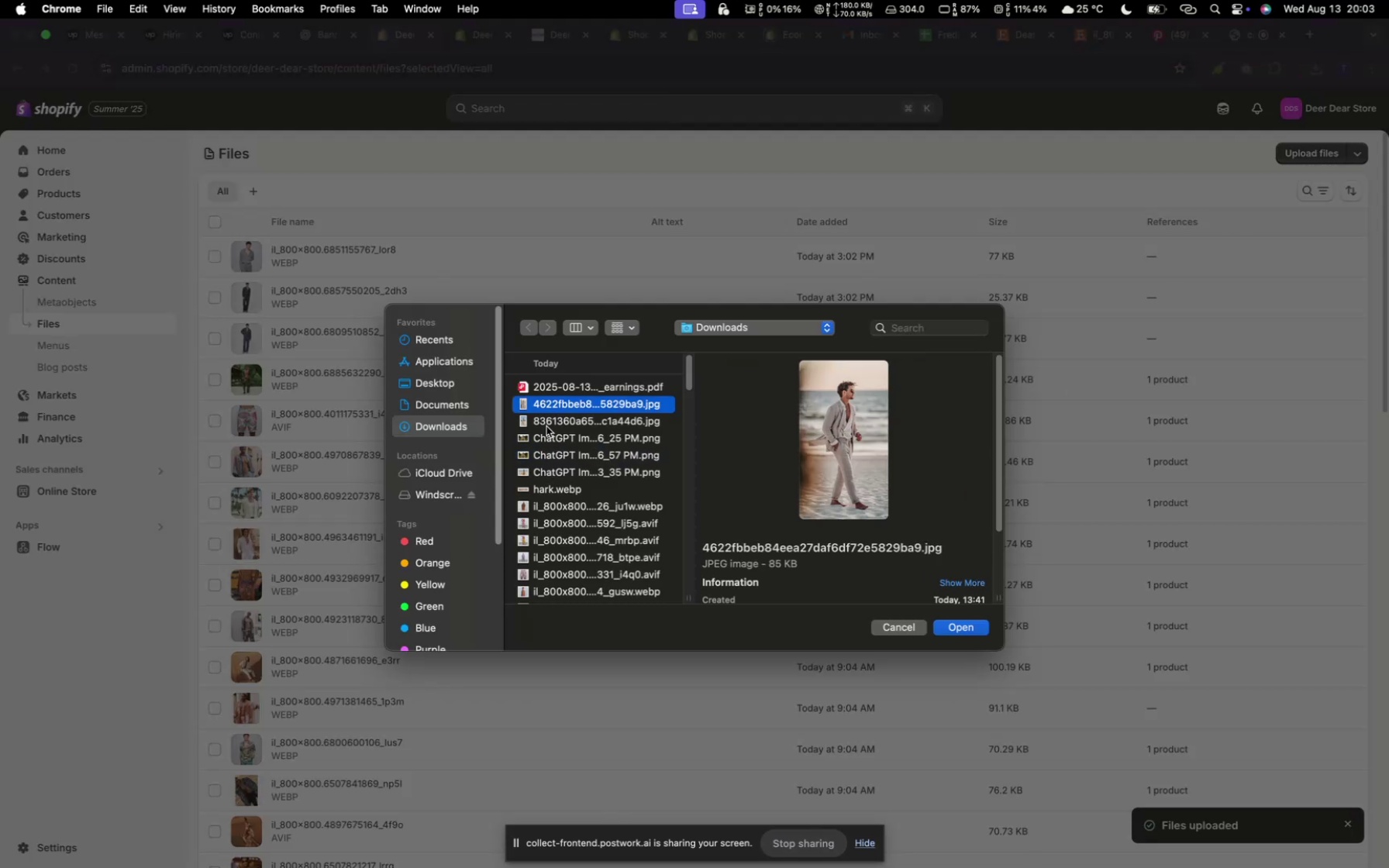 
left_click([543, 405])
 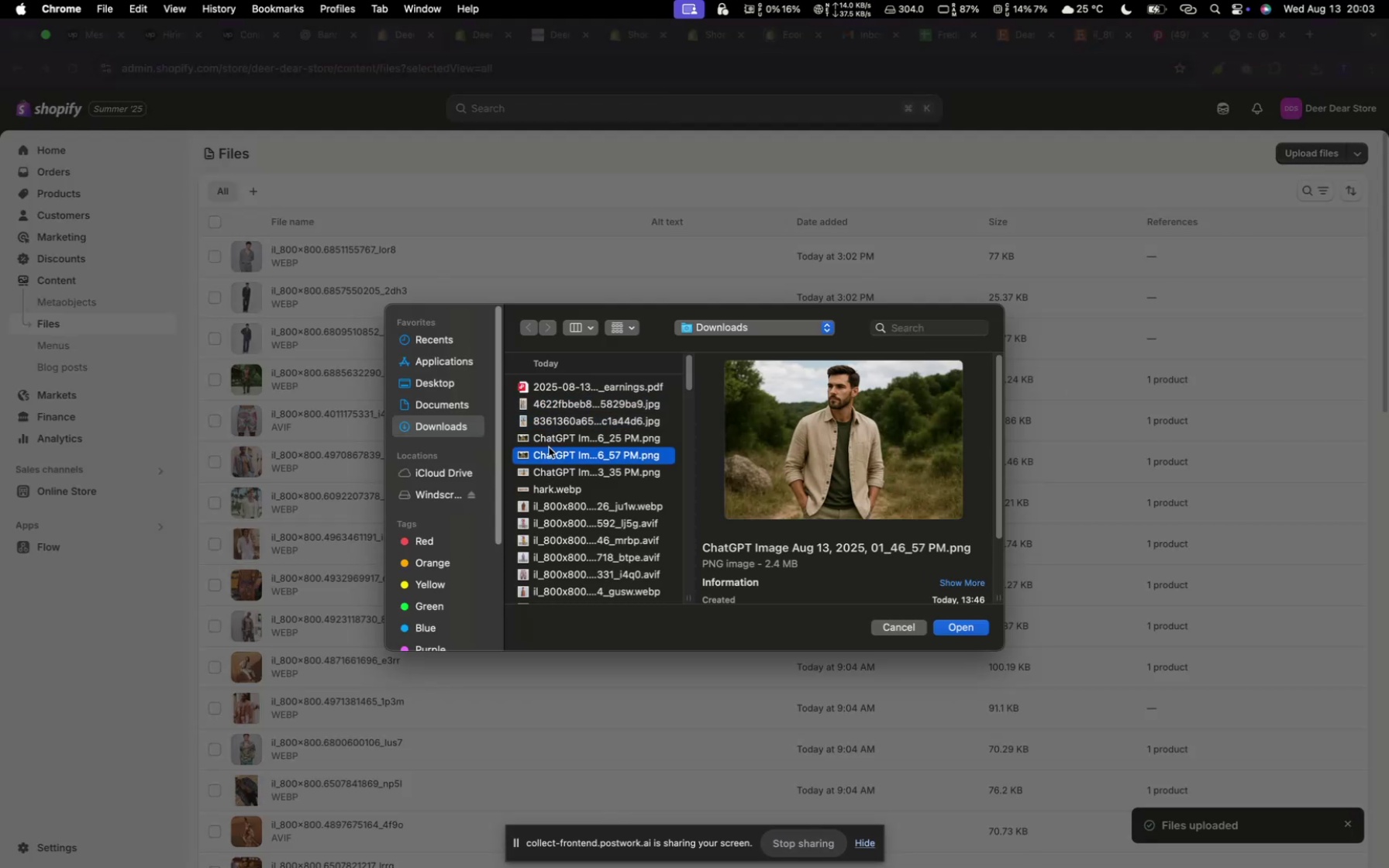 
left_click([546, 426])
 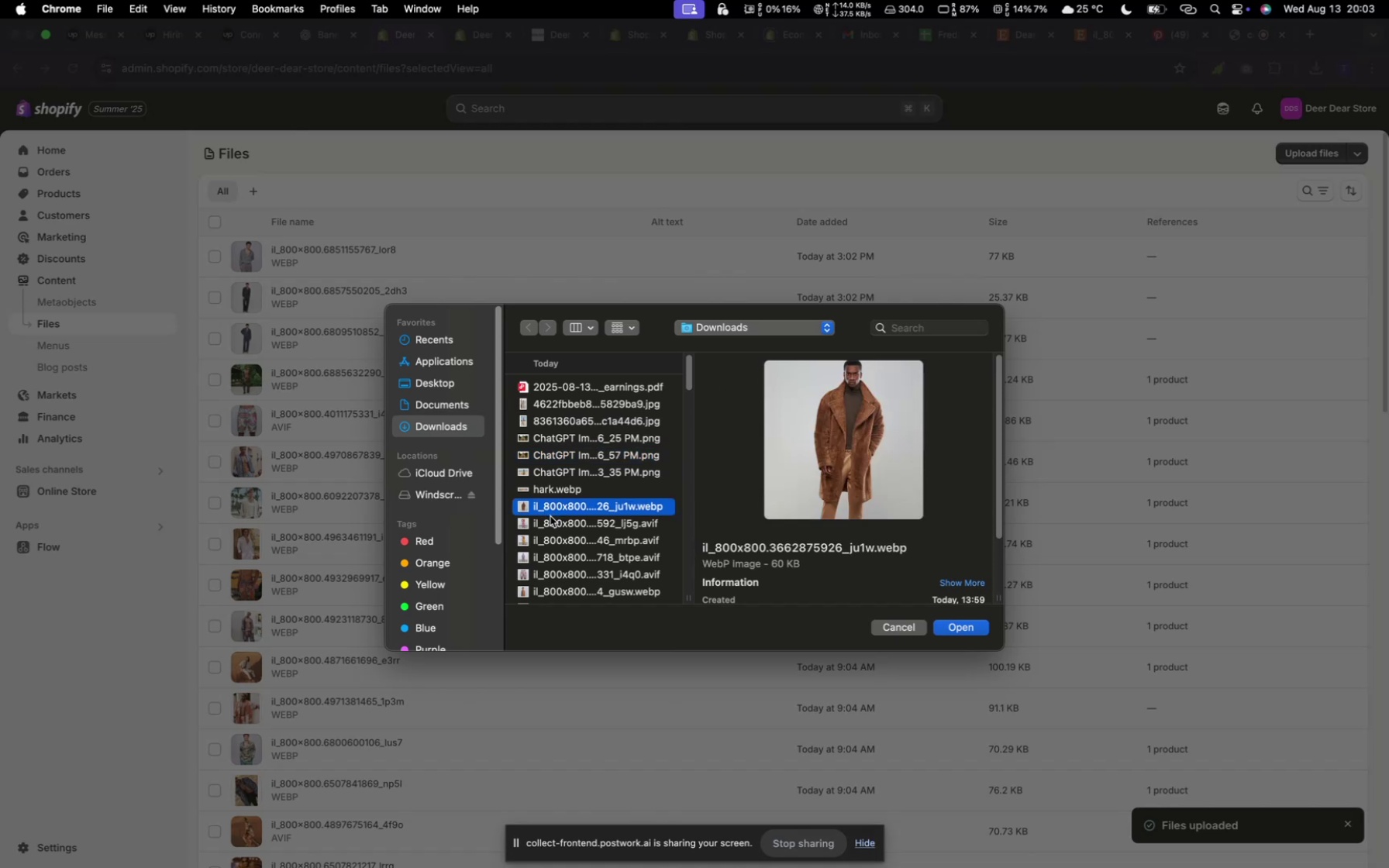 
left_click([547, 508])
 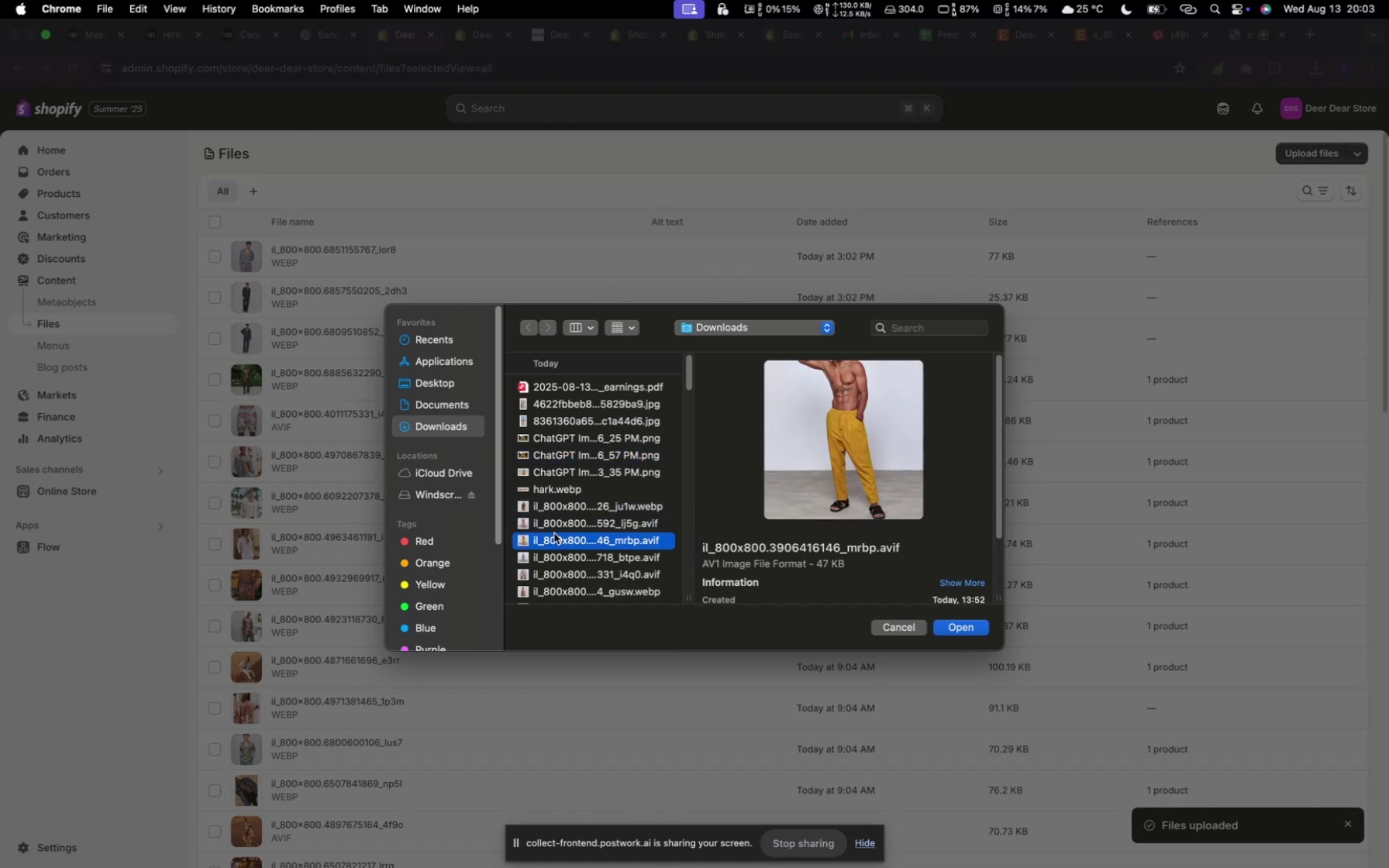 
left_click([550, 516])
 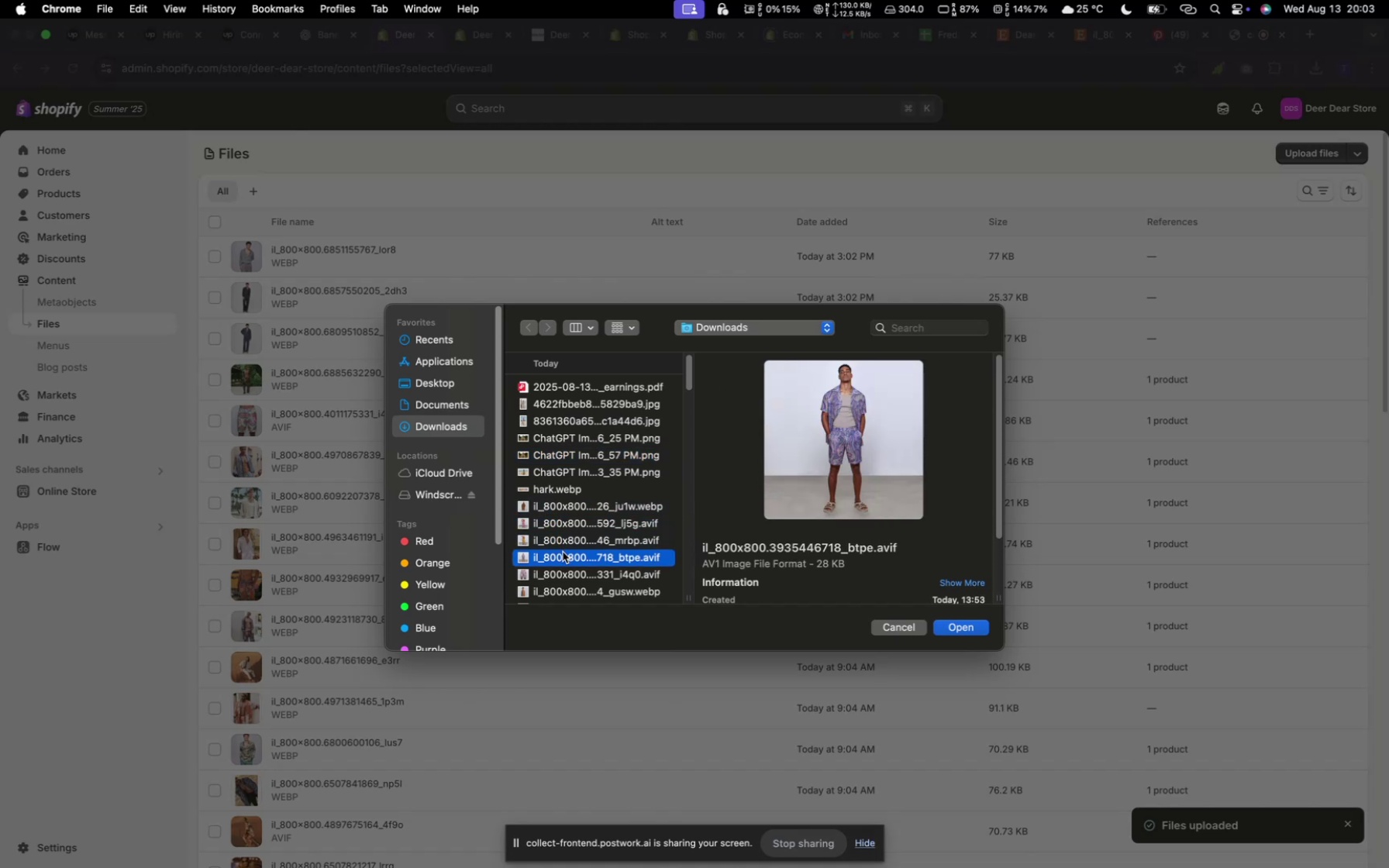 
left_click([554, 533])
 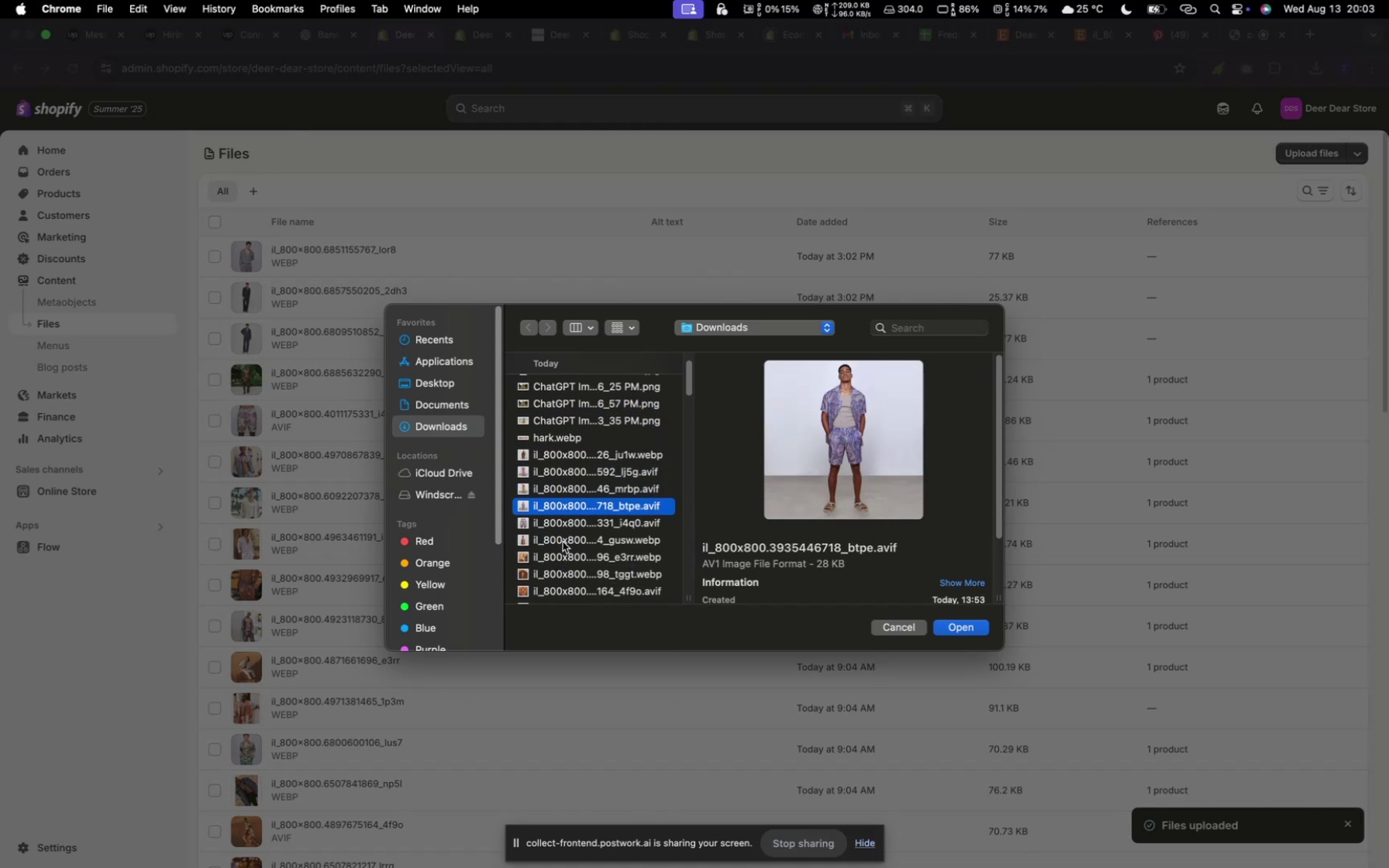 
scroll: coordinate [564, 562], scroll_direction: down, amount: 4.0
 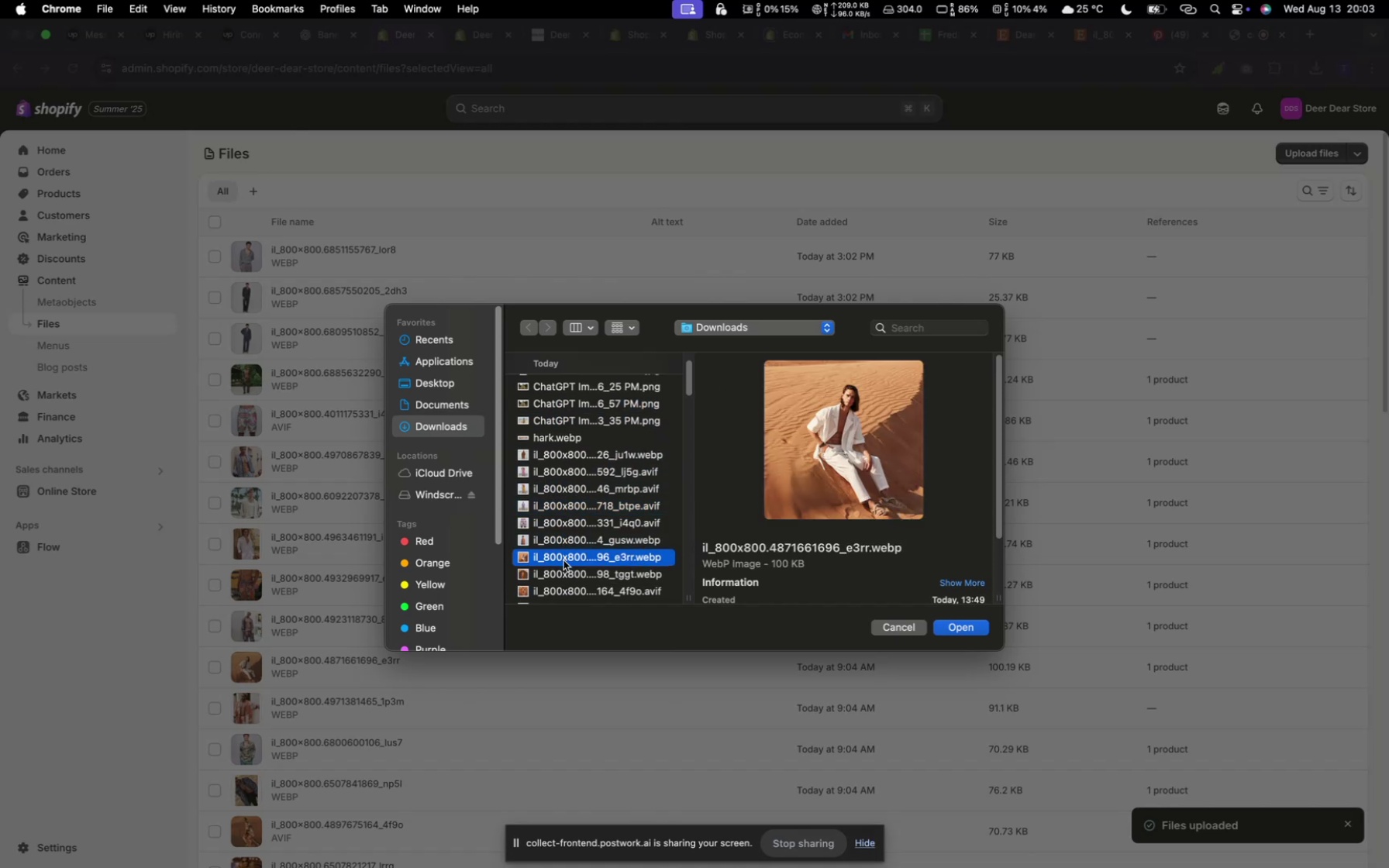 
left_click([563, 533])
 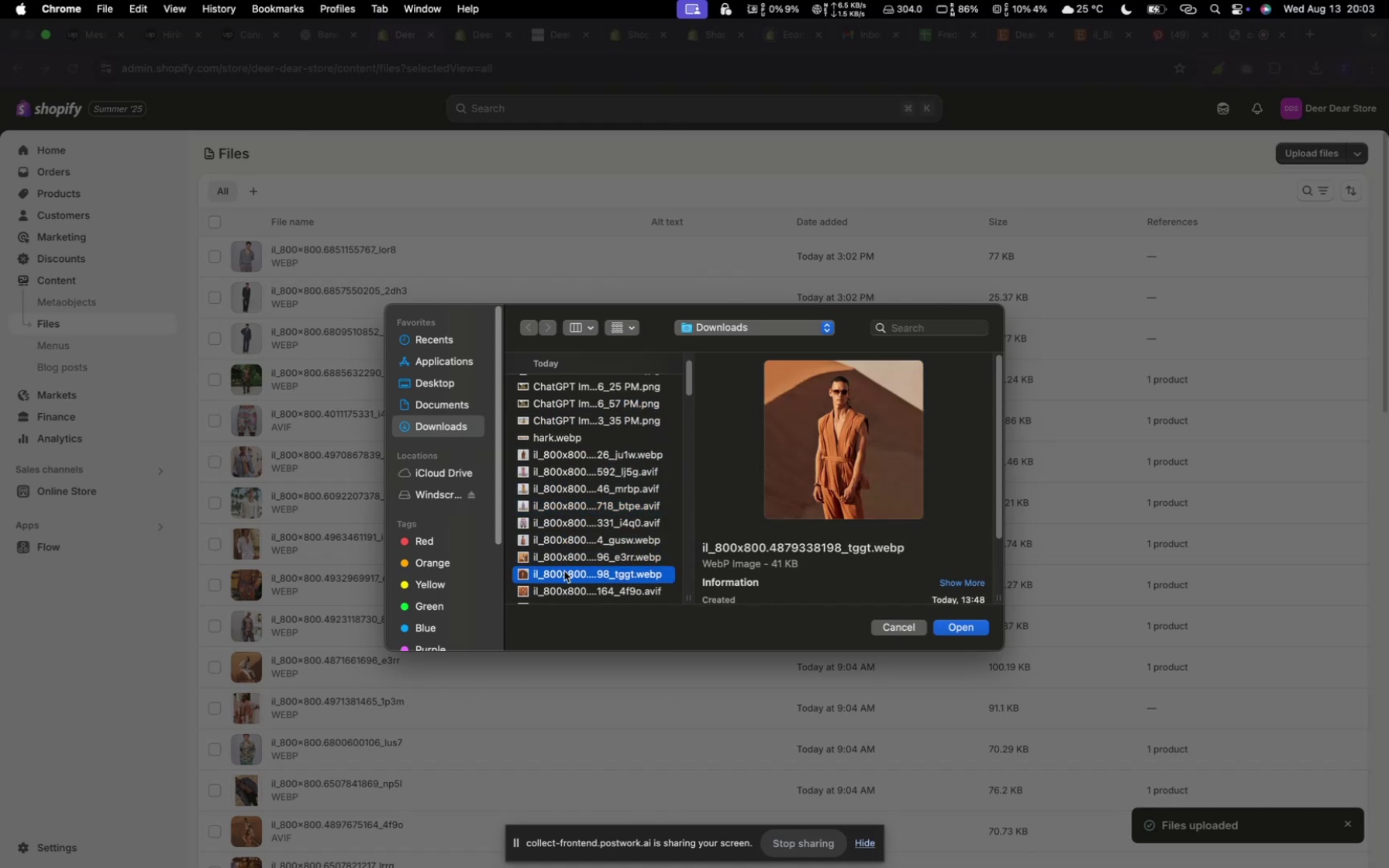 
left_click([564, 556])
 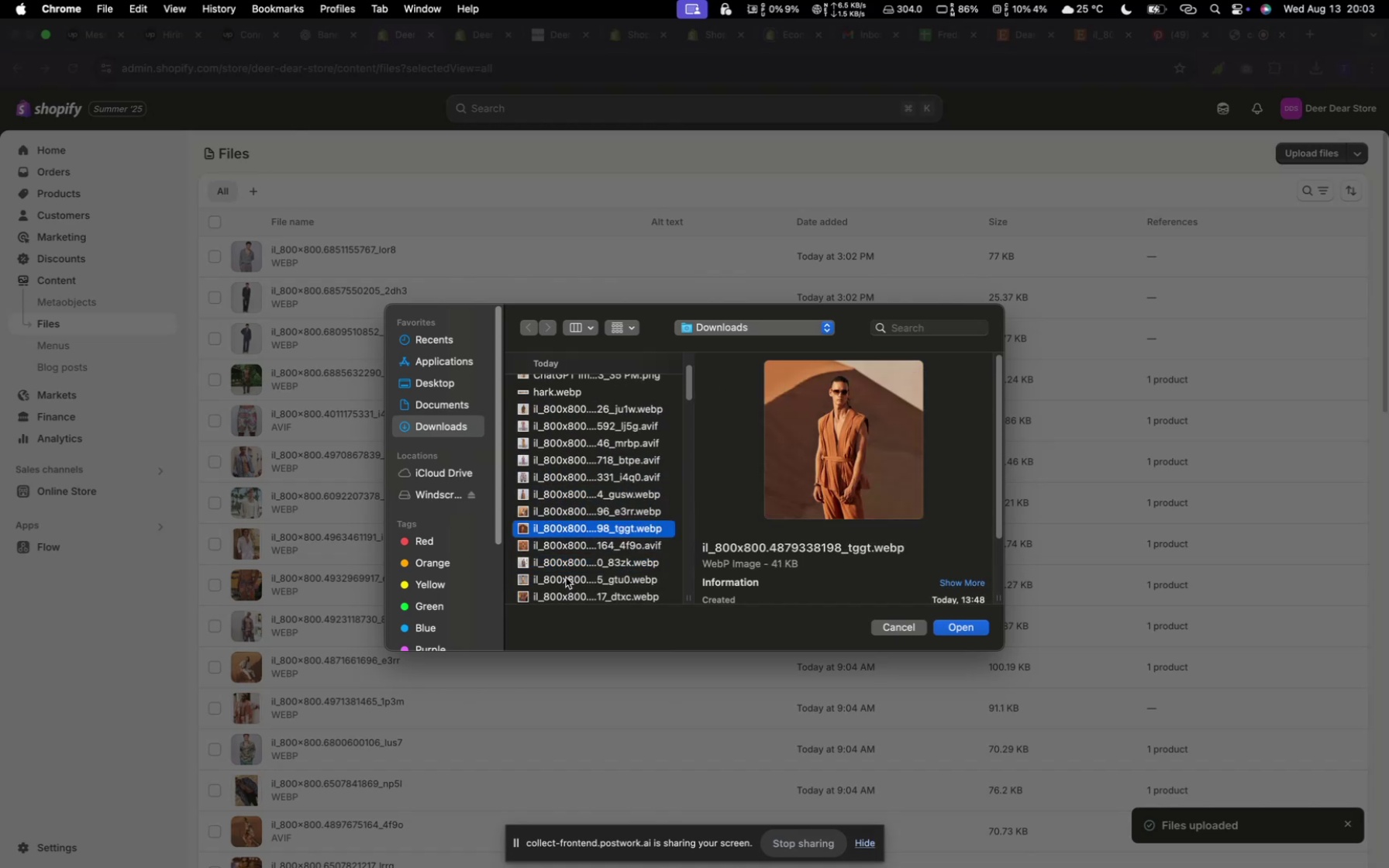 
left_click([564, 567])
 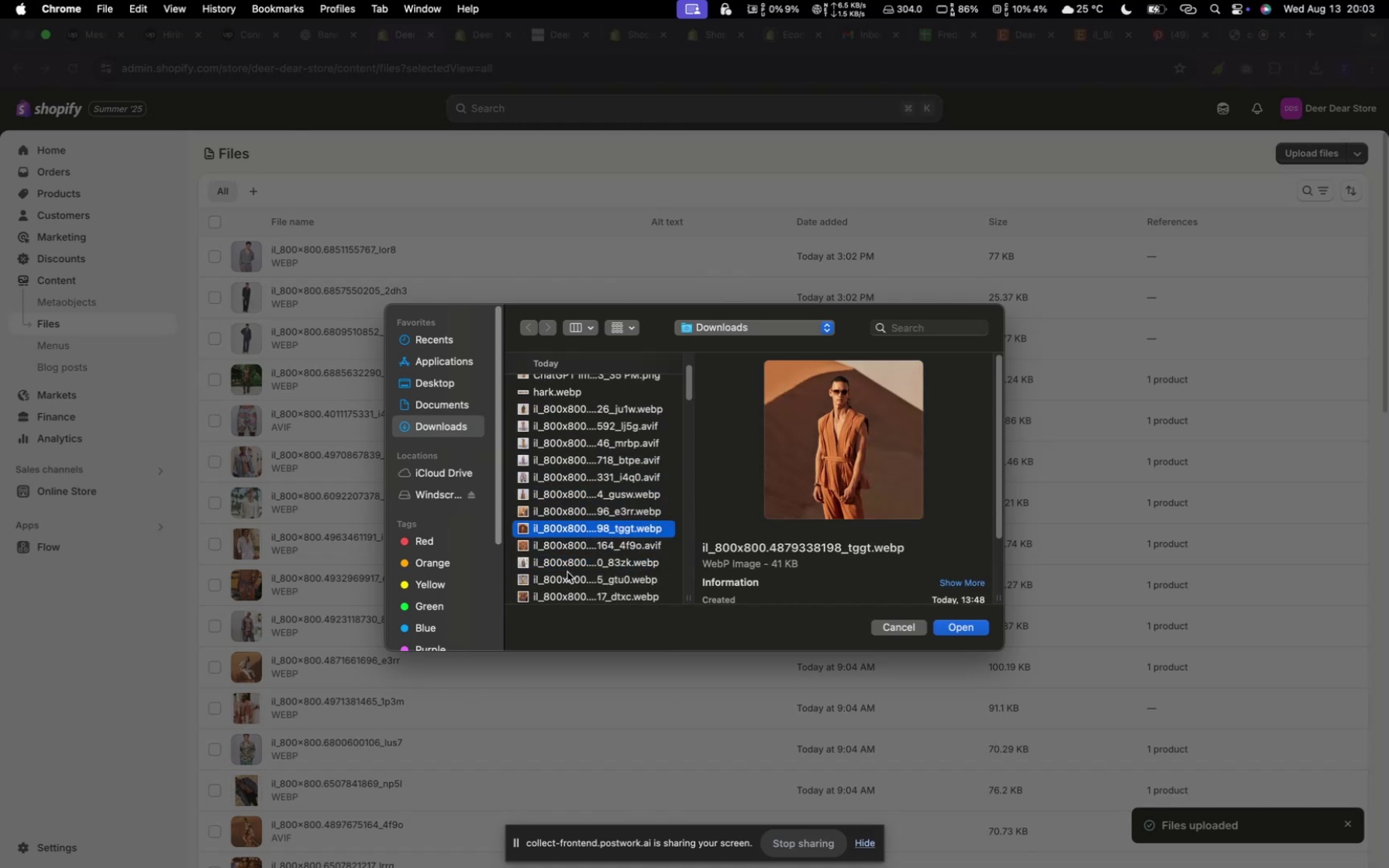 
scroll: coordinate [567, 570], scroll_direction: down, amount: 5.0
 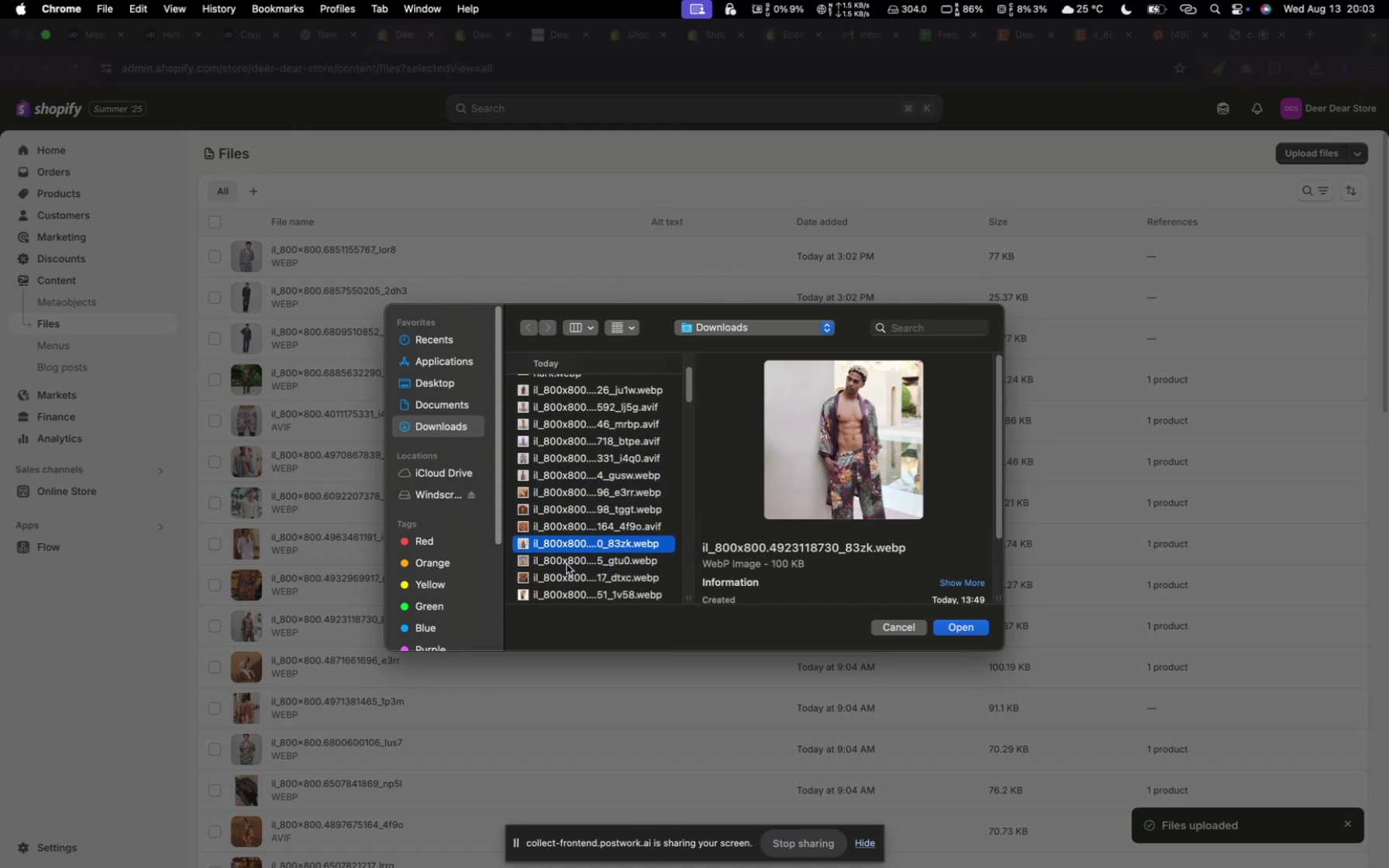 
left_click([567, 565])
 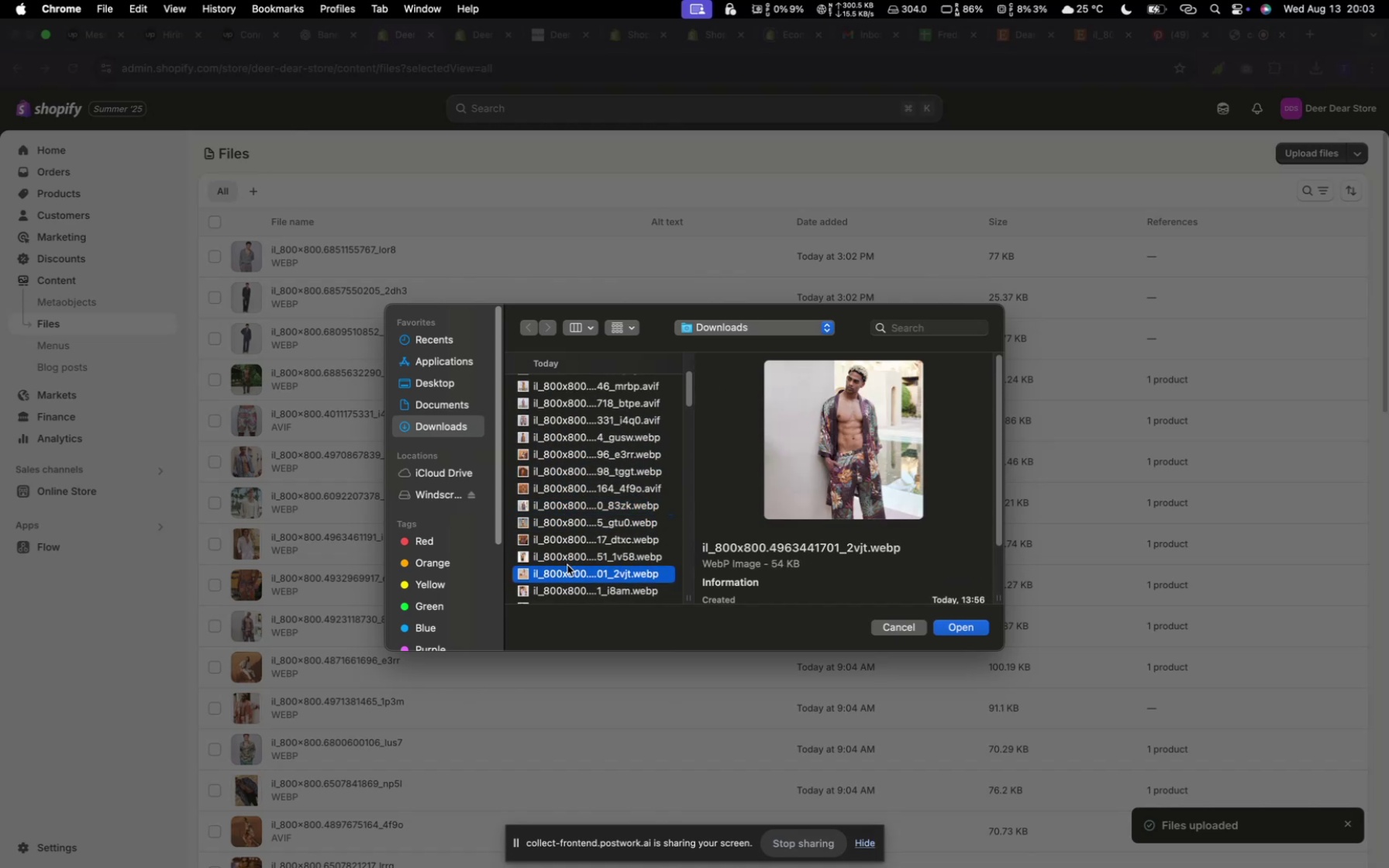 
scroll: coordinate [567, 564], scroll_direction: down, amount: 4.0
 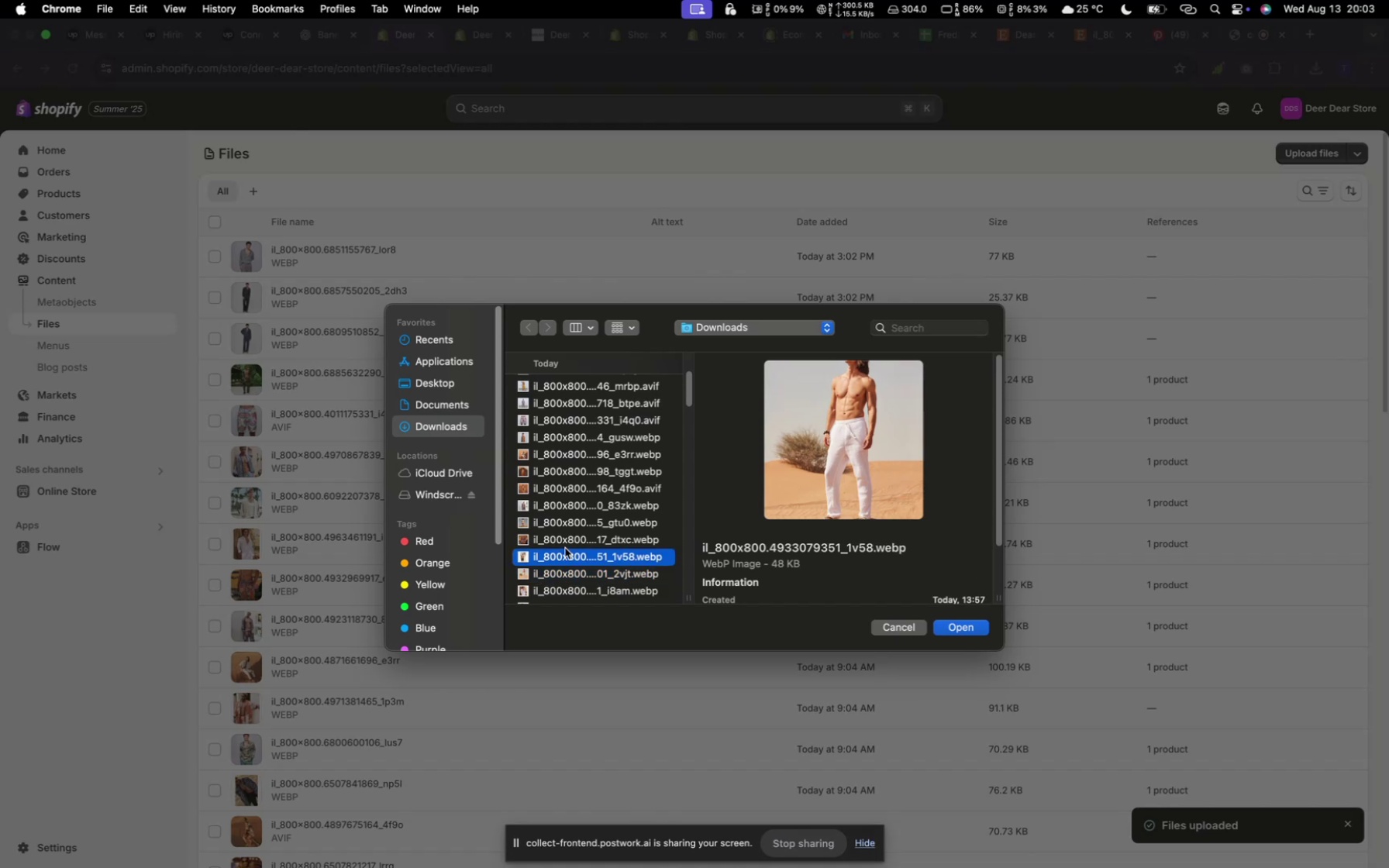 
left_click([567, 565])
 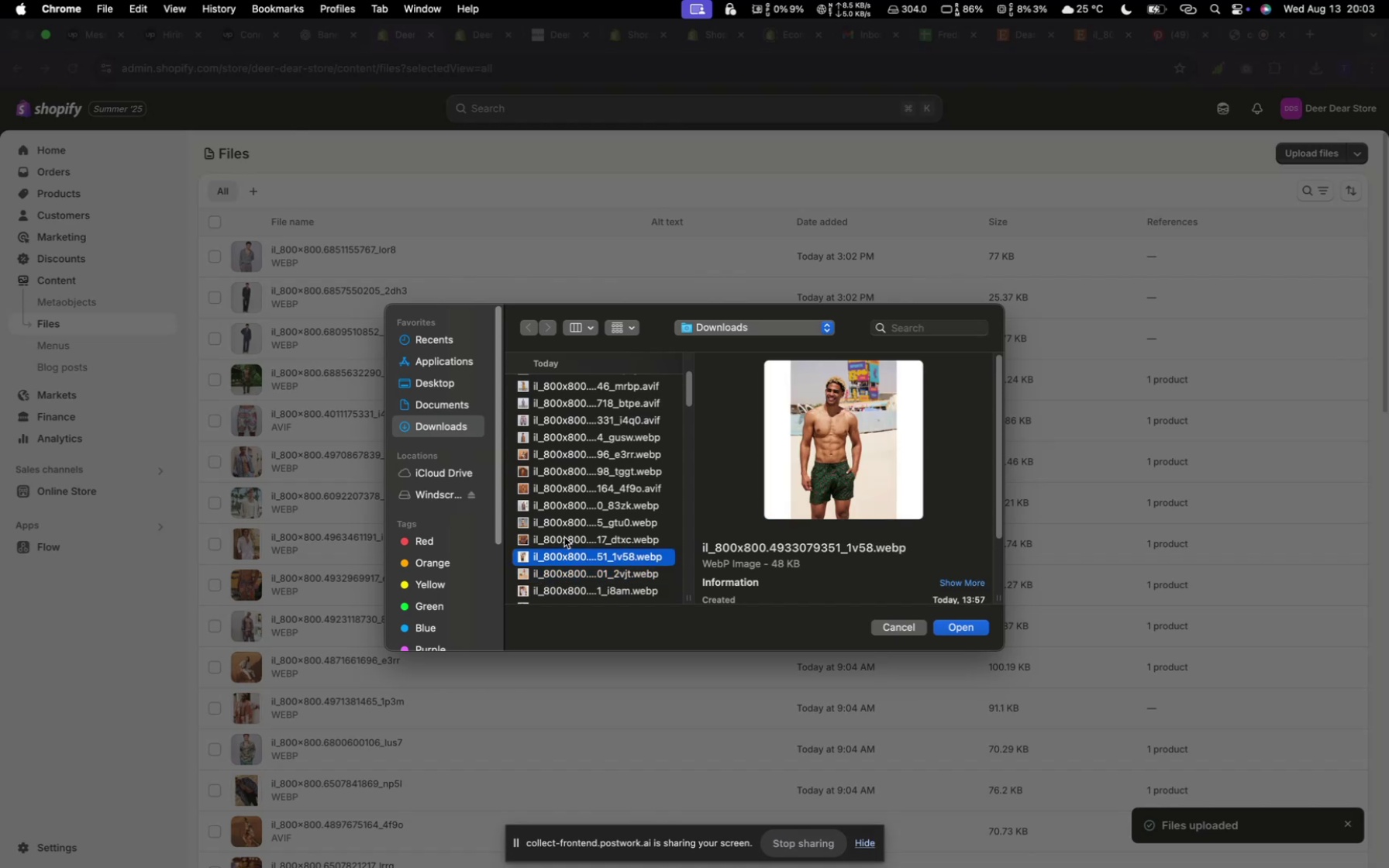 
left_click([565, 548])
 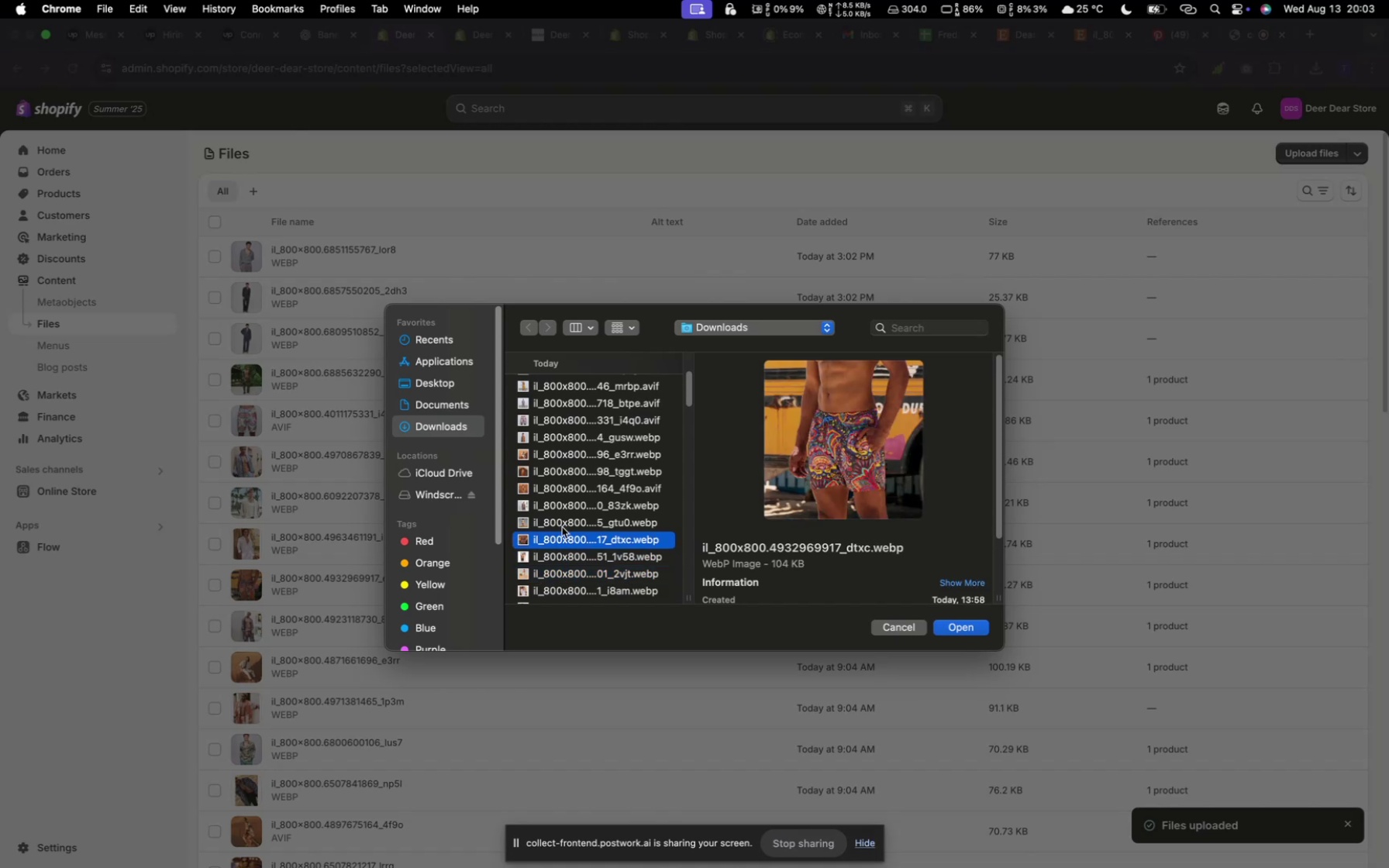 
left_click([564, 537])
 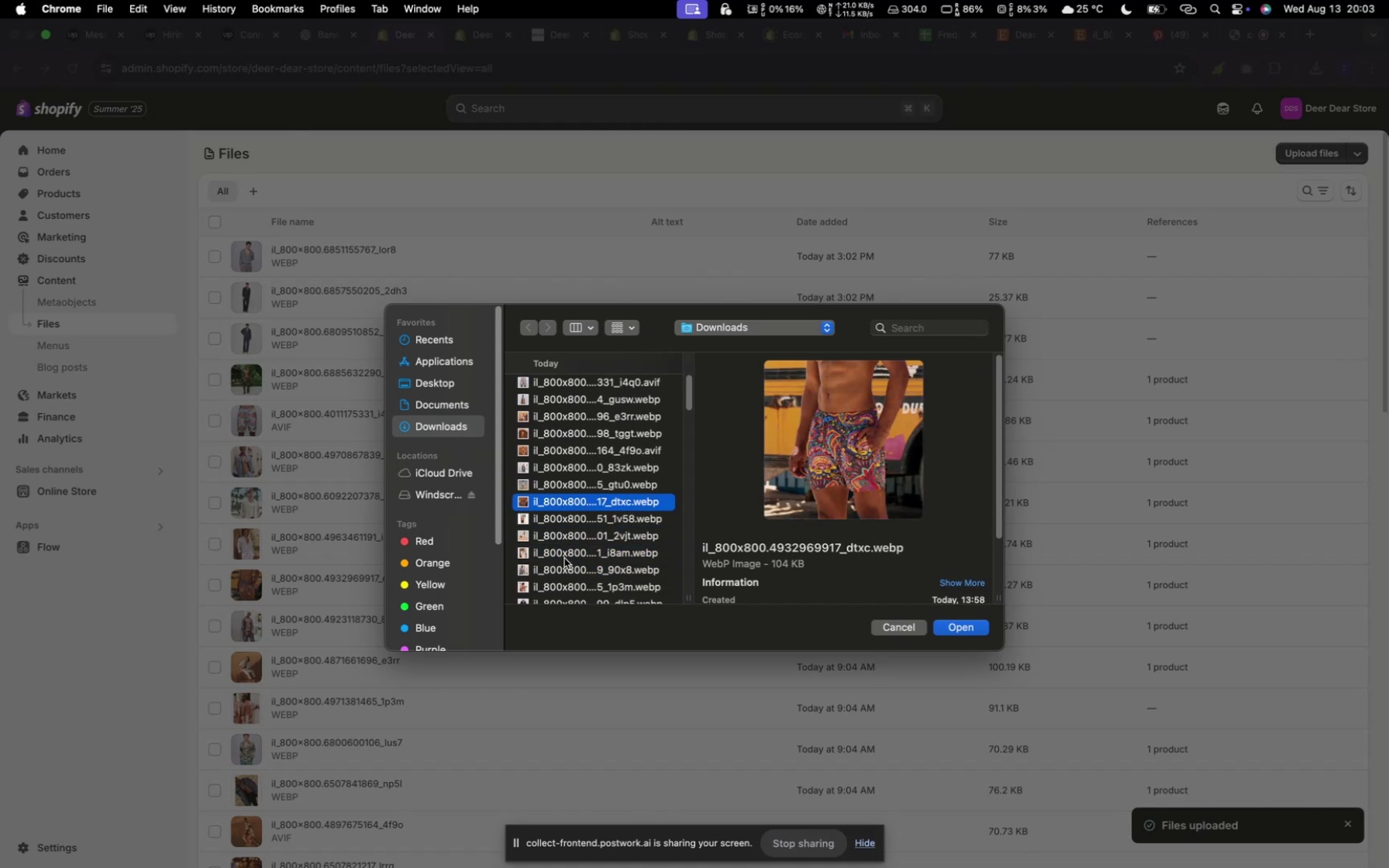 
scroll: coordinate [564, 556], scroll_direction: down, amount: 3.0
 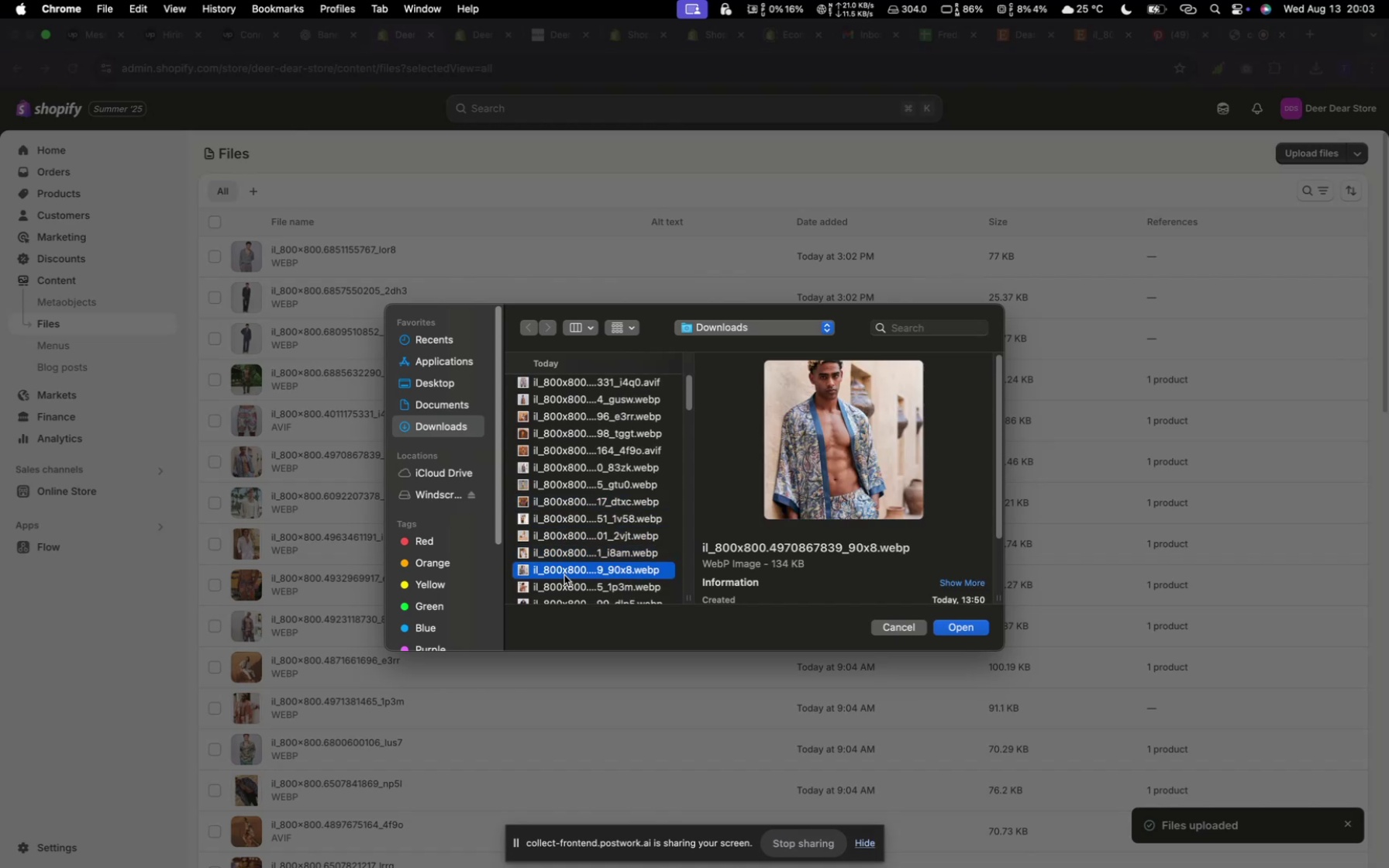 
left_click([564, 558])
 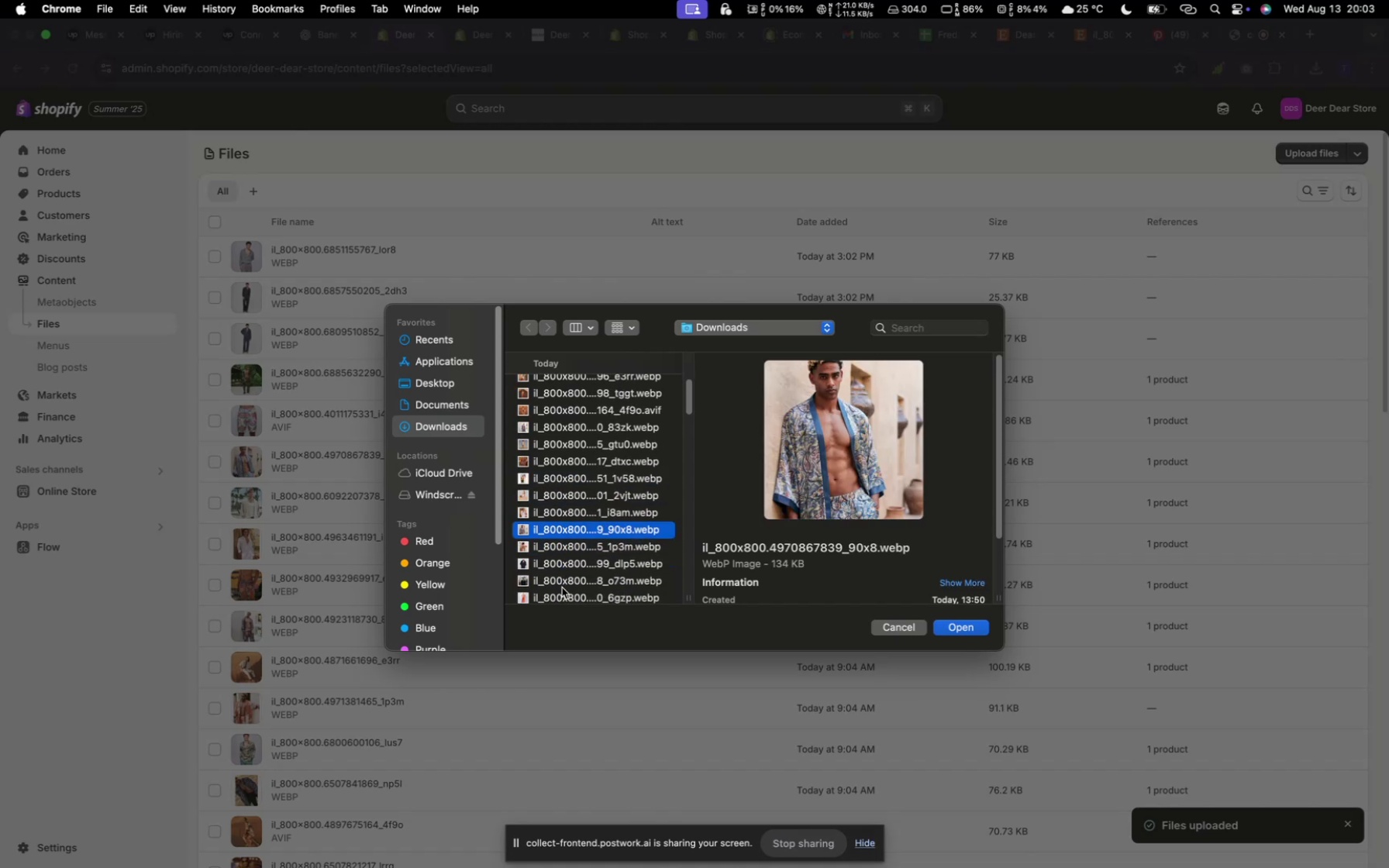 
left_click([564, 574])
 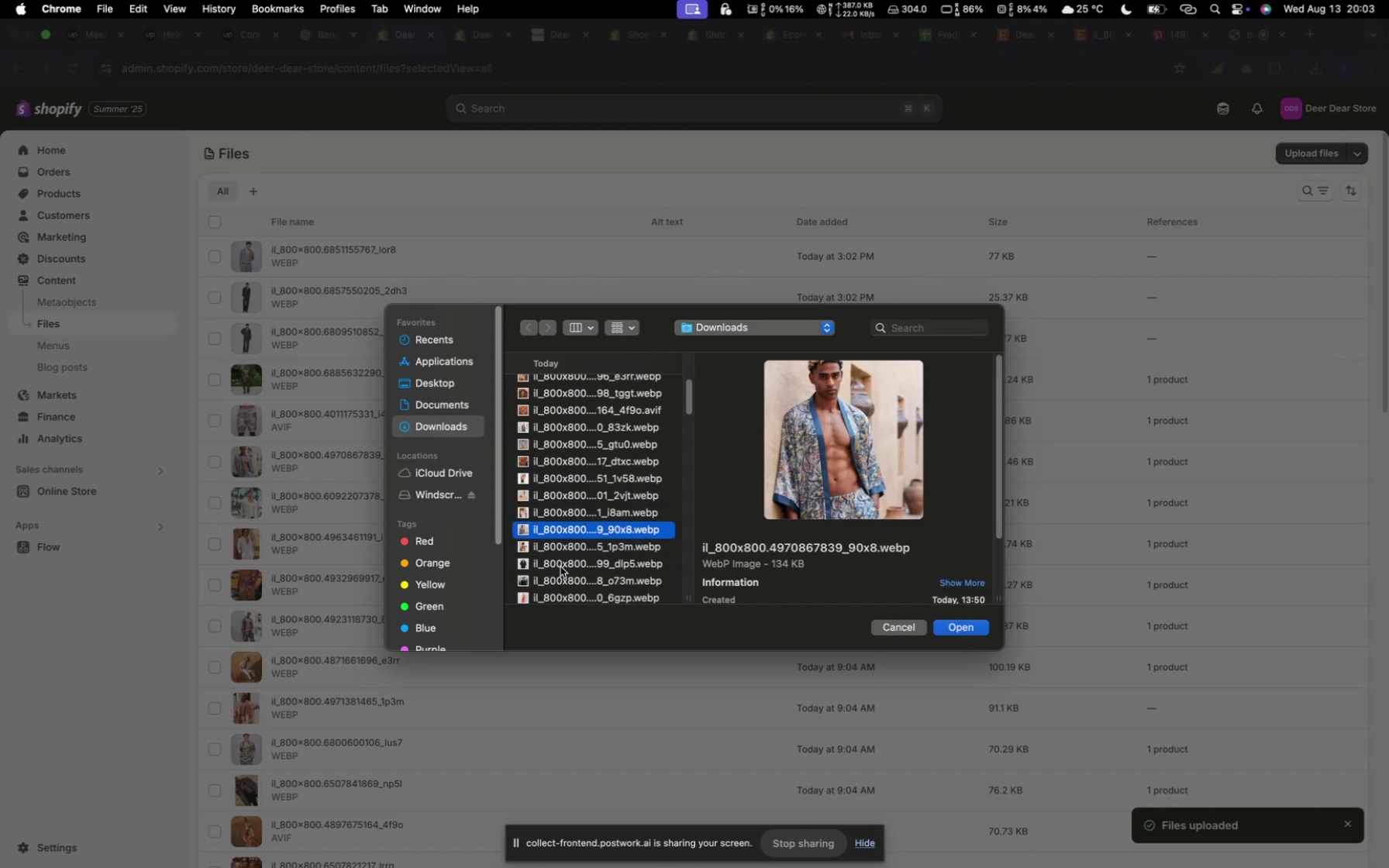 
scroll: coordinate [562, 571], scroll_direction: down, amount: 8.0
 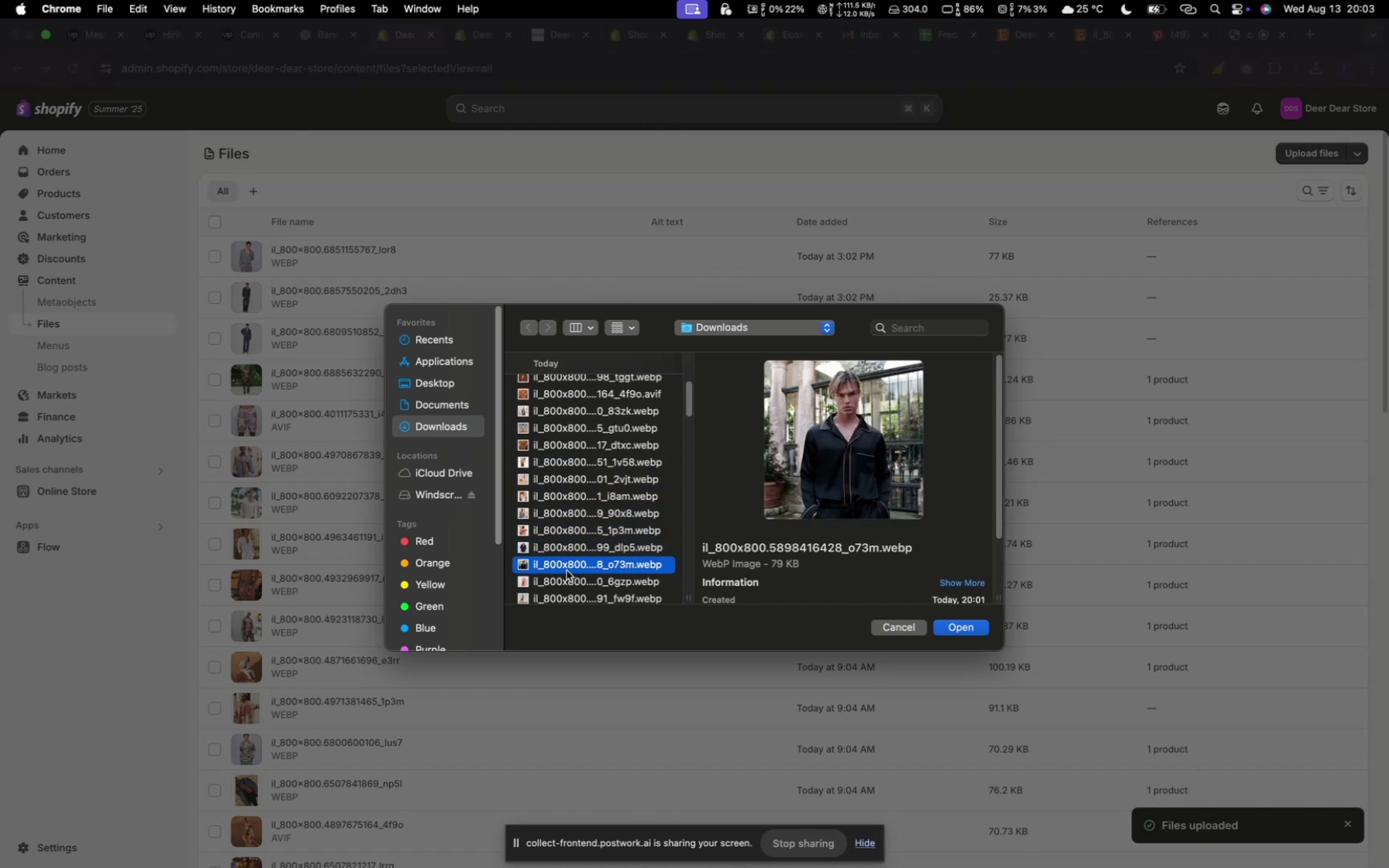 
left_click([566, 570])
 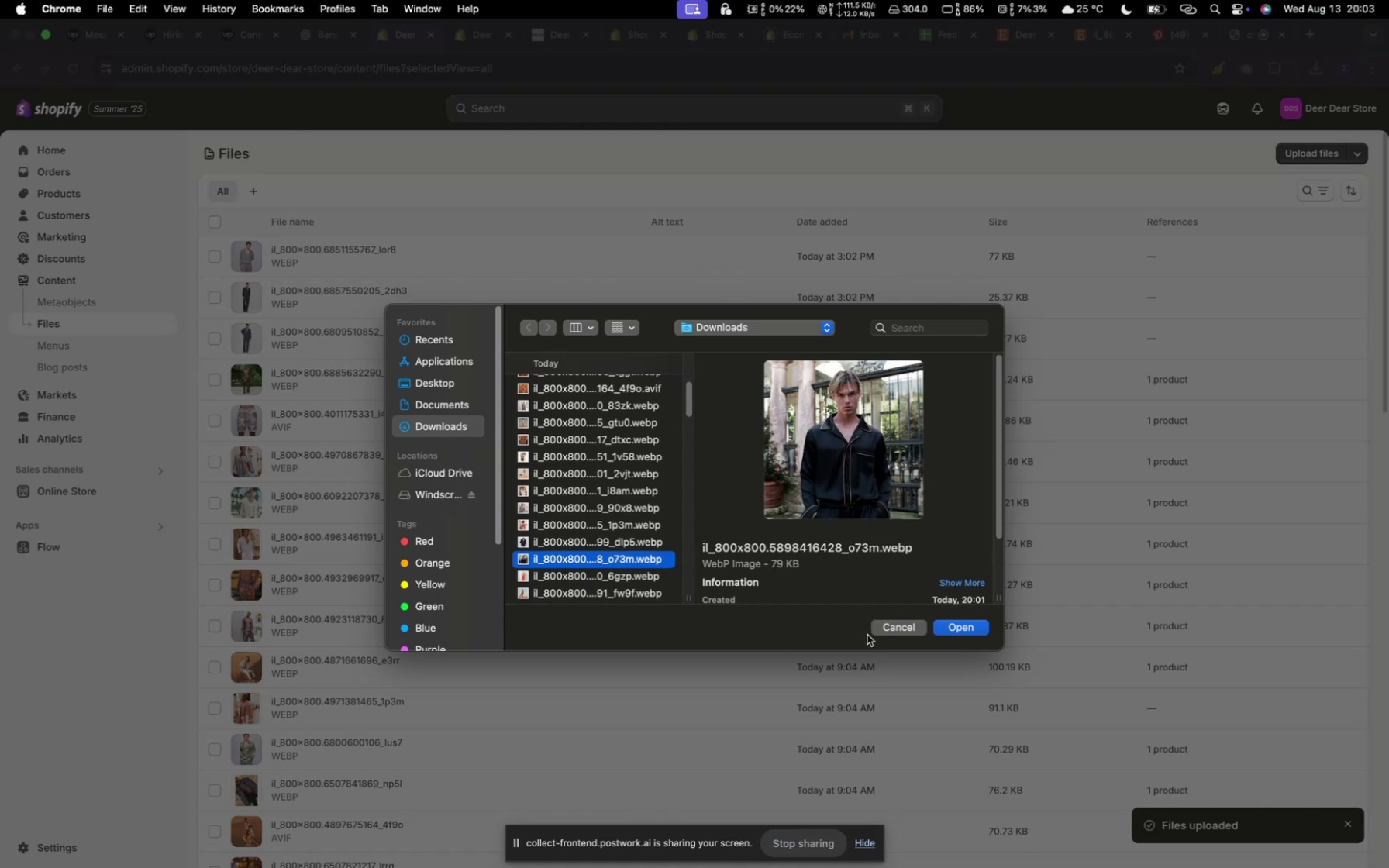 
scroll: coordinate [567, 570], scroll_direction: down, amount: 2.0
 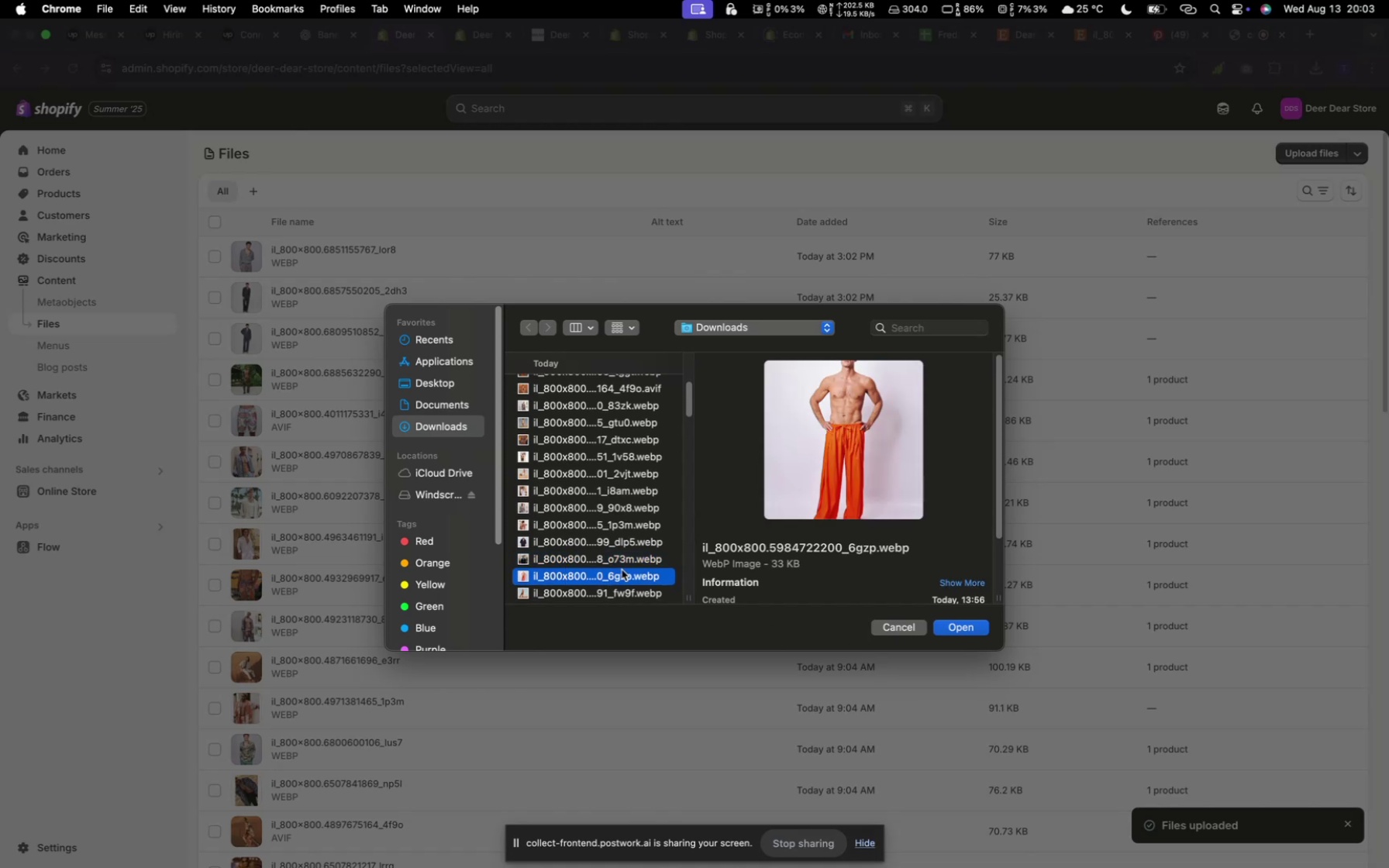 
left_click([611, 577])
 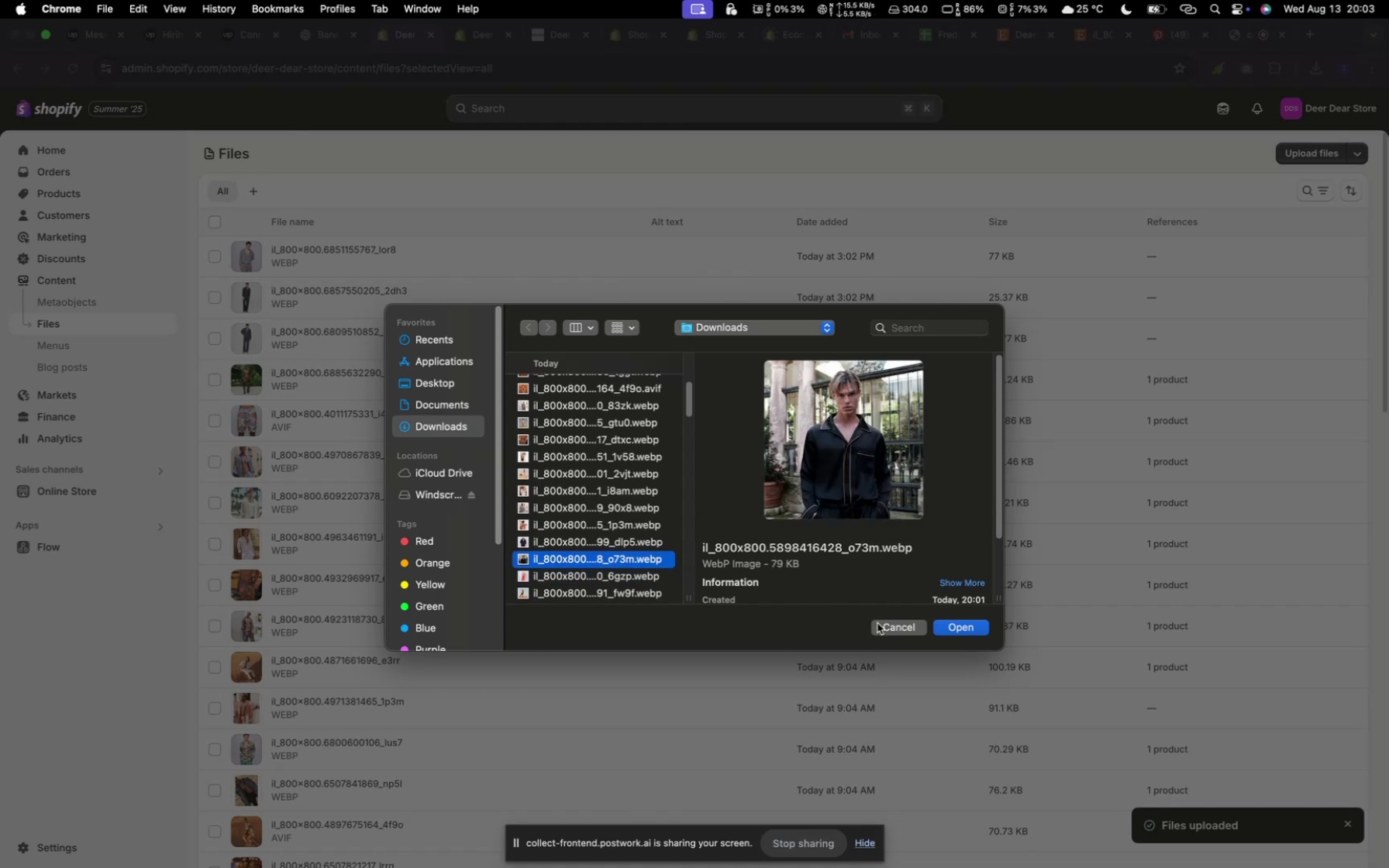 
left_click([595, 555])
 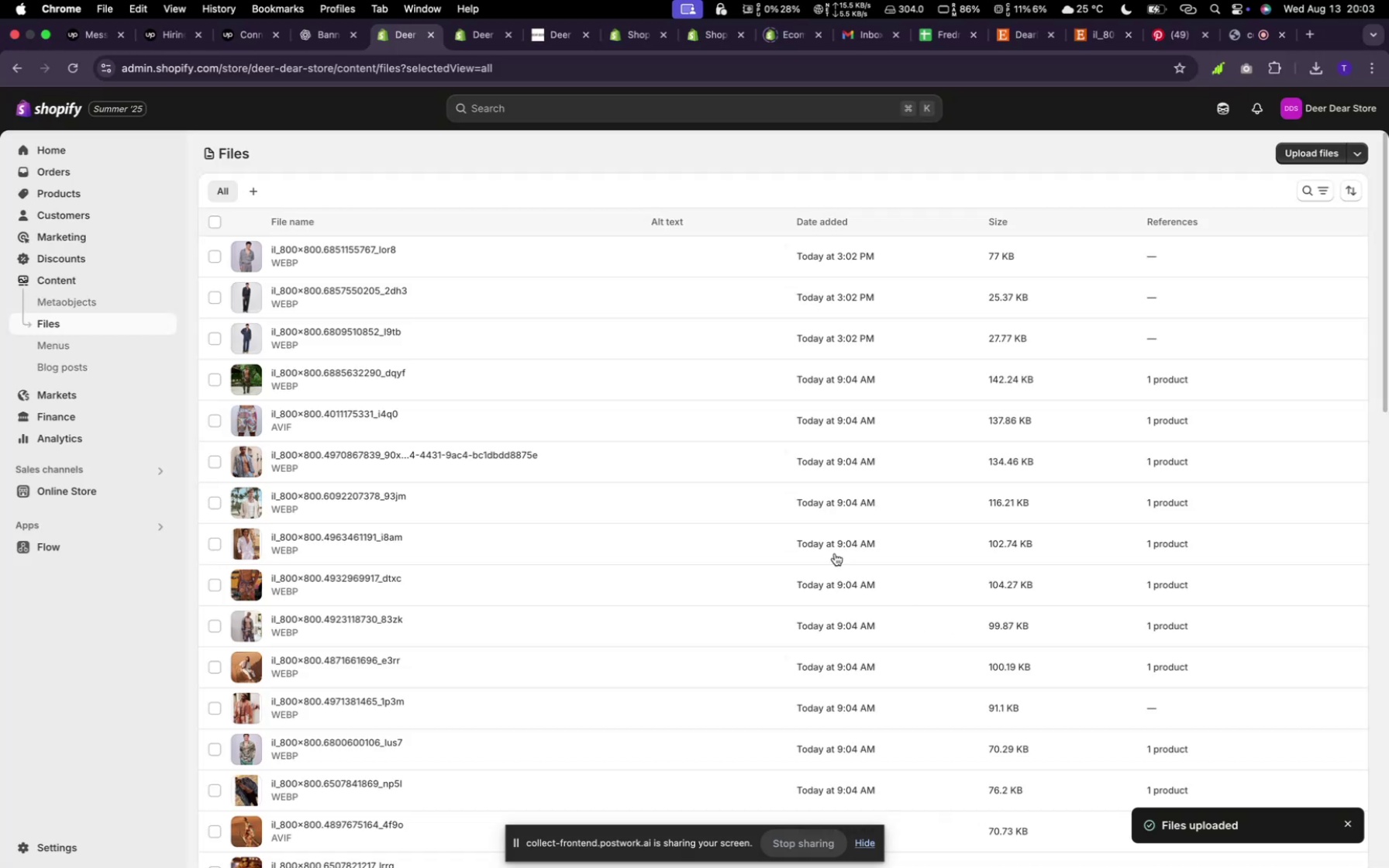 
left_click([947, 628])
 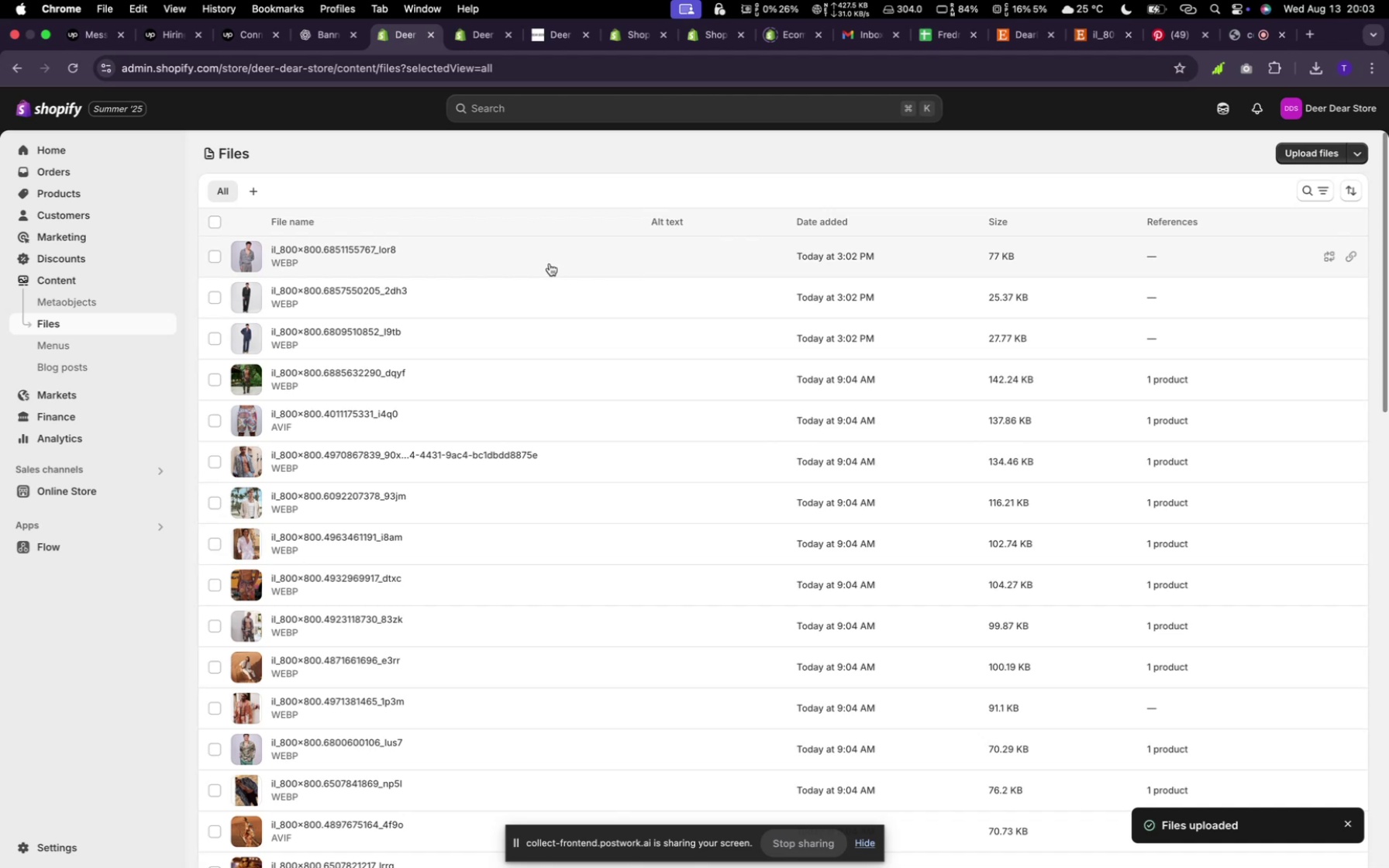 
wait(10.96)
 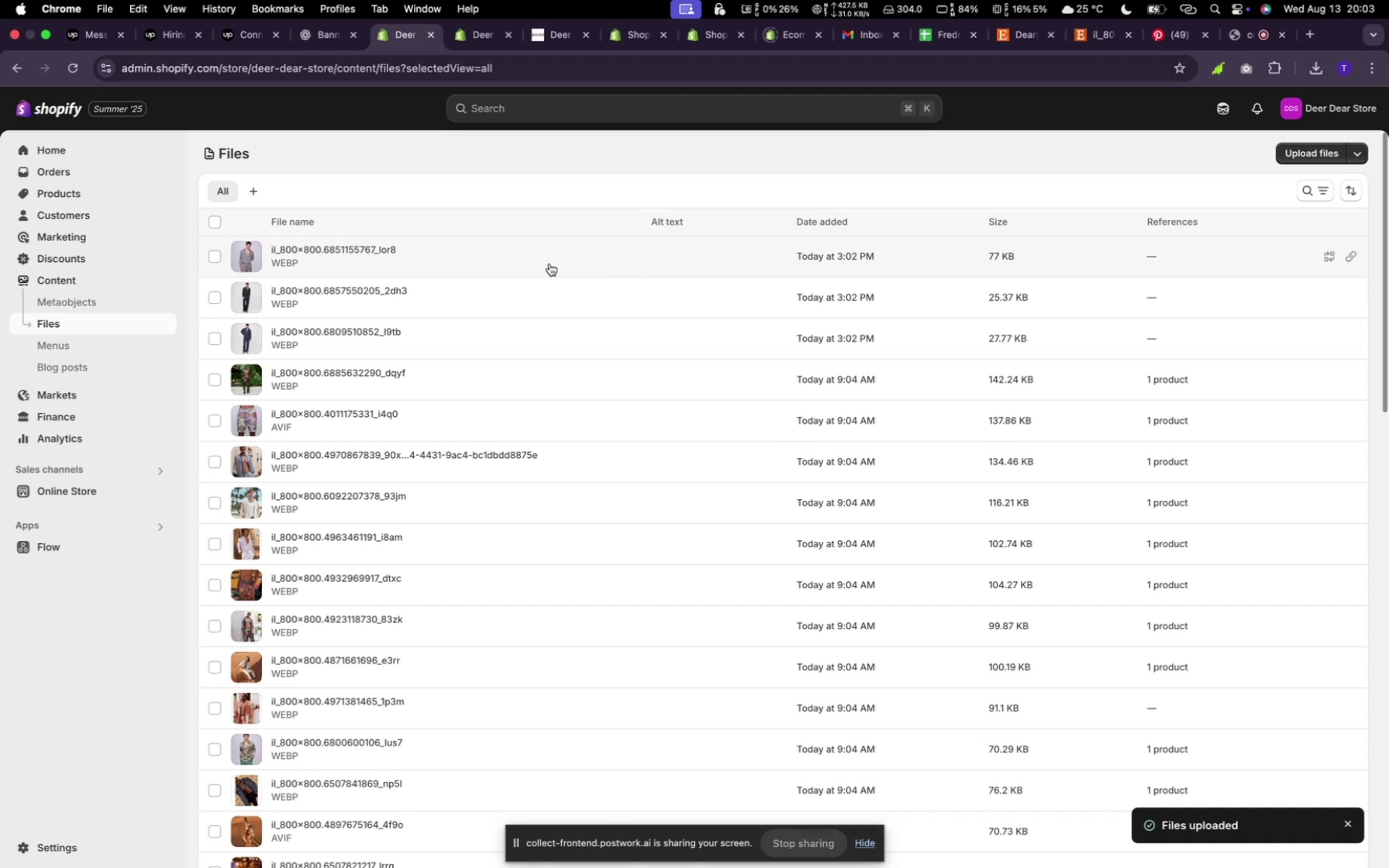 
left_click([61, 194])
 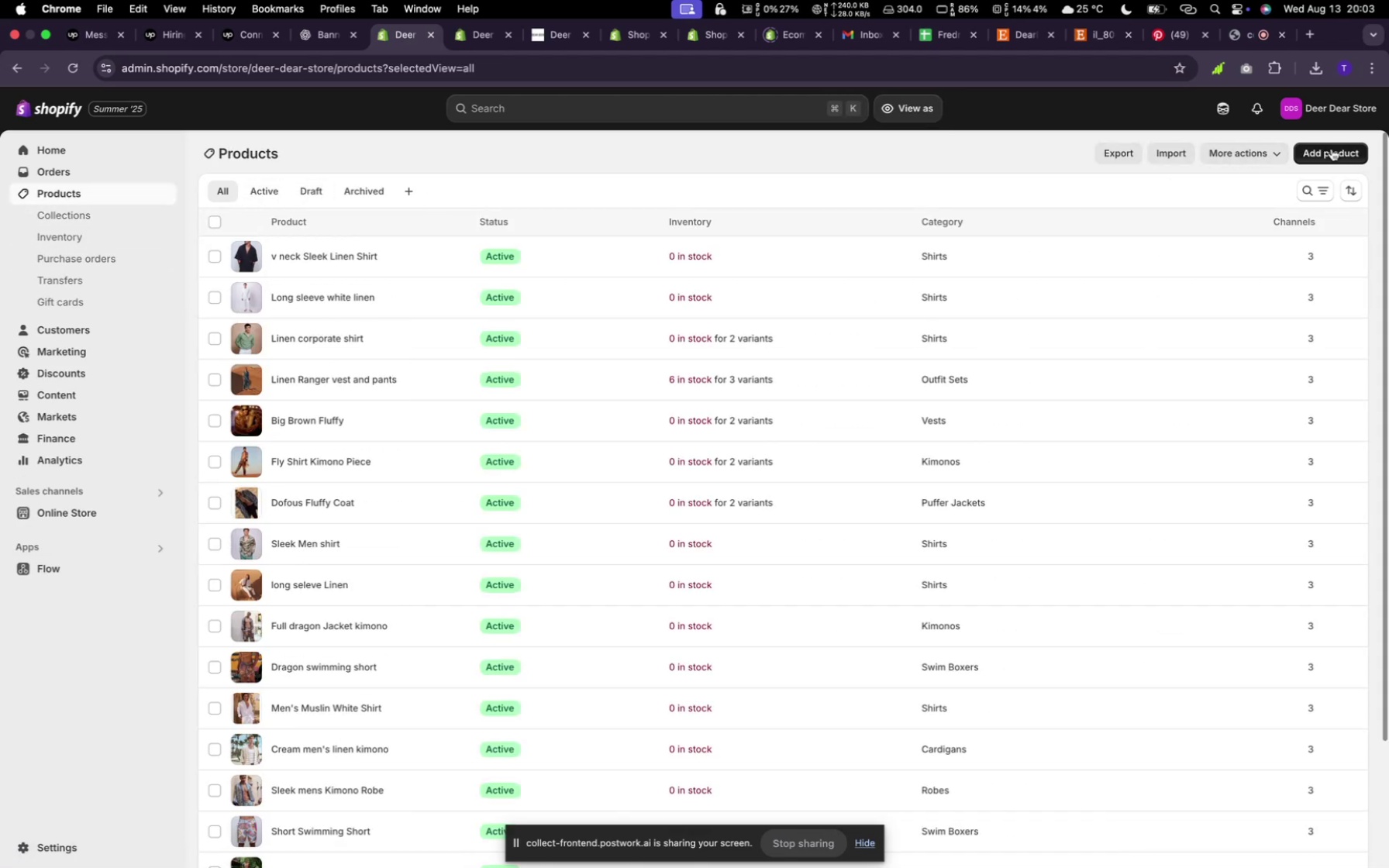 
left_click([1332, 149])
 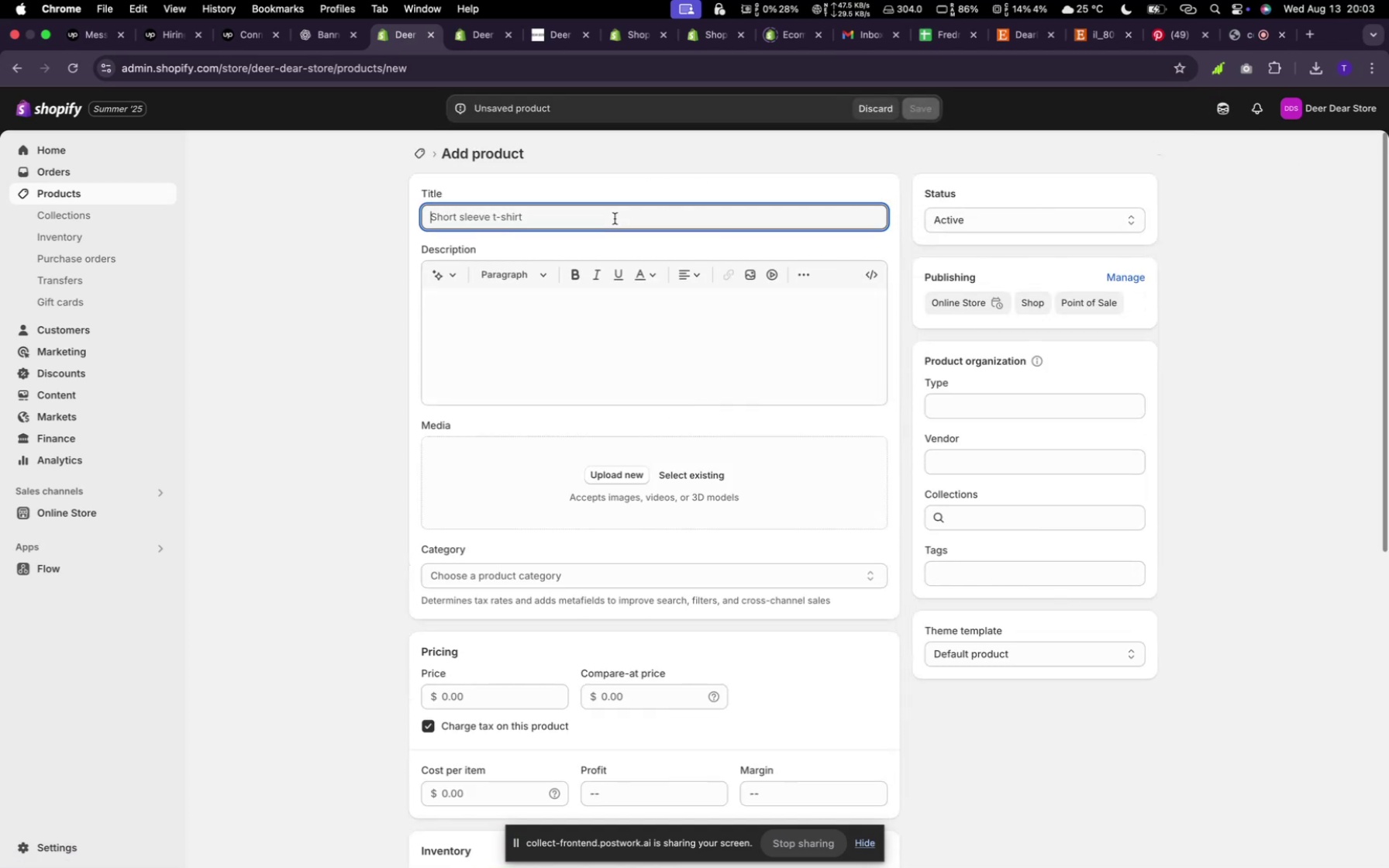 
left_click([615, 219])
 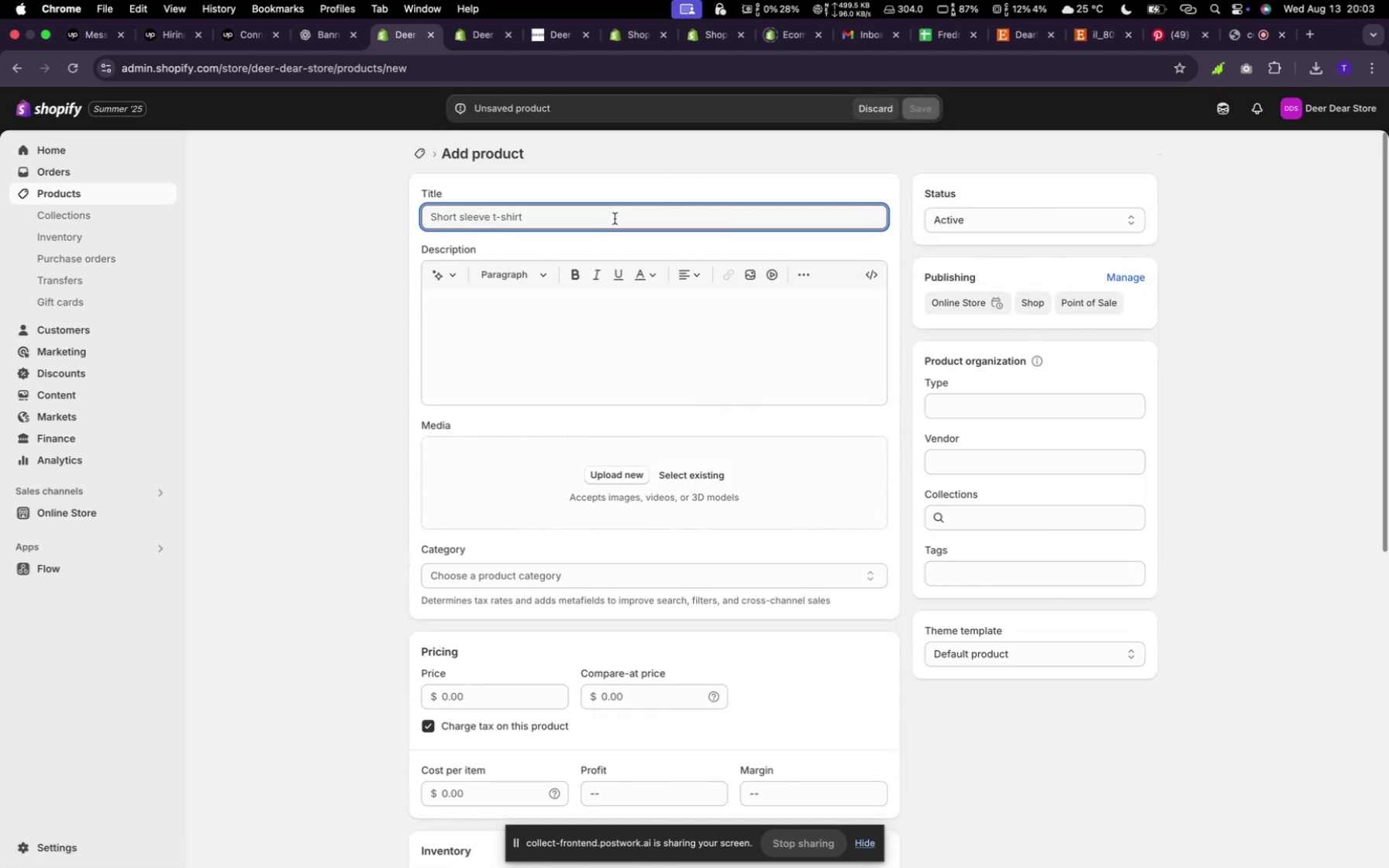 
type(Pe)
key(Backspace)
type(yjam)
 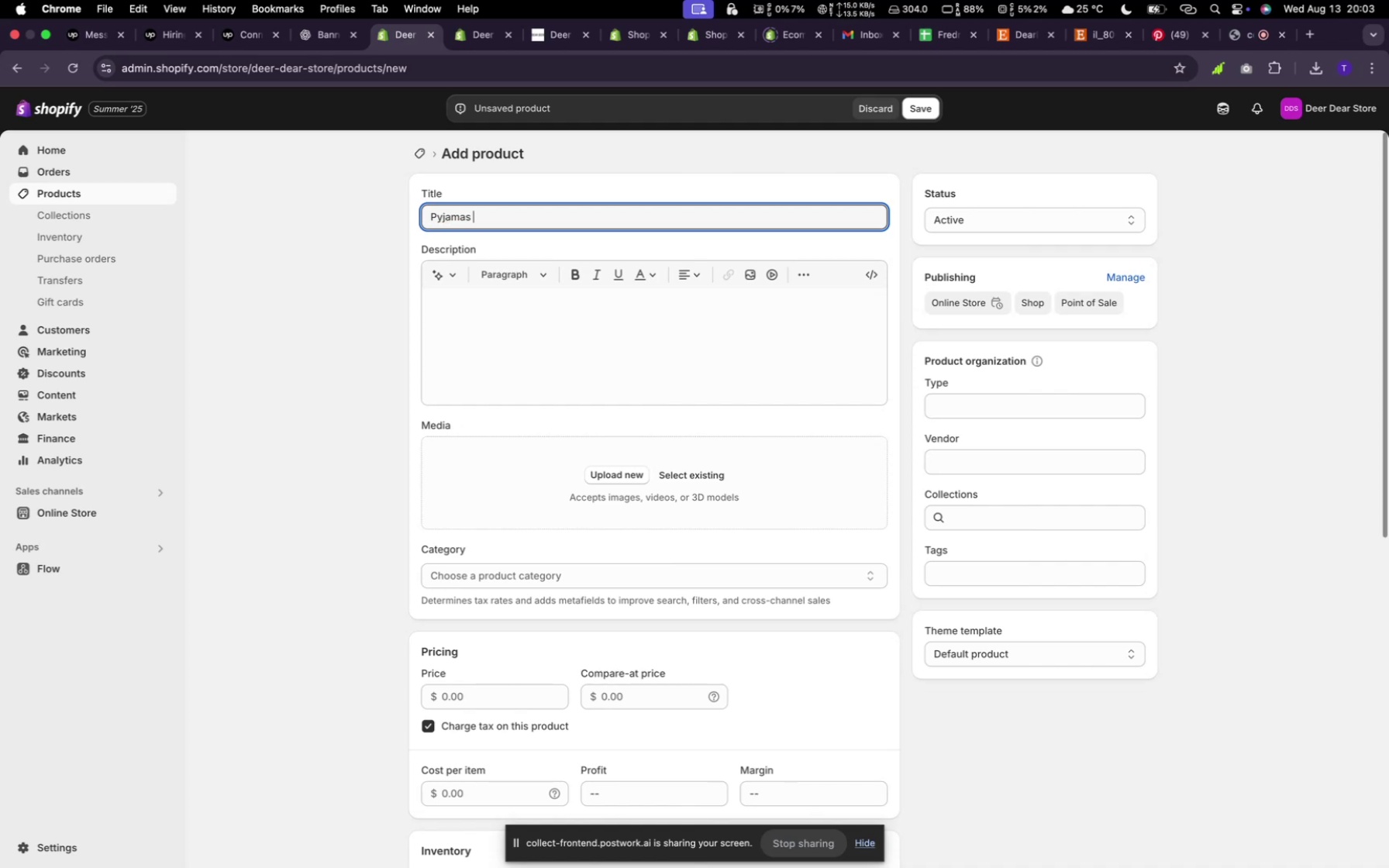 
wait(5.84)
 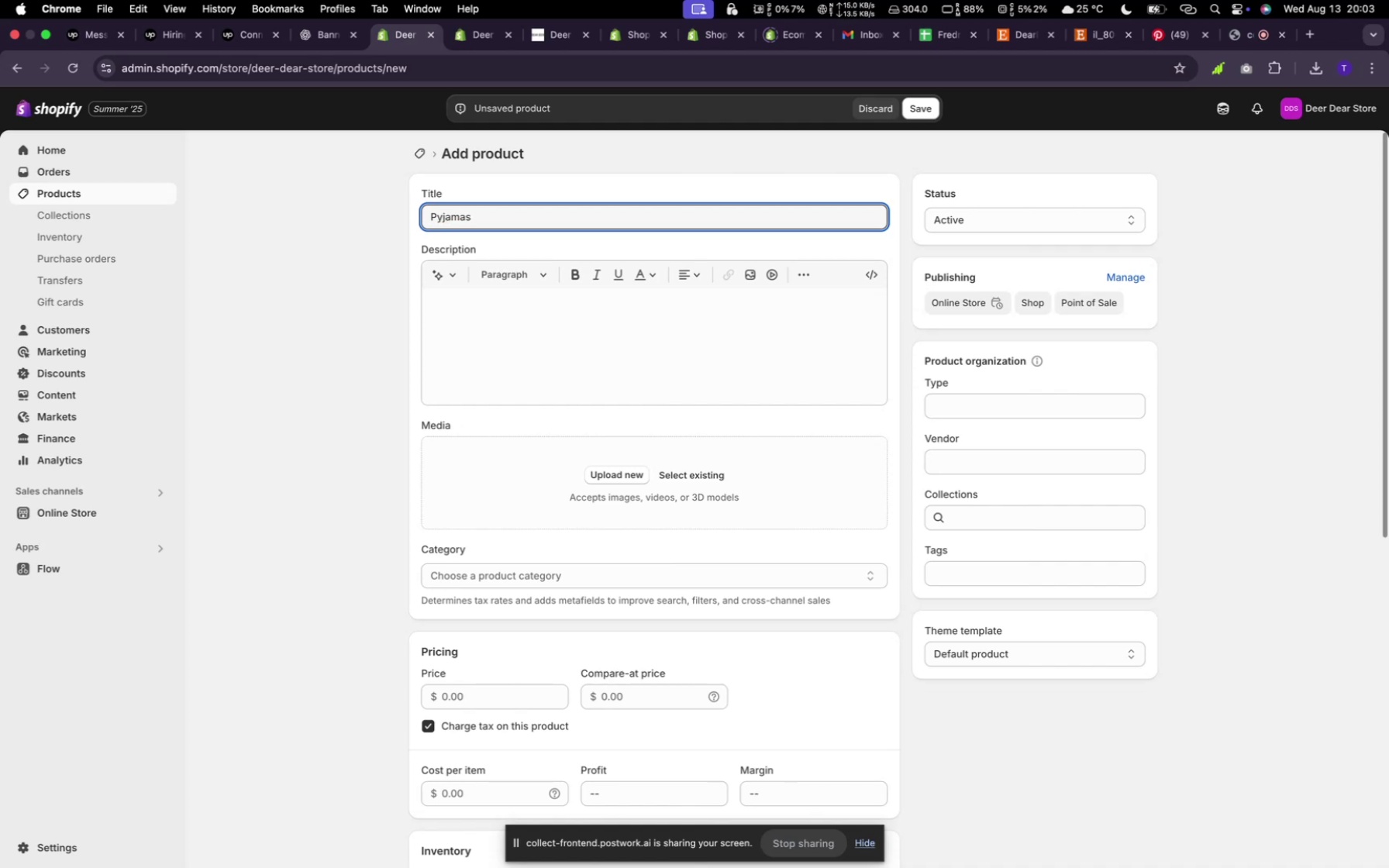 
type(Linen)
 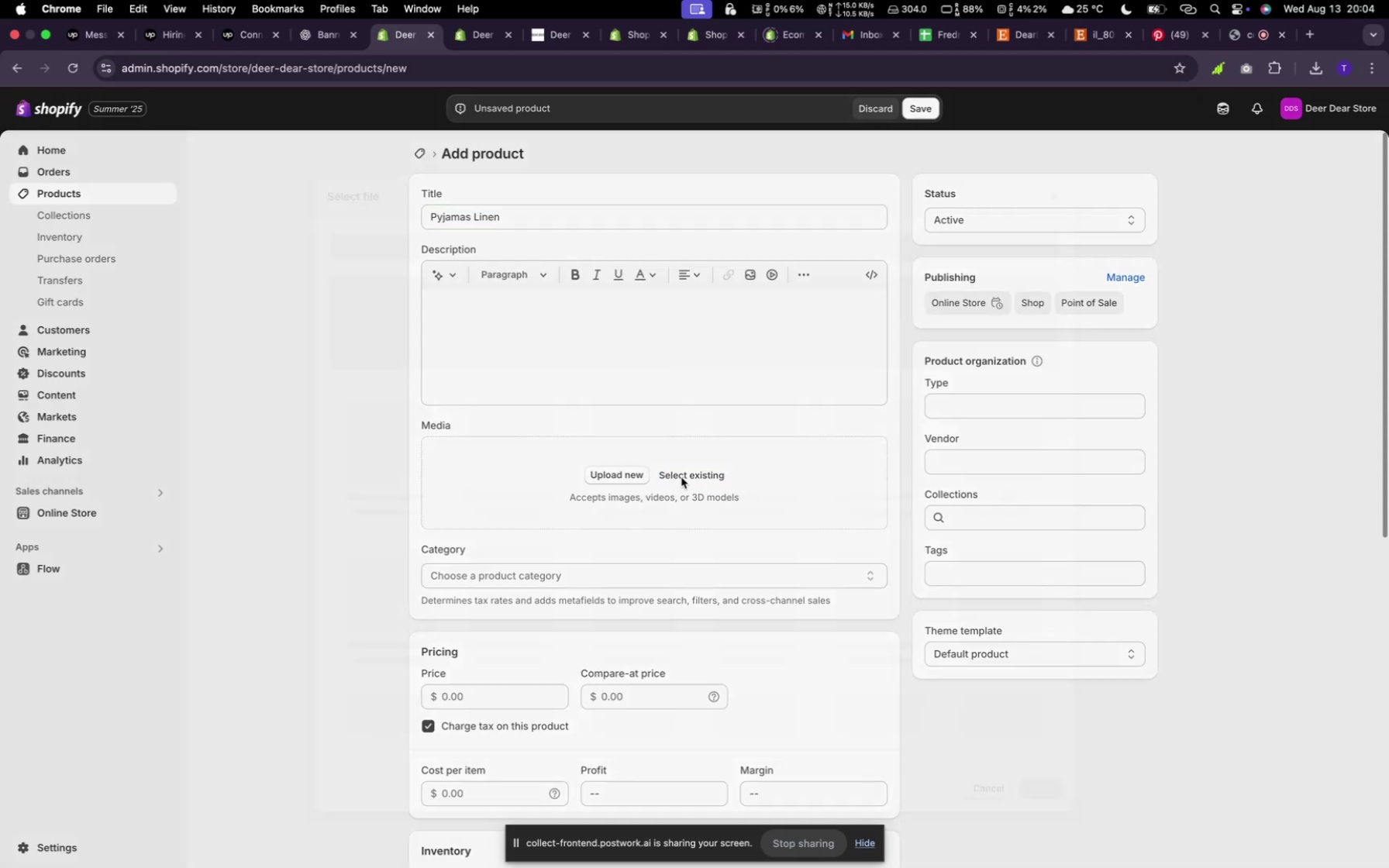 
left_click([681, 477])
 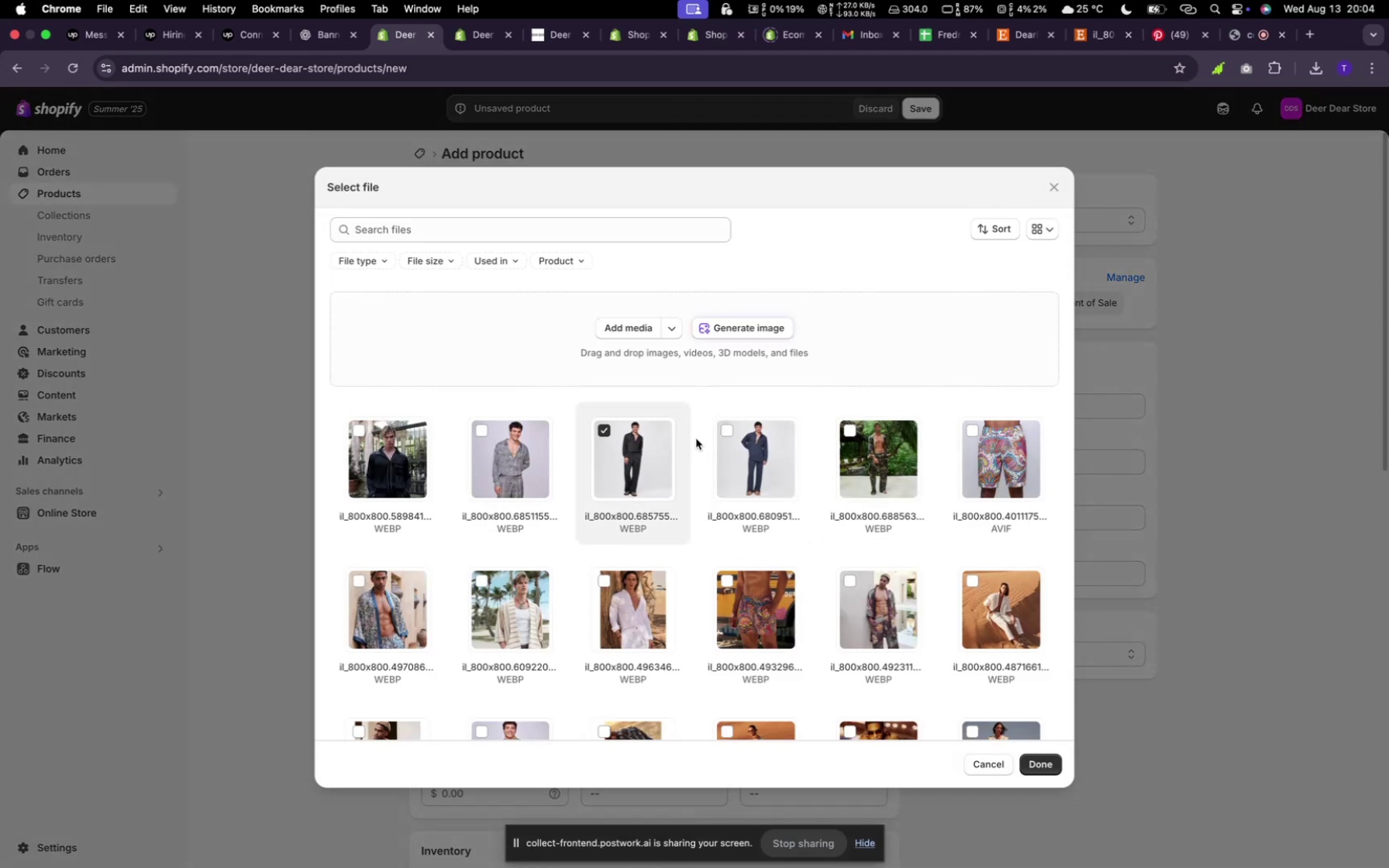 
left_click([615, 449])
 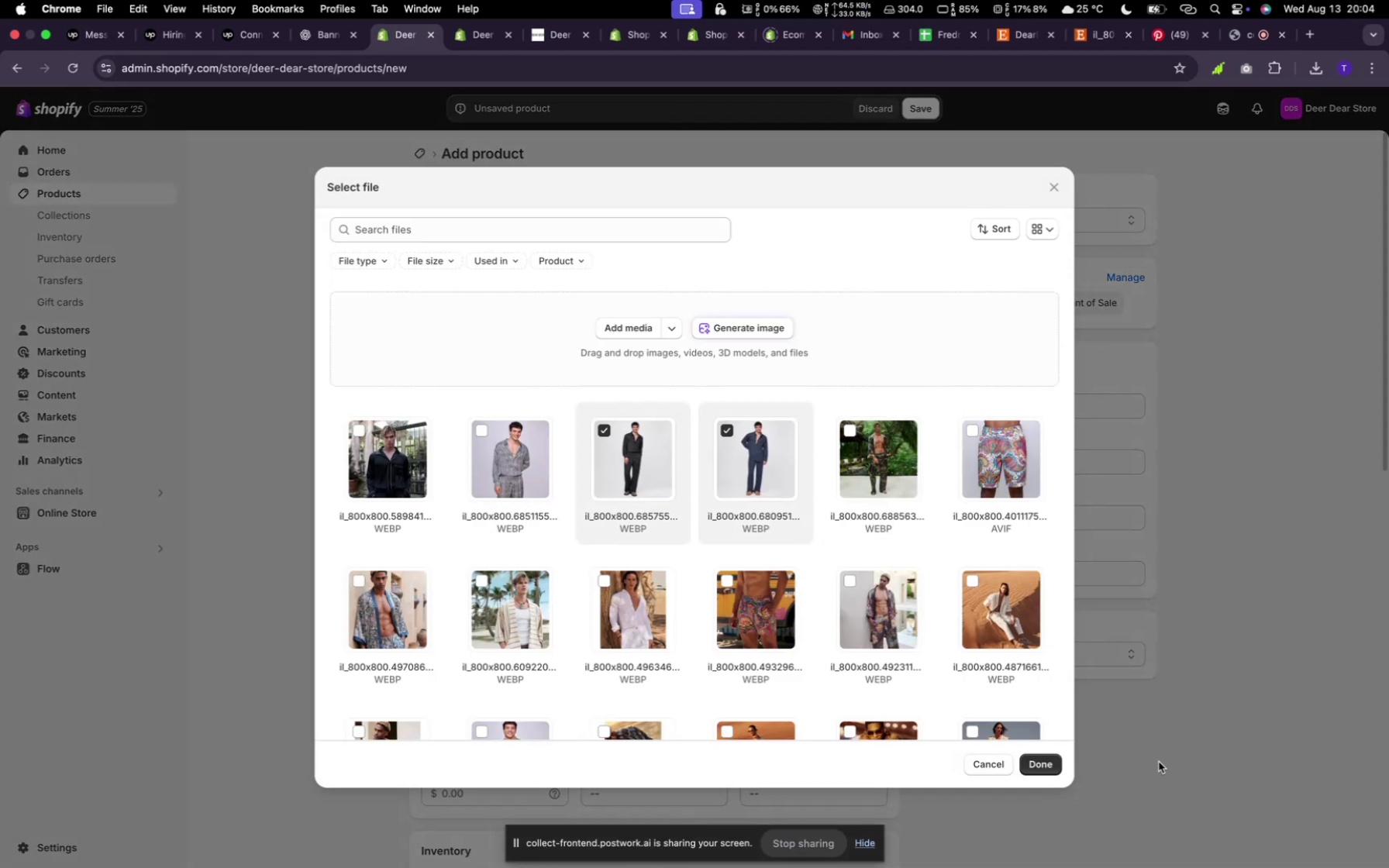 
left_click([731, 444])
 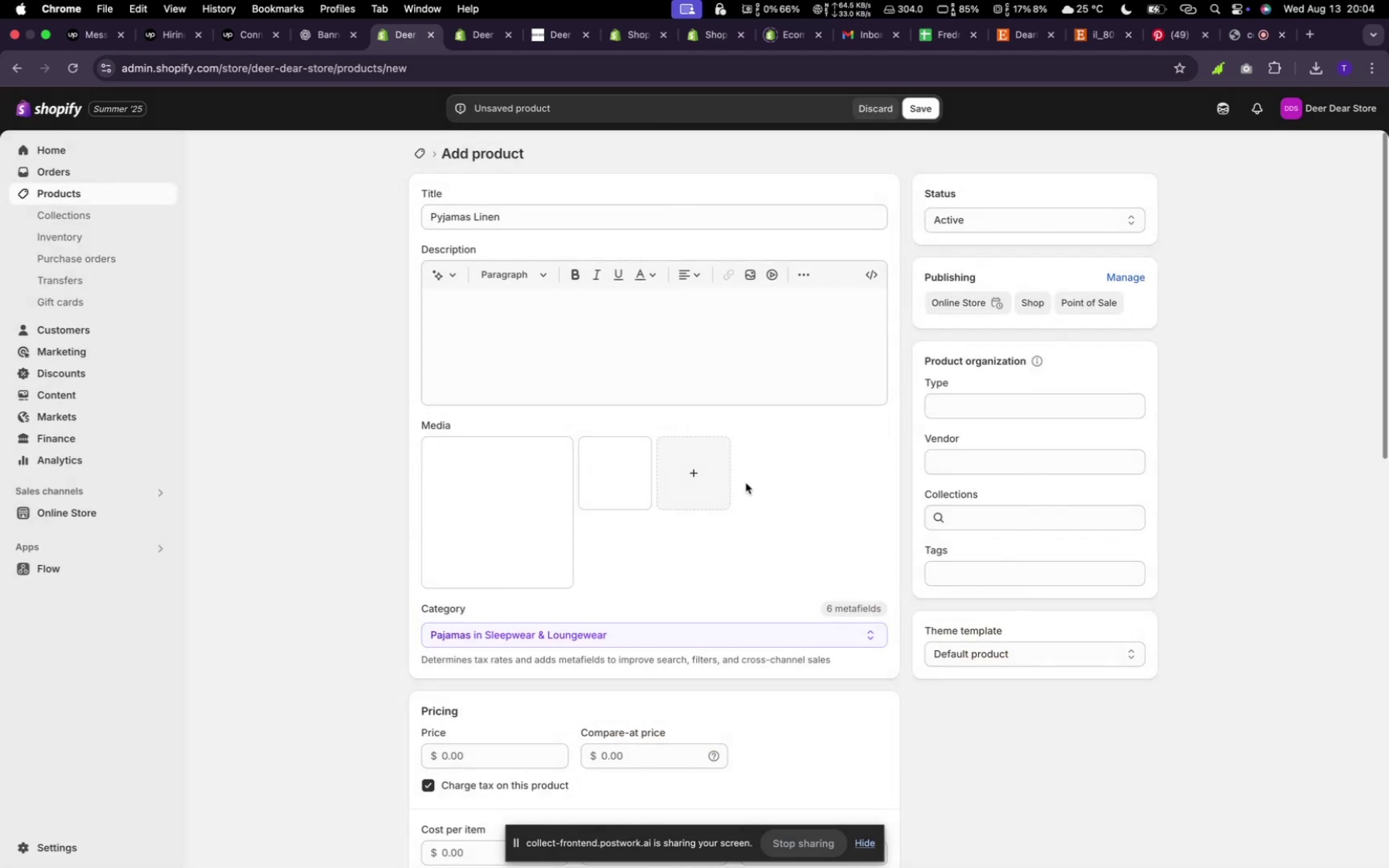 
left_click([1054, 763])
 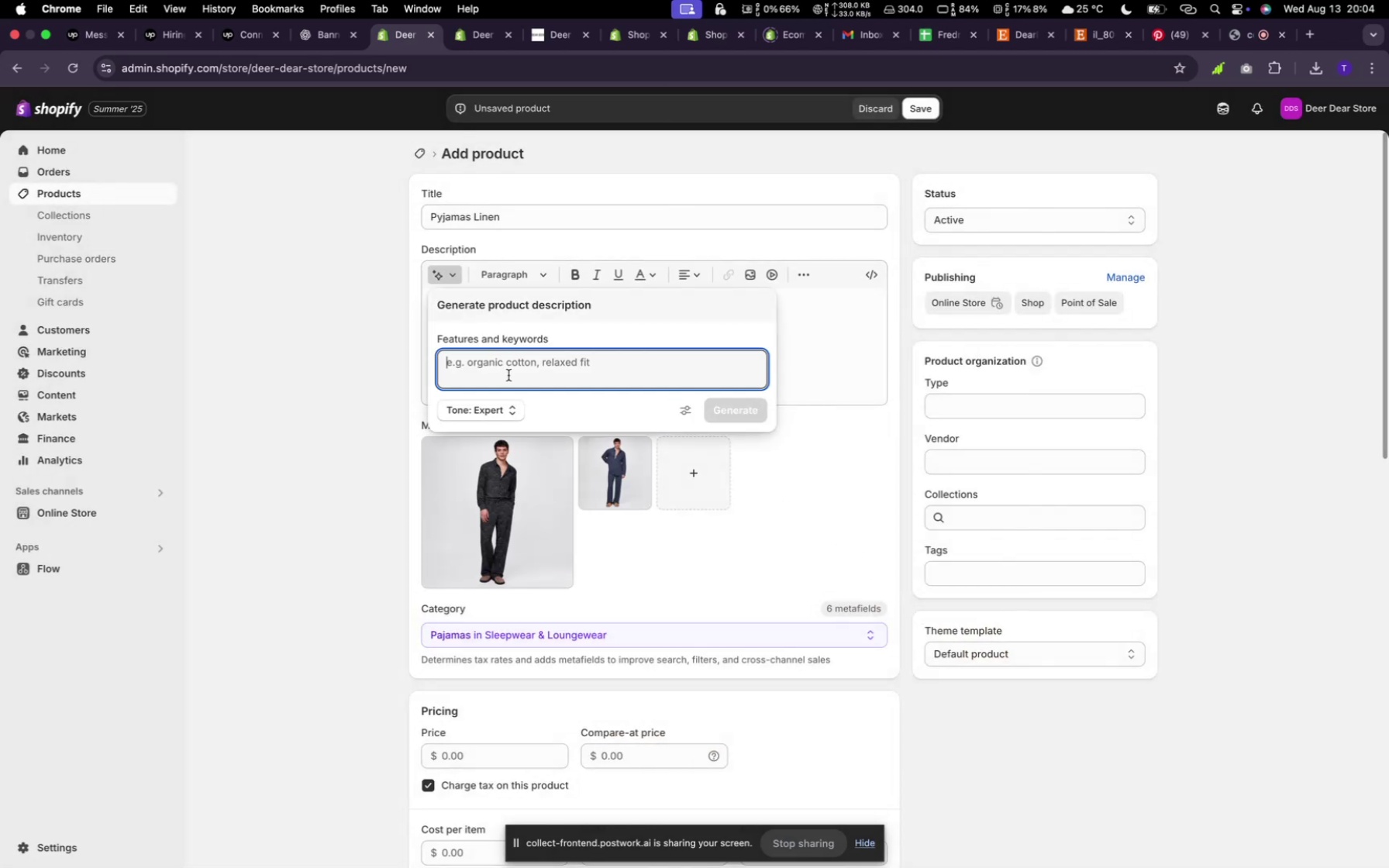 
left_click([450, 265])
 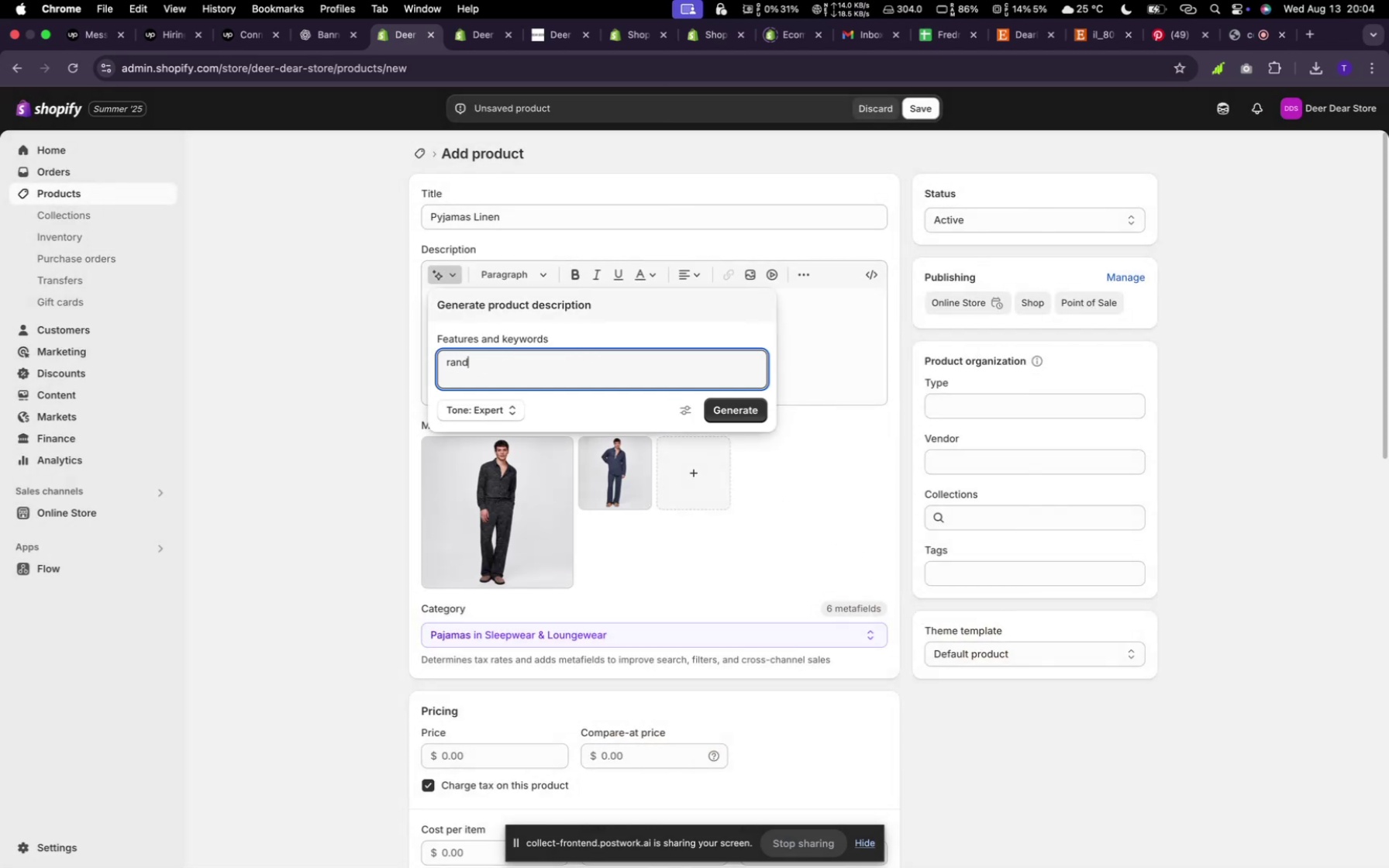 
type(random)
 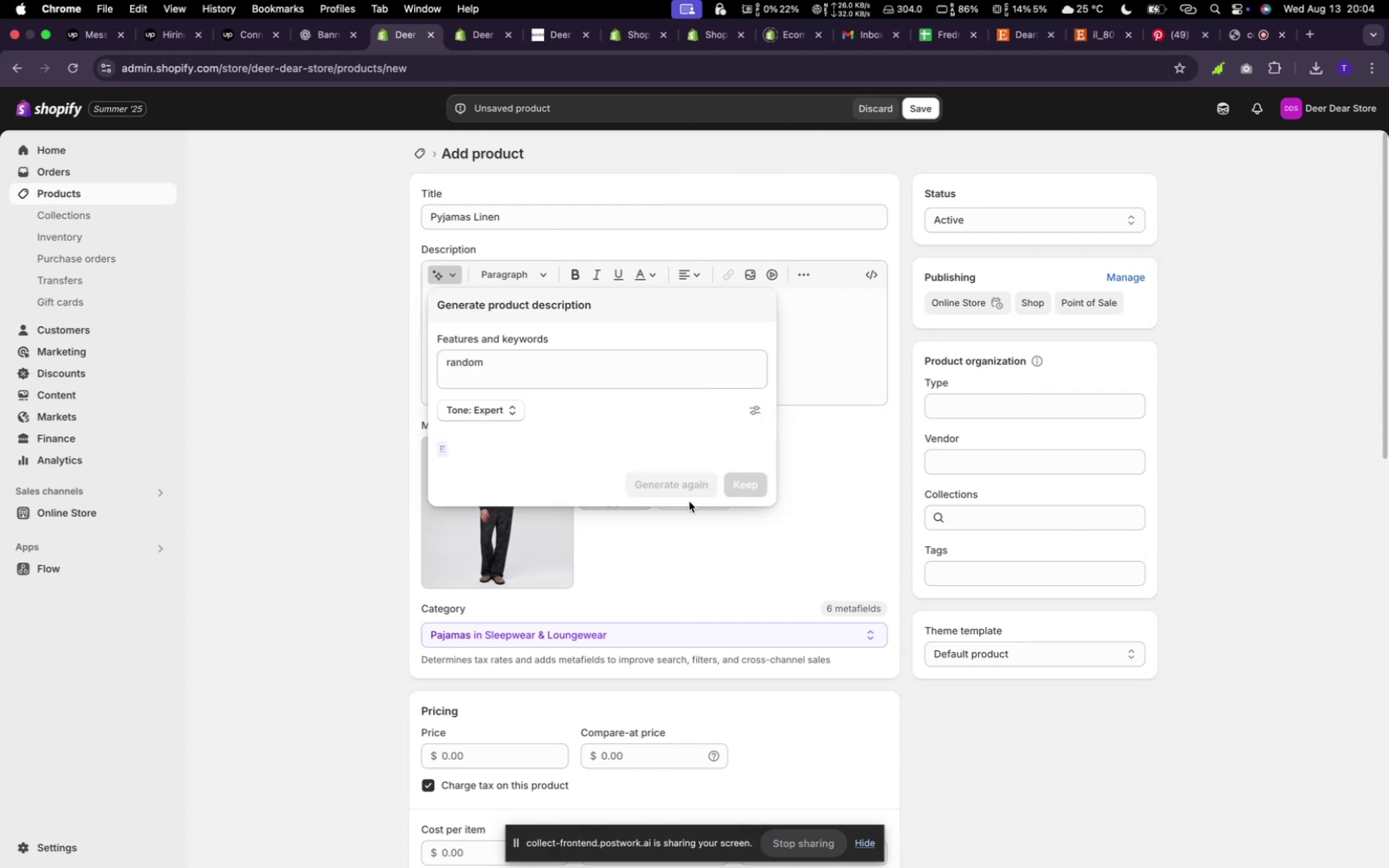 
mouse_move([709, 497])
 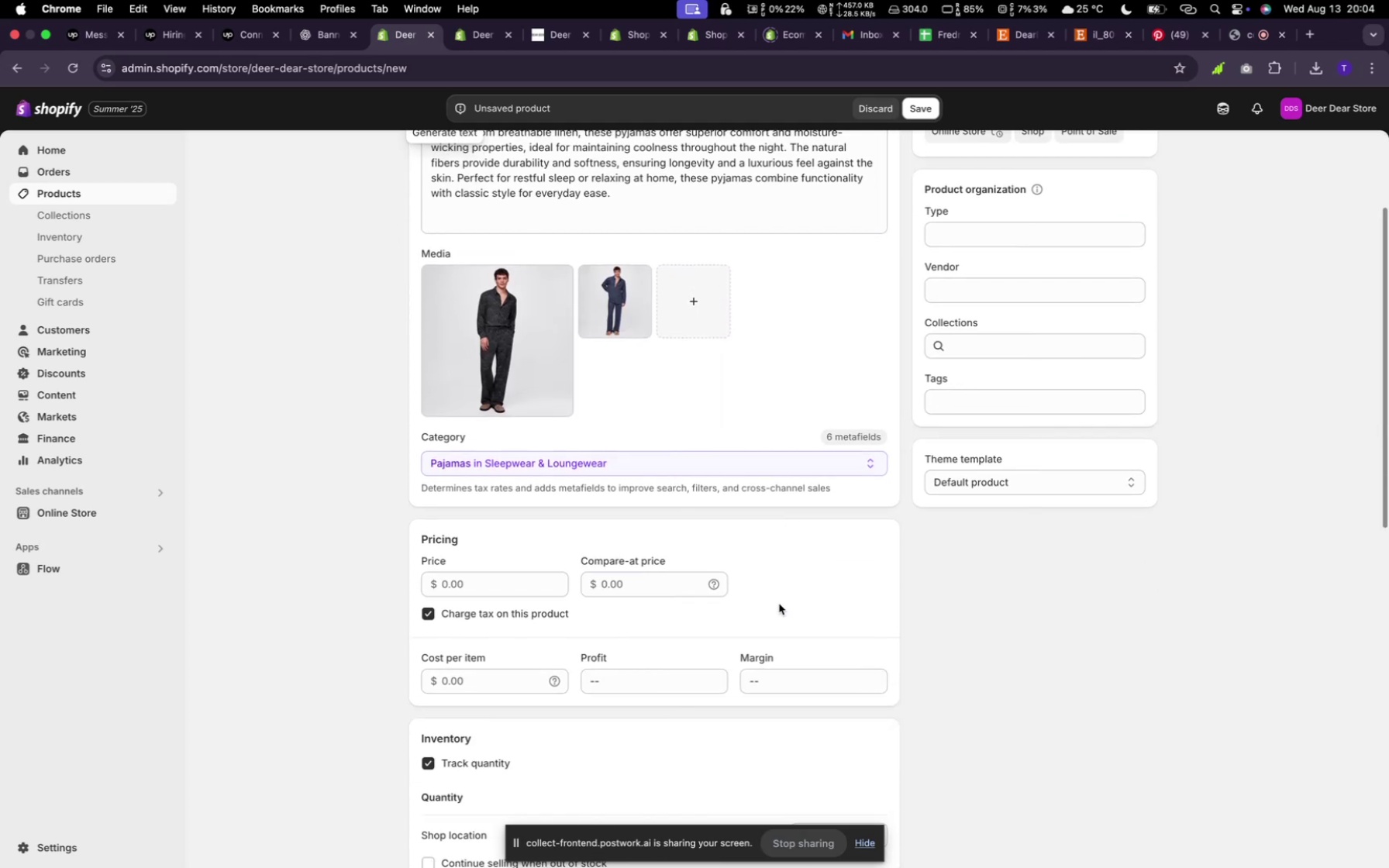 
scroll: coordinate [779, 604], scroll_direction: down, amount: 12.0
 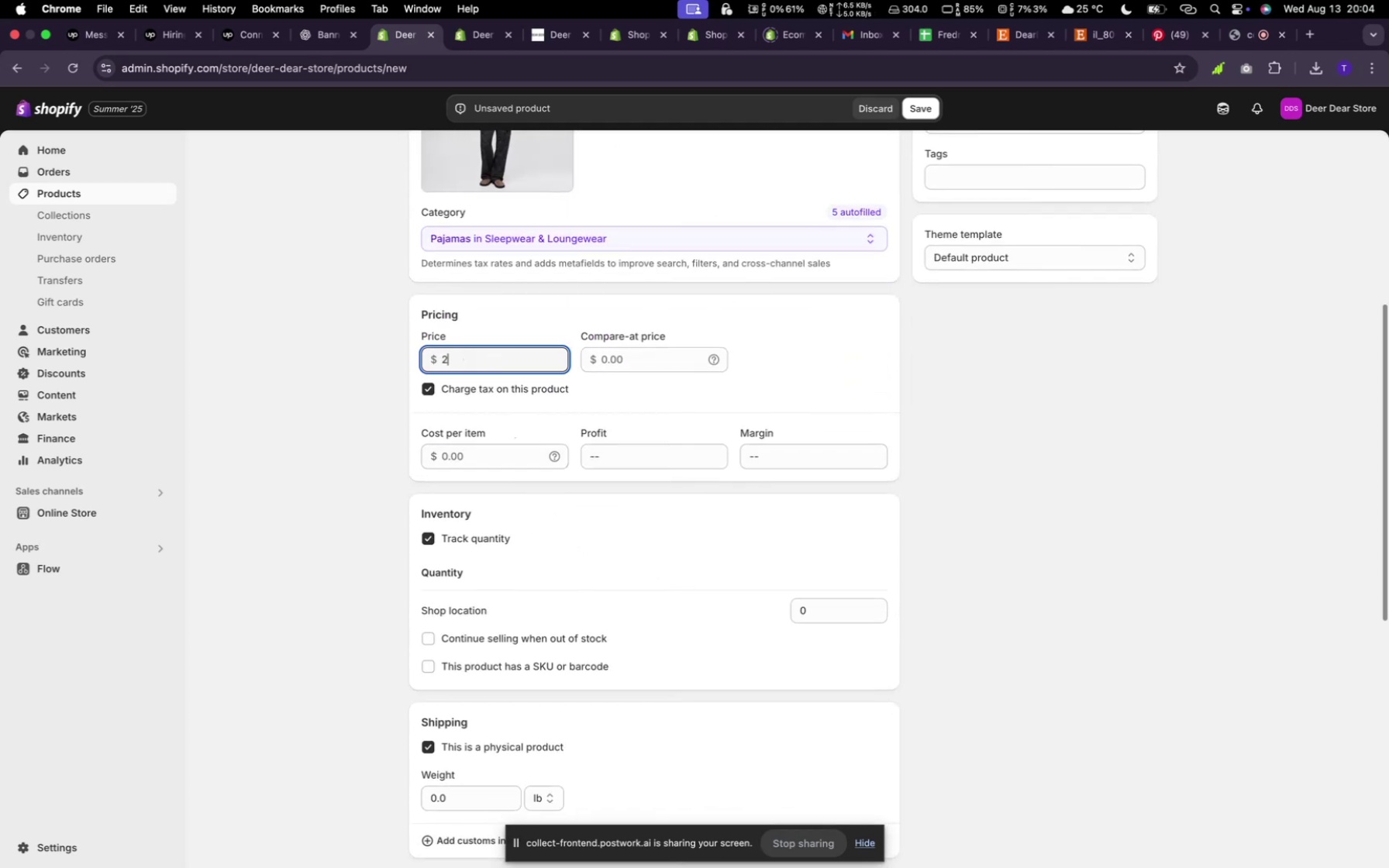 
left_click([495, 360])
 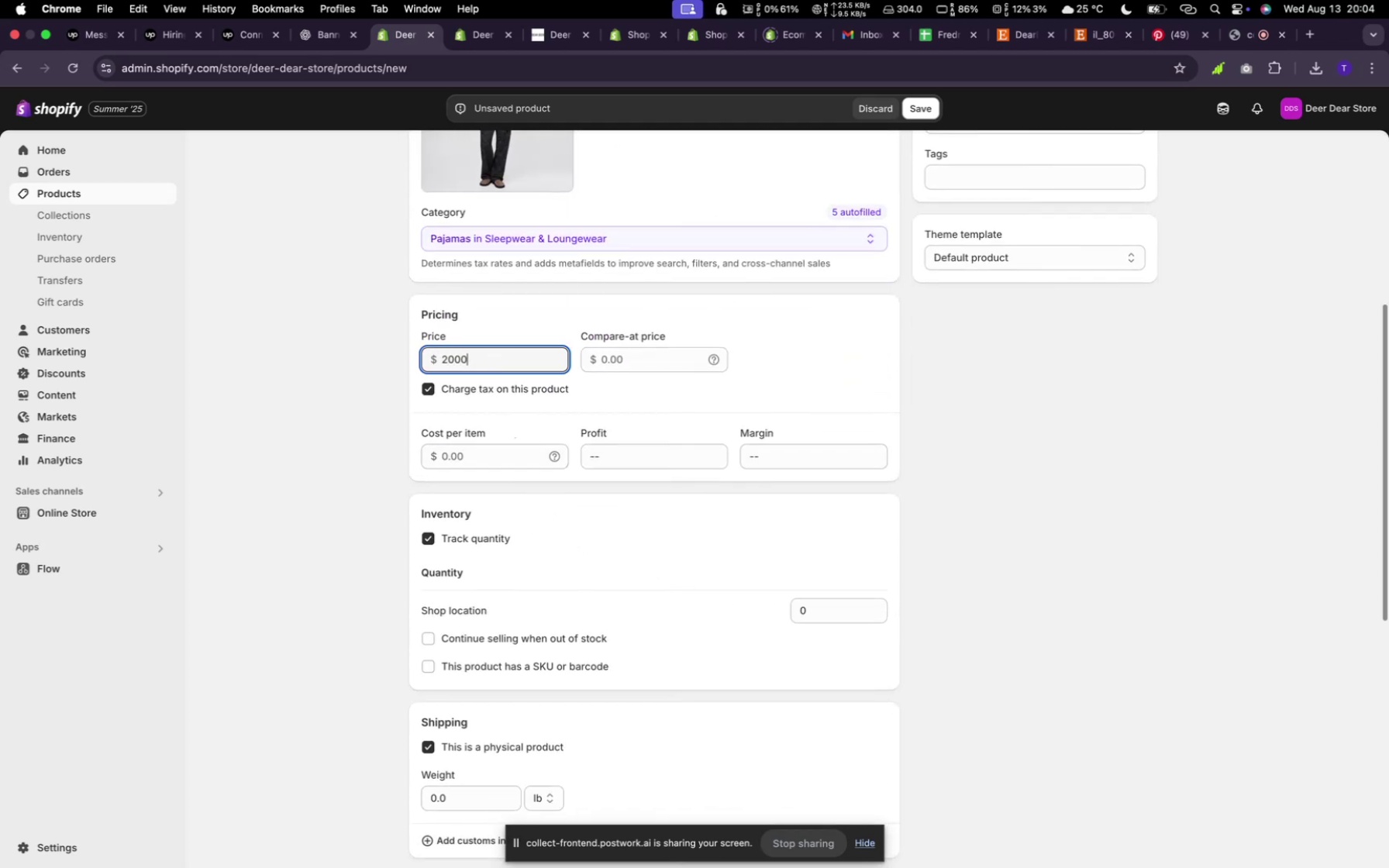 
type(2000)
key(Backspace)
 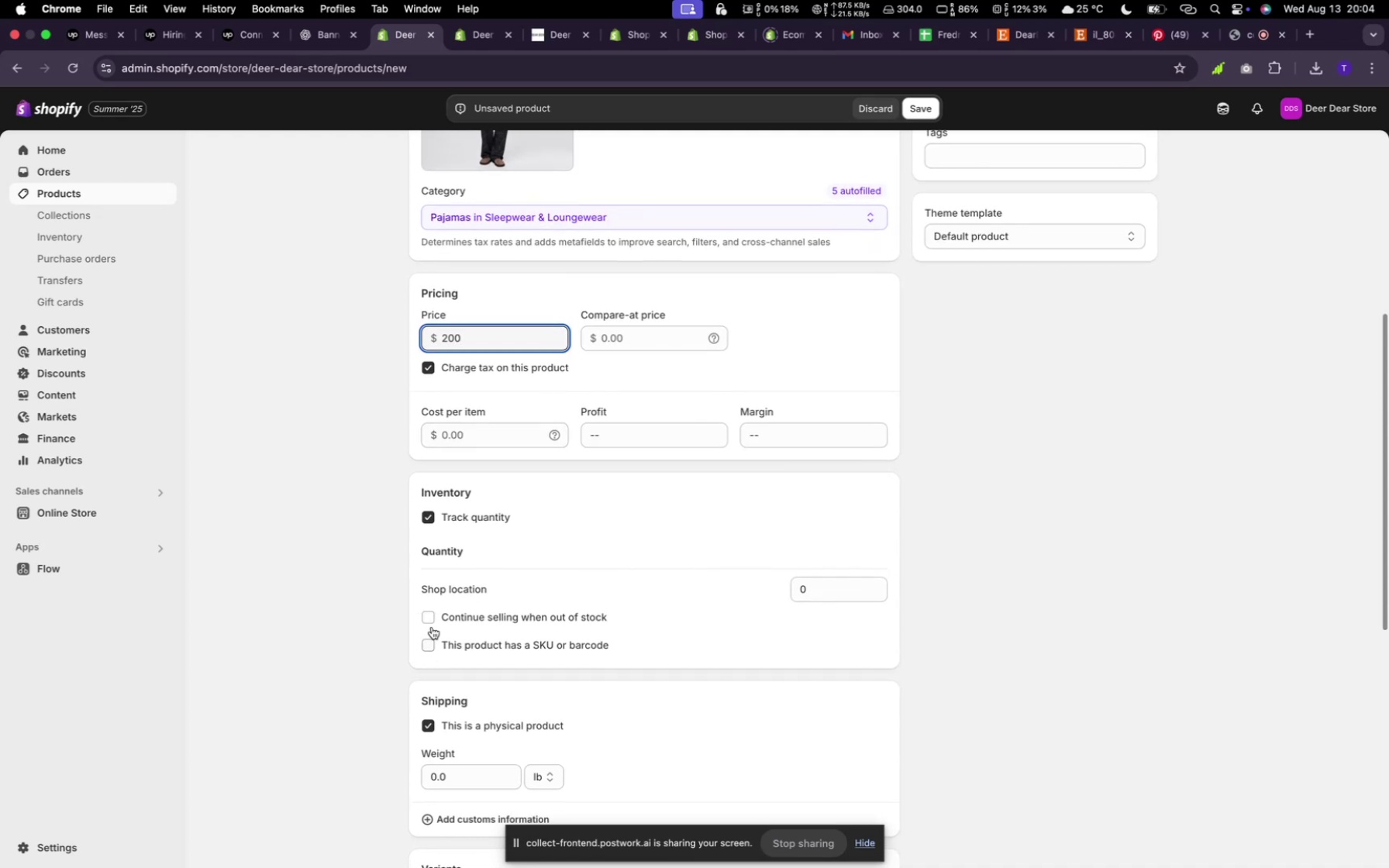 
scroll: coordinate [509, 464], scroll_direction: down, amount: 2.0
 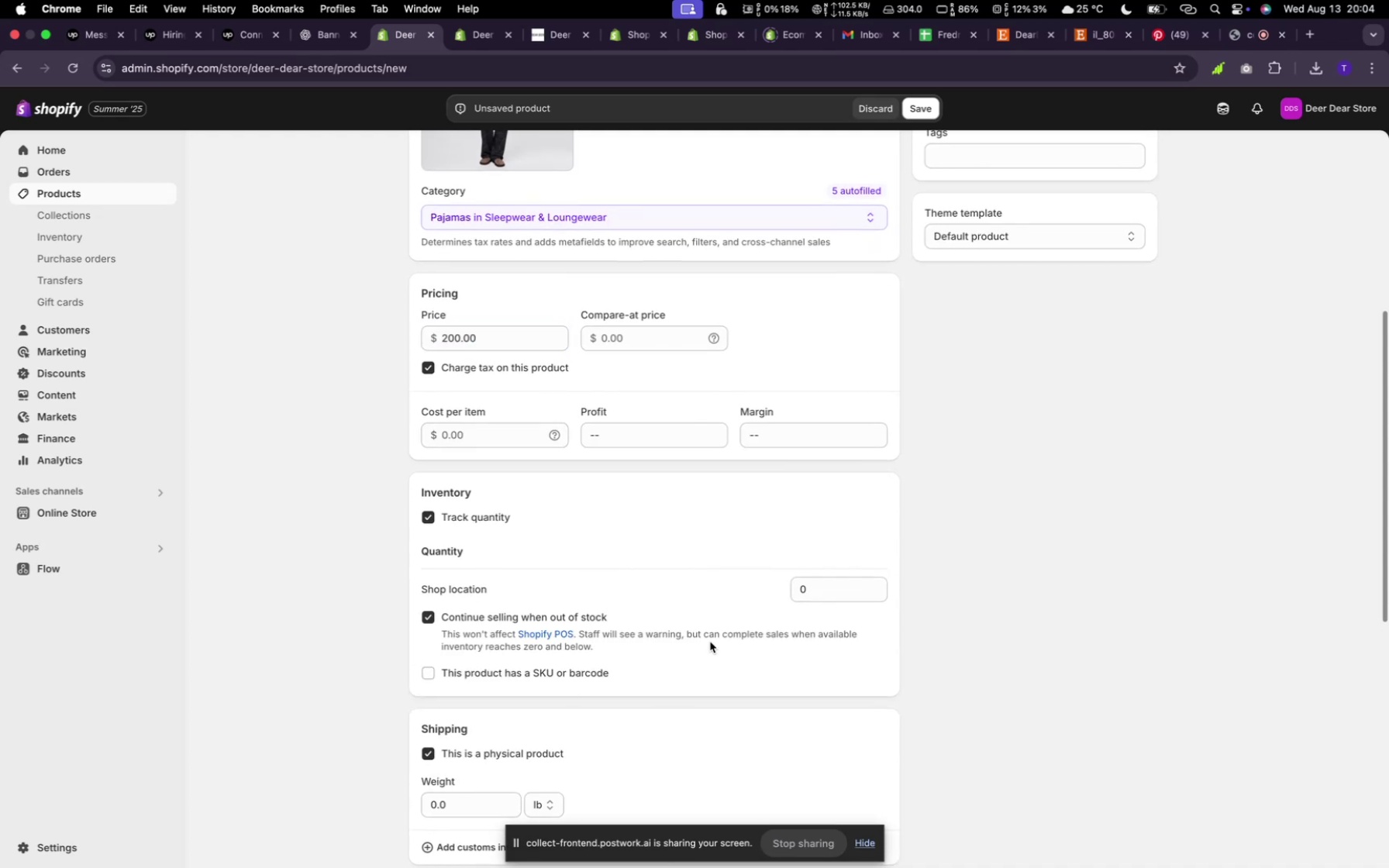 
left_click([431, 616])
 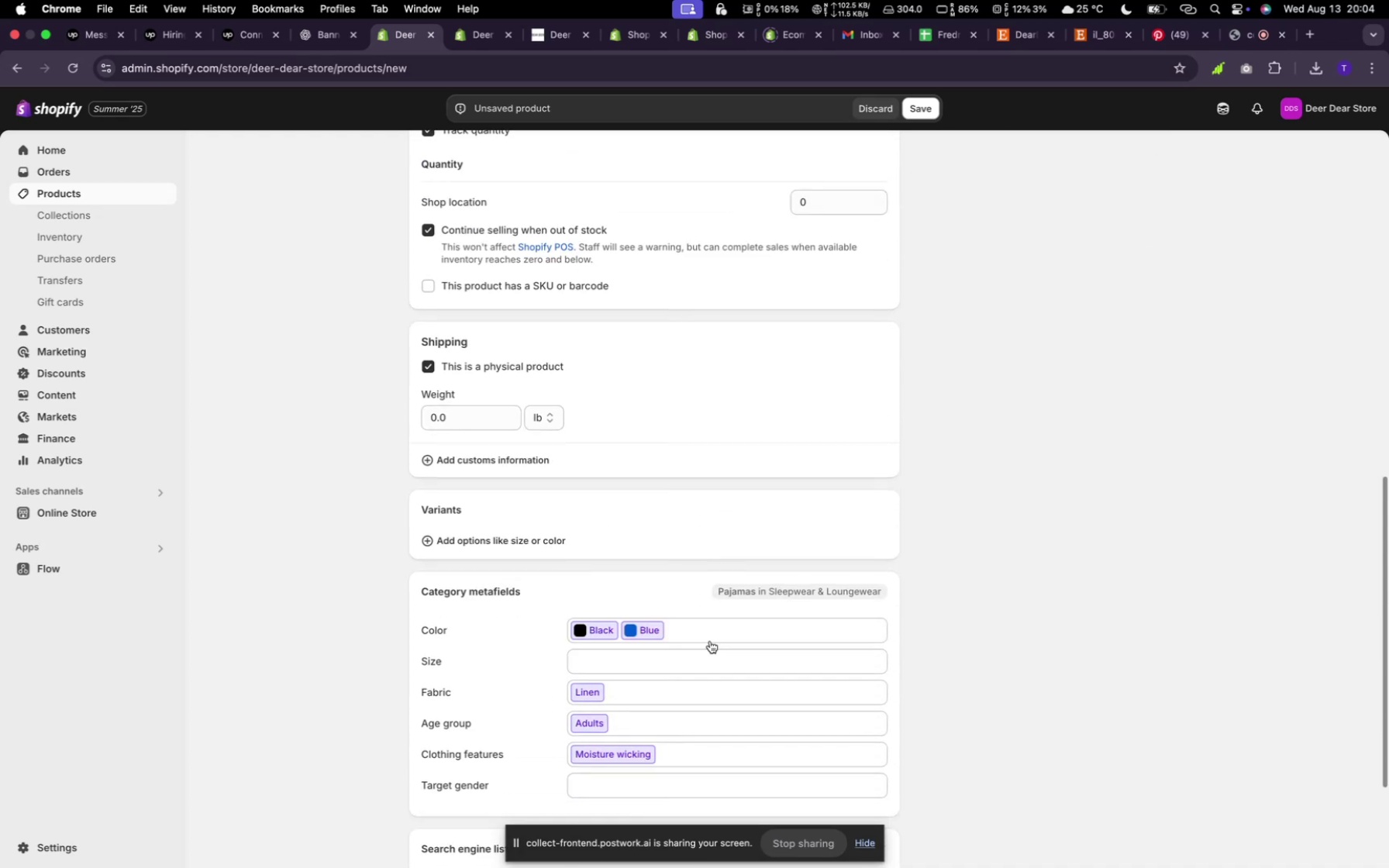 
scroll: coordinate [710, 641], scroll_direction: down, amount: 15.0
 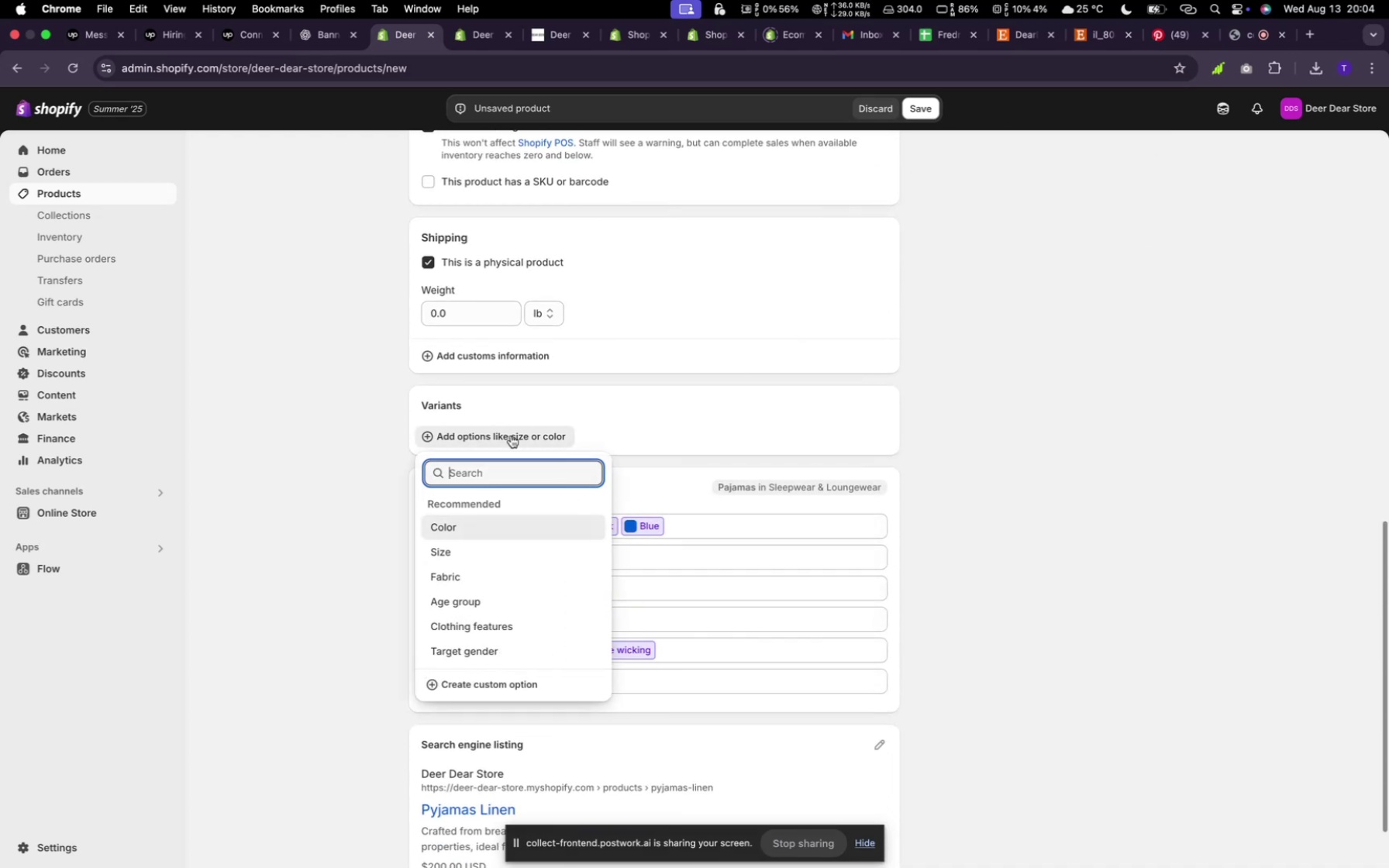 
left_click([511, 436])
 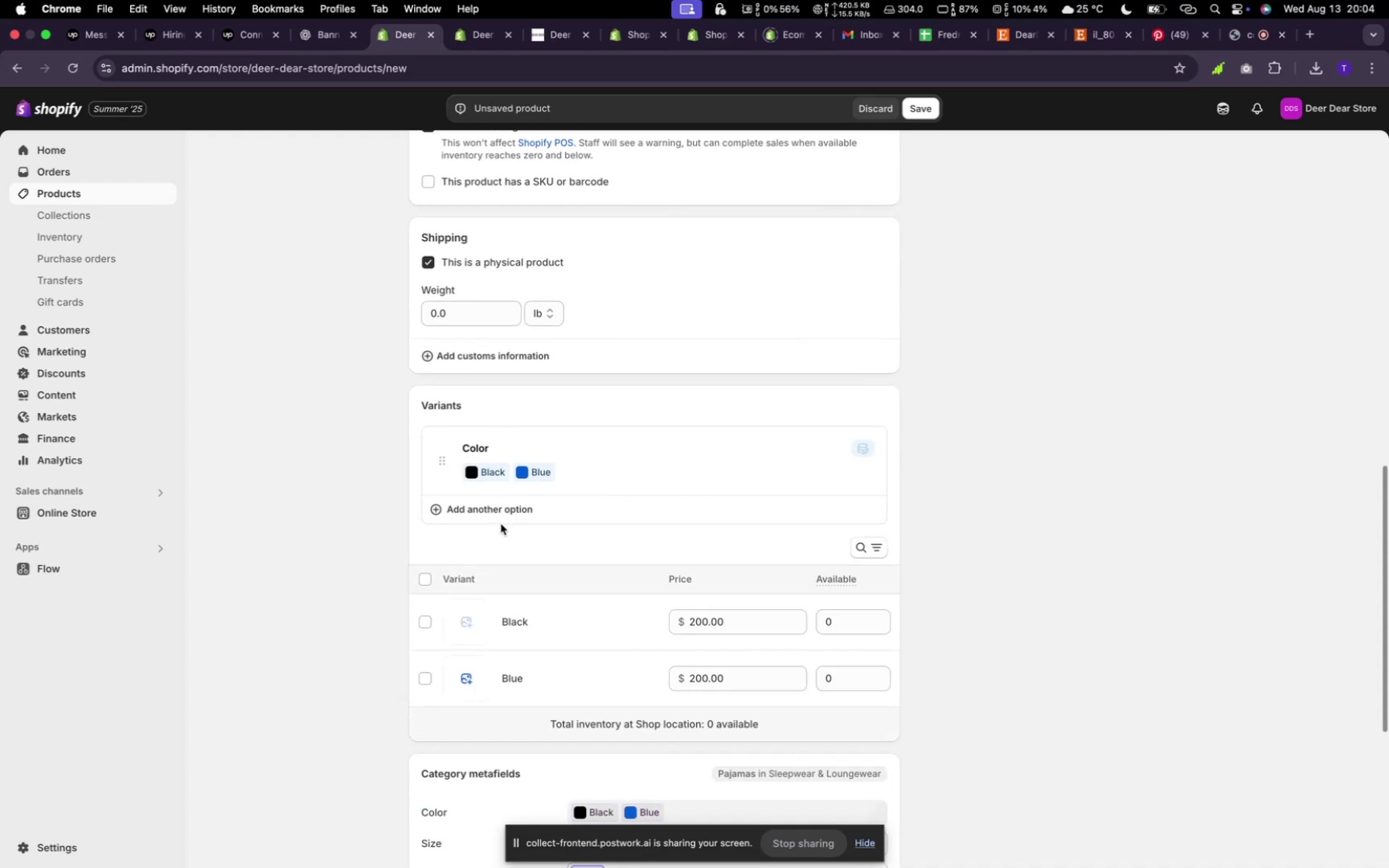 
left_click([499, 526])
 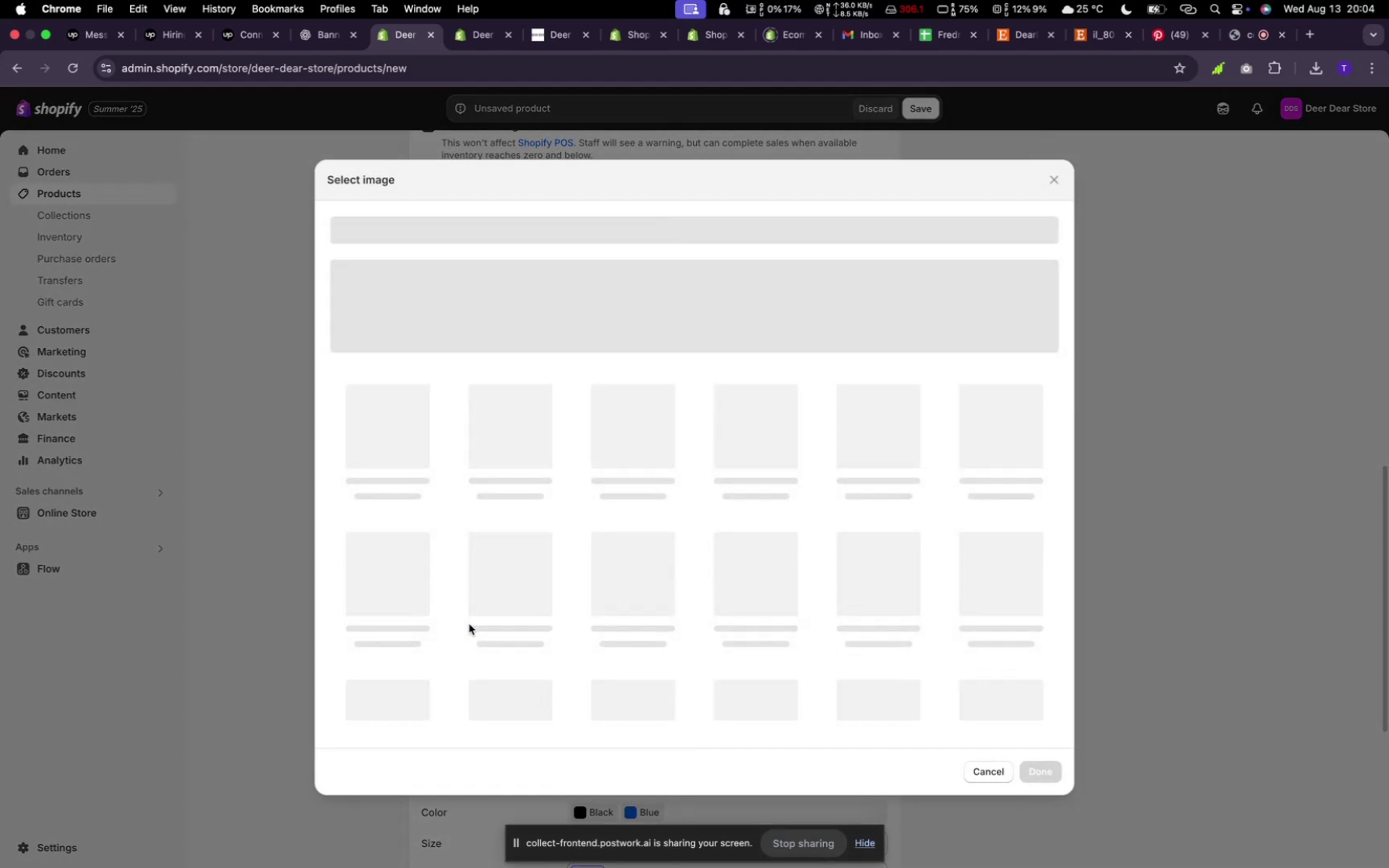 
left_click([468, 625])
 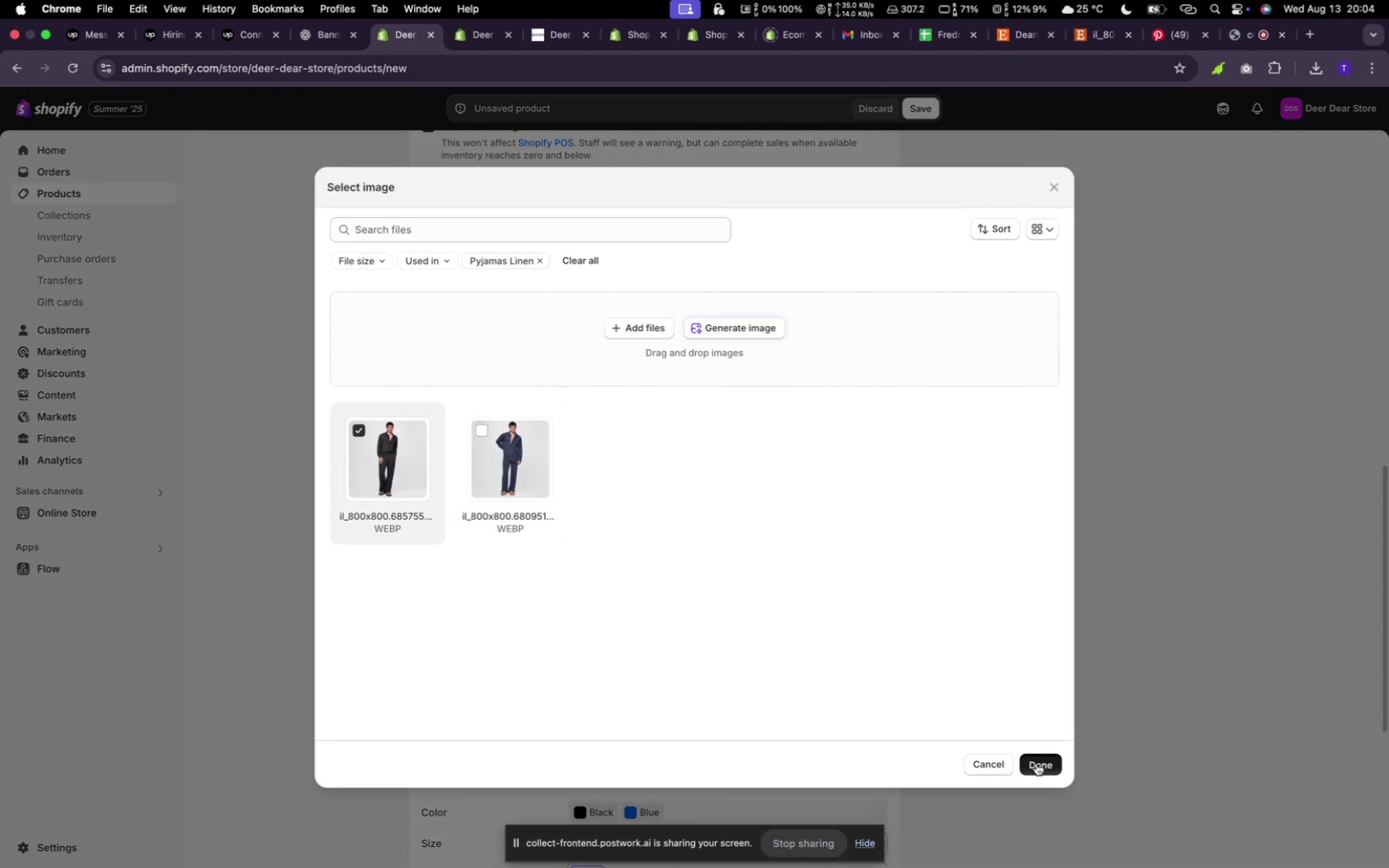 
left_click([1038, 763])
 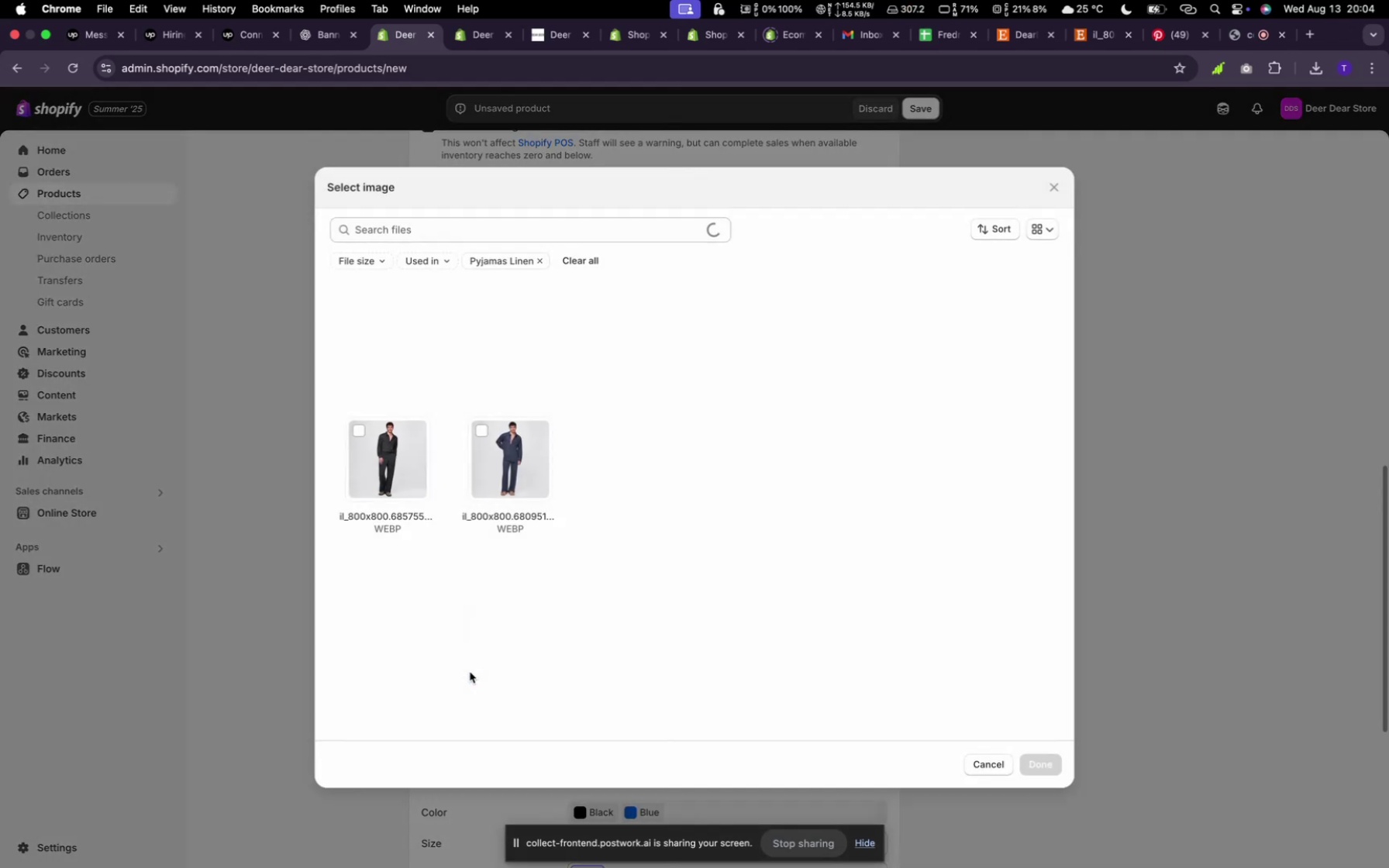 
left_click([470, 672])
 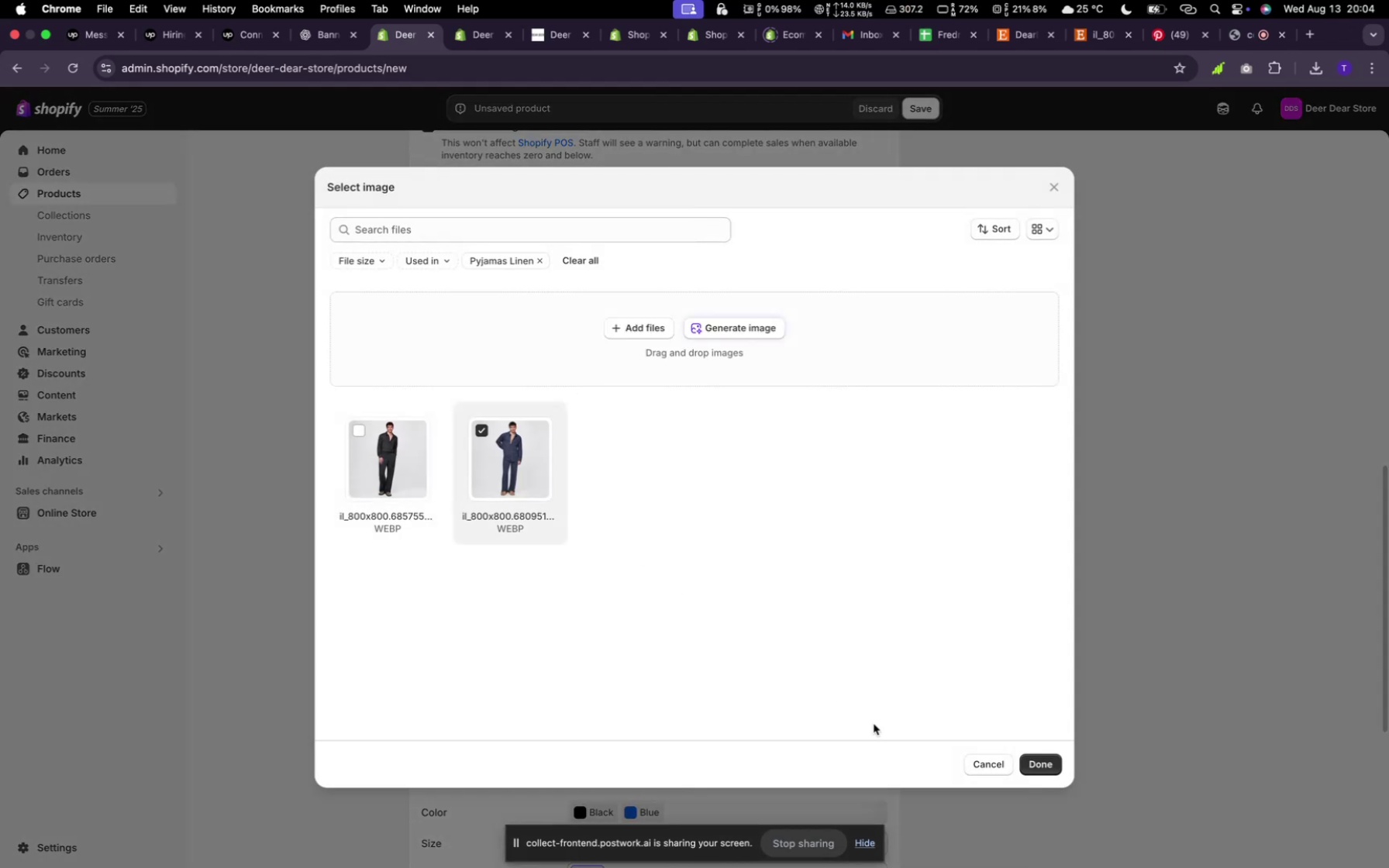 
left_click([537, 464])
 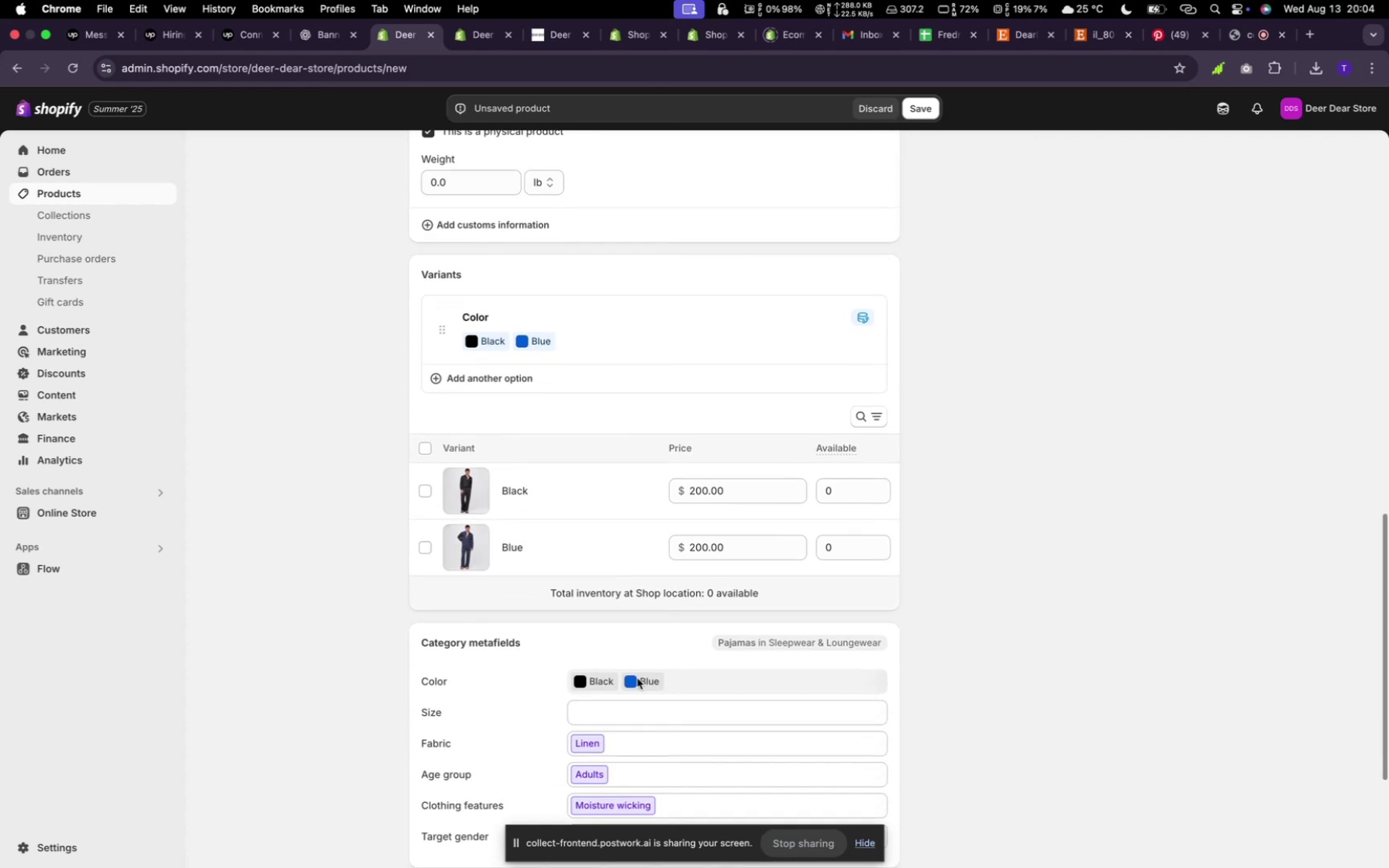 
scroll: coordinate [650, 680], scroll_direction: down, amount: 21.0
 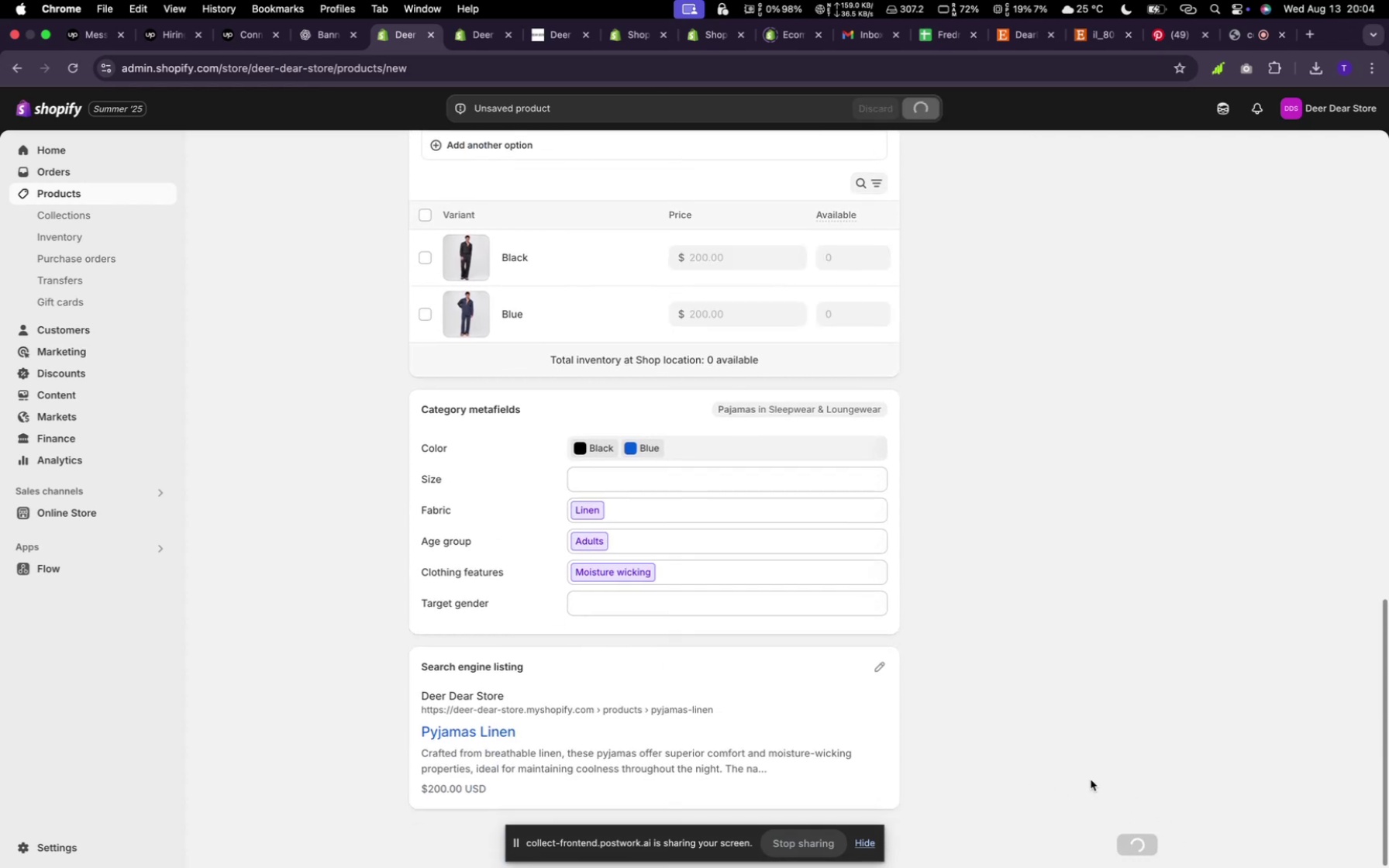 
left_click([1146, 854])
 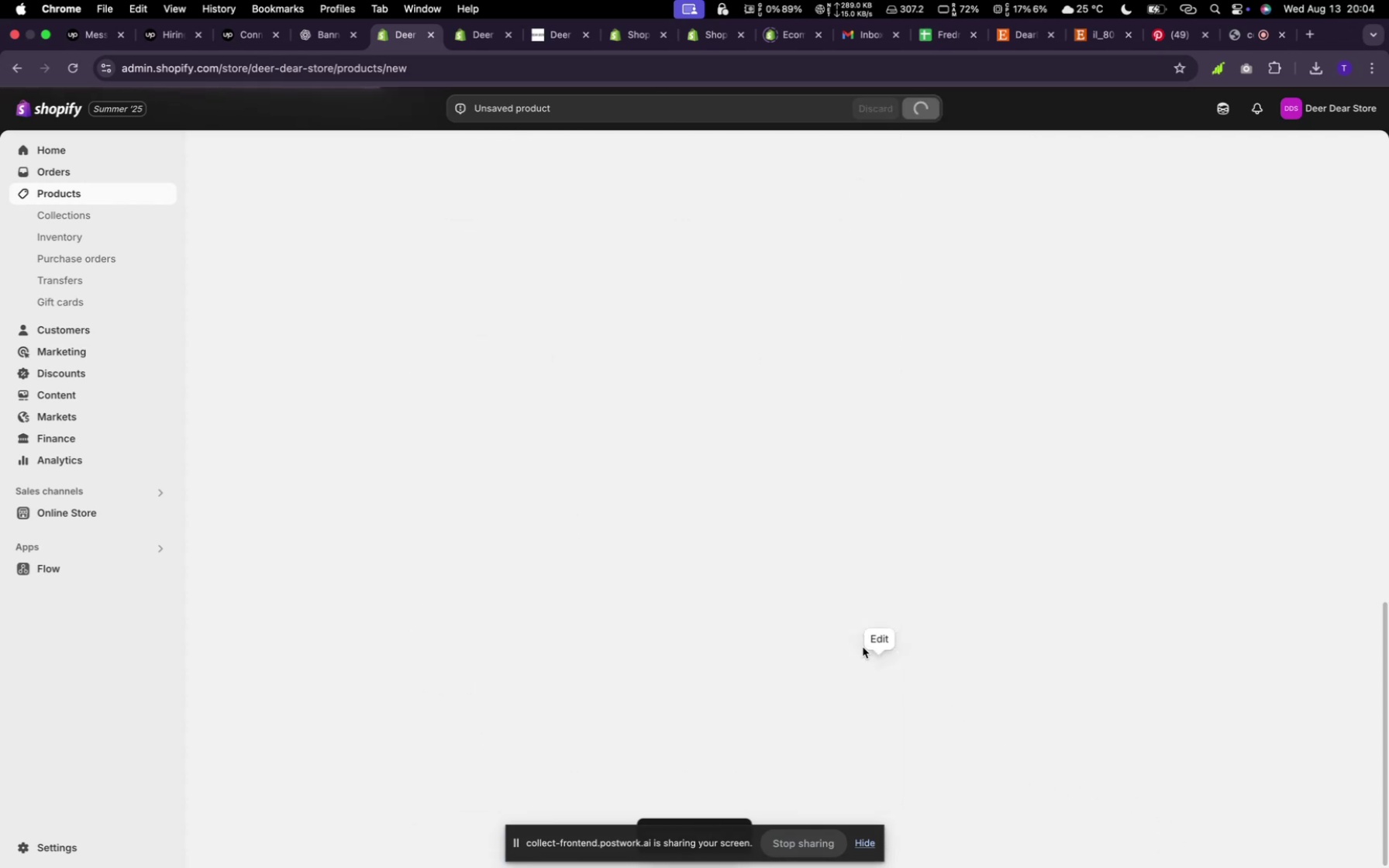 
wait(8.58)
 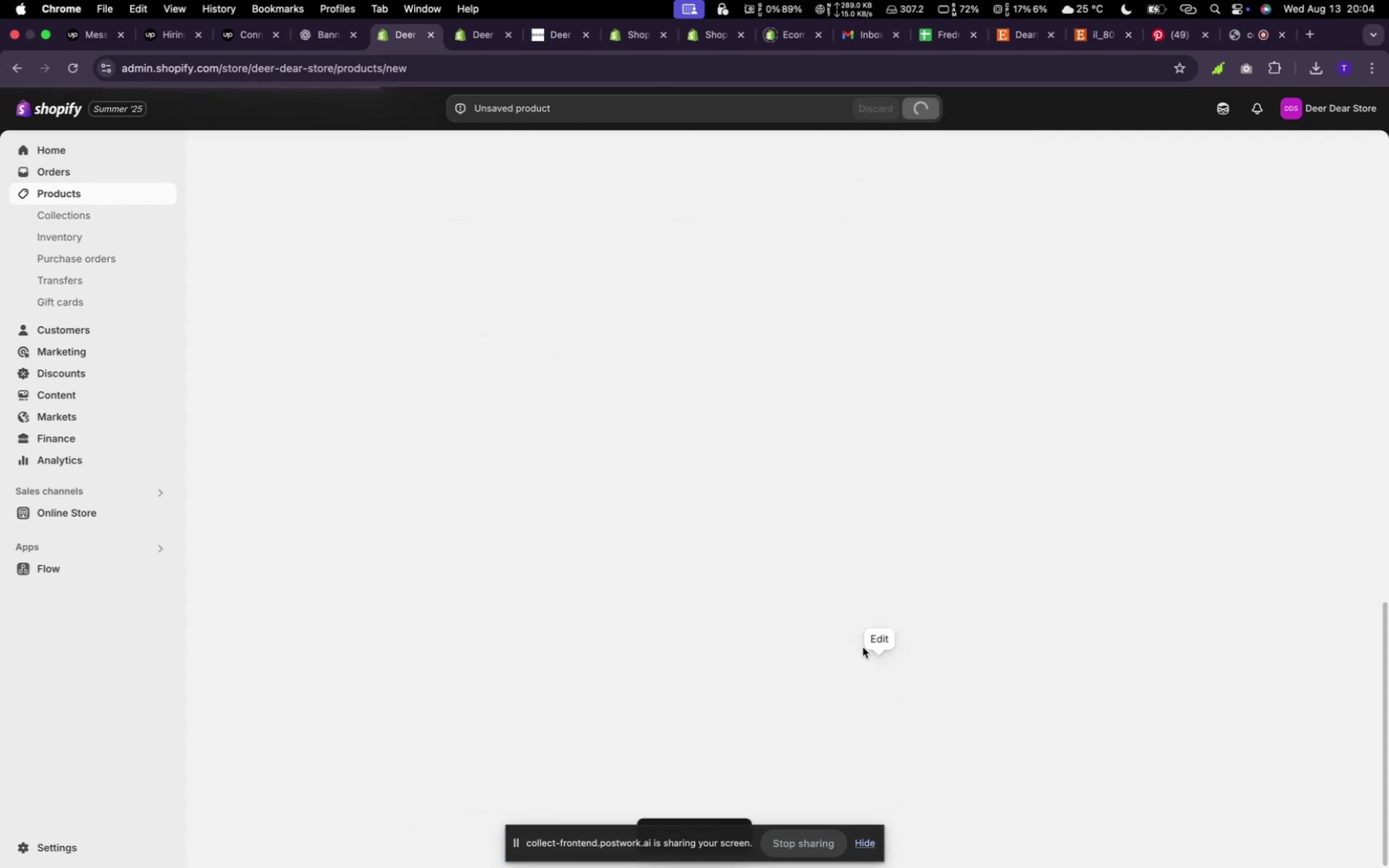 
scroll: coordinate [804, 666], scroll_direction: down, amount: 18.0
 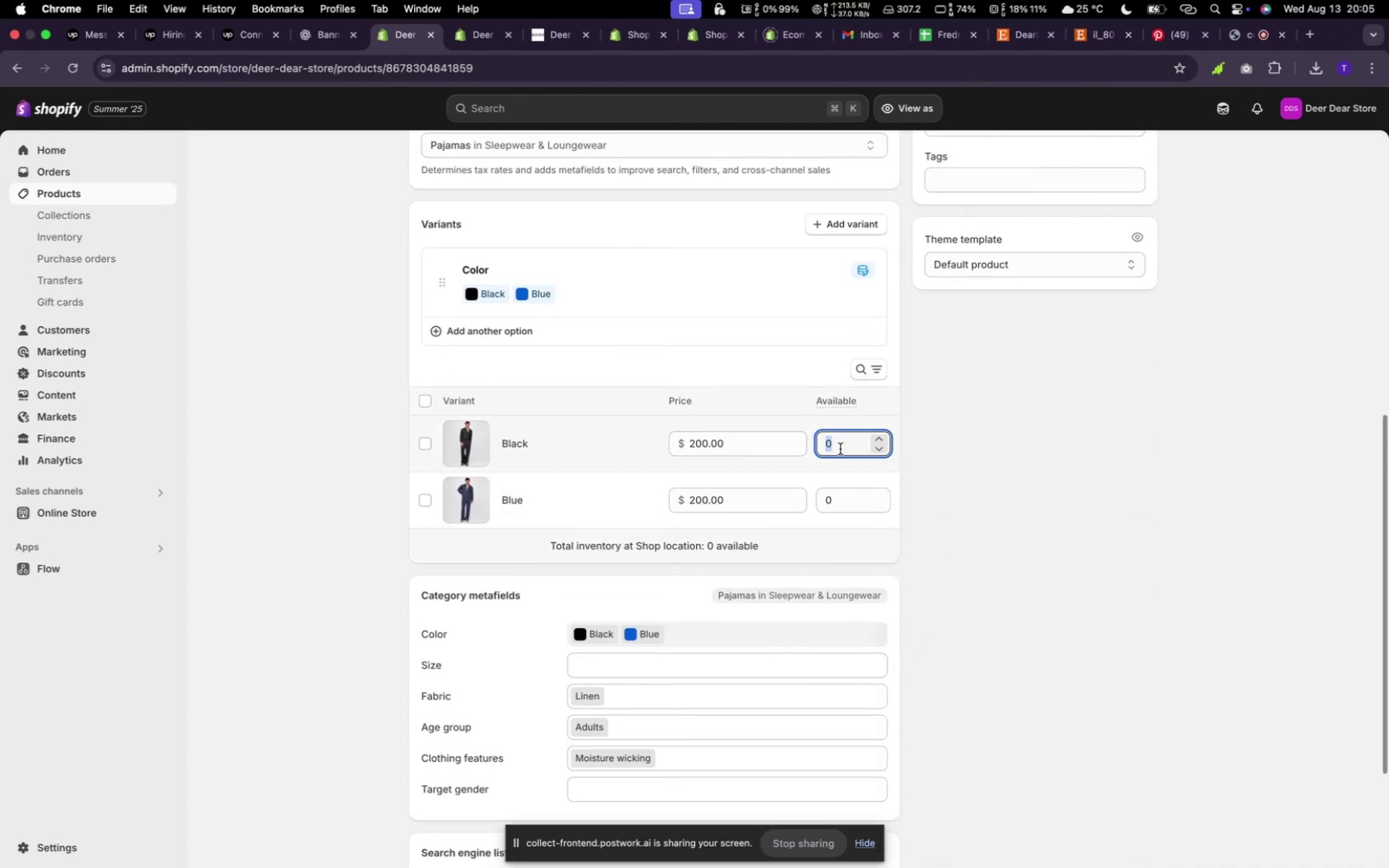 
left_click([840, 449])
 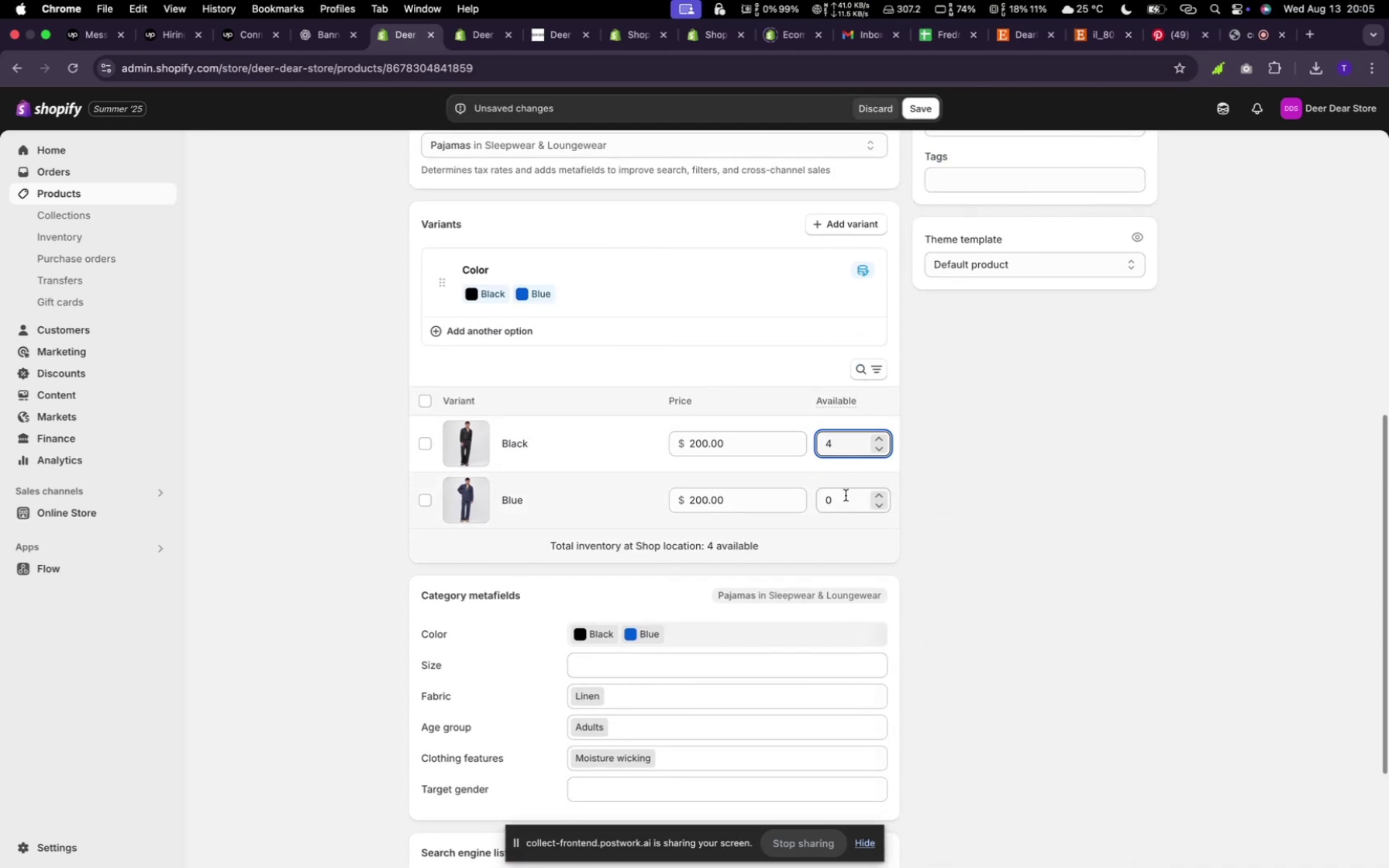 
key(4)
 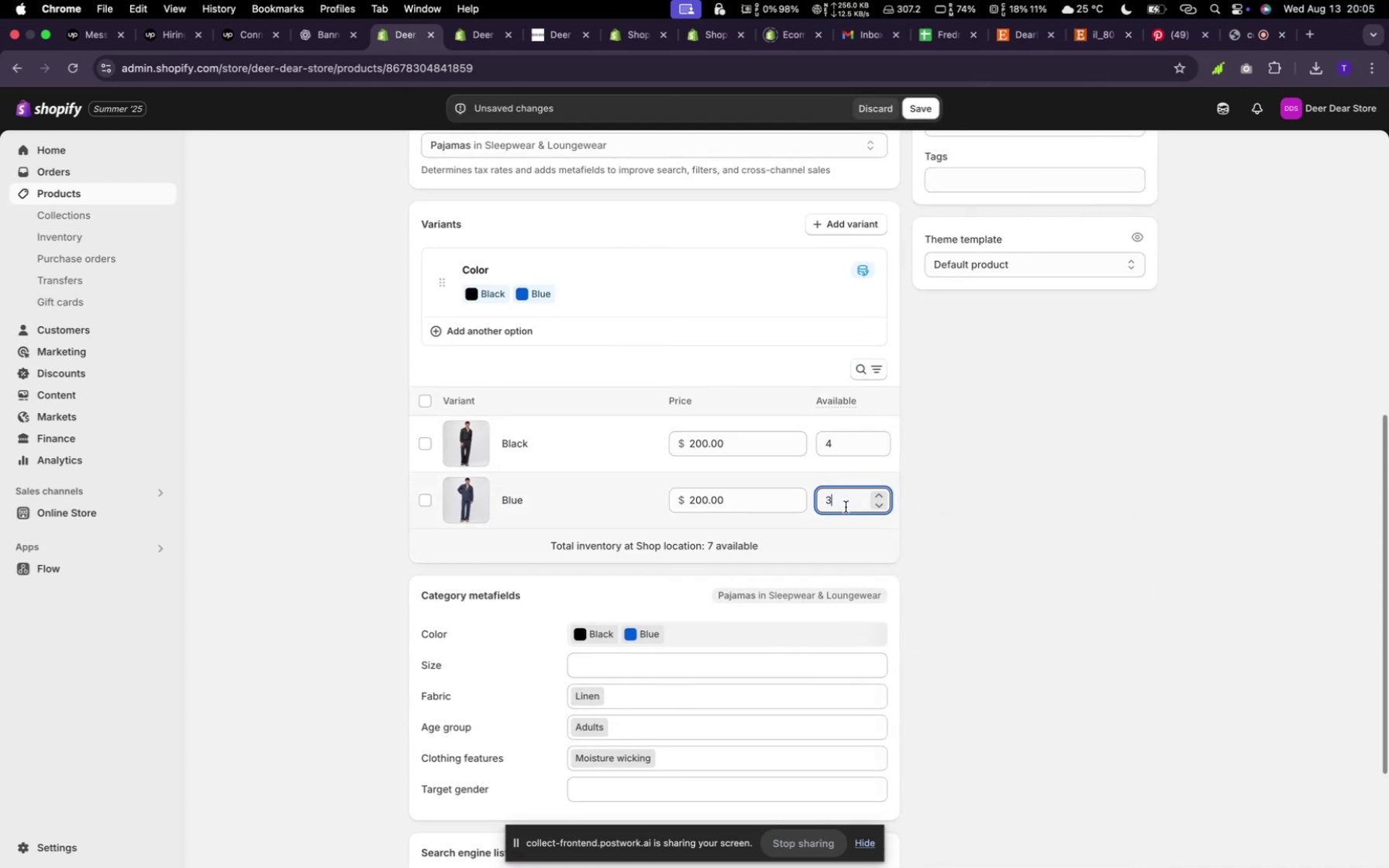 
left_click([846, 505])
 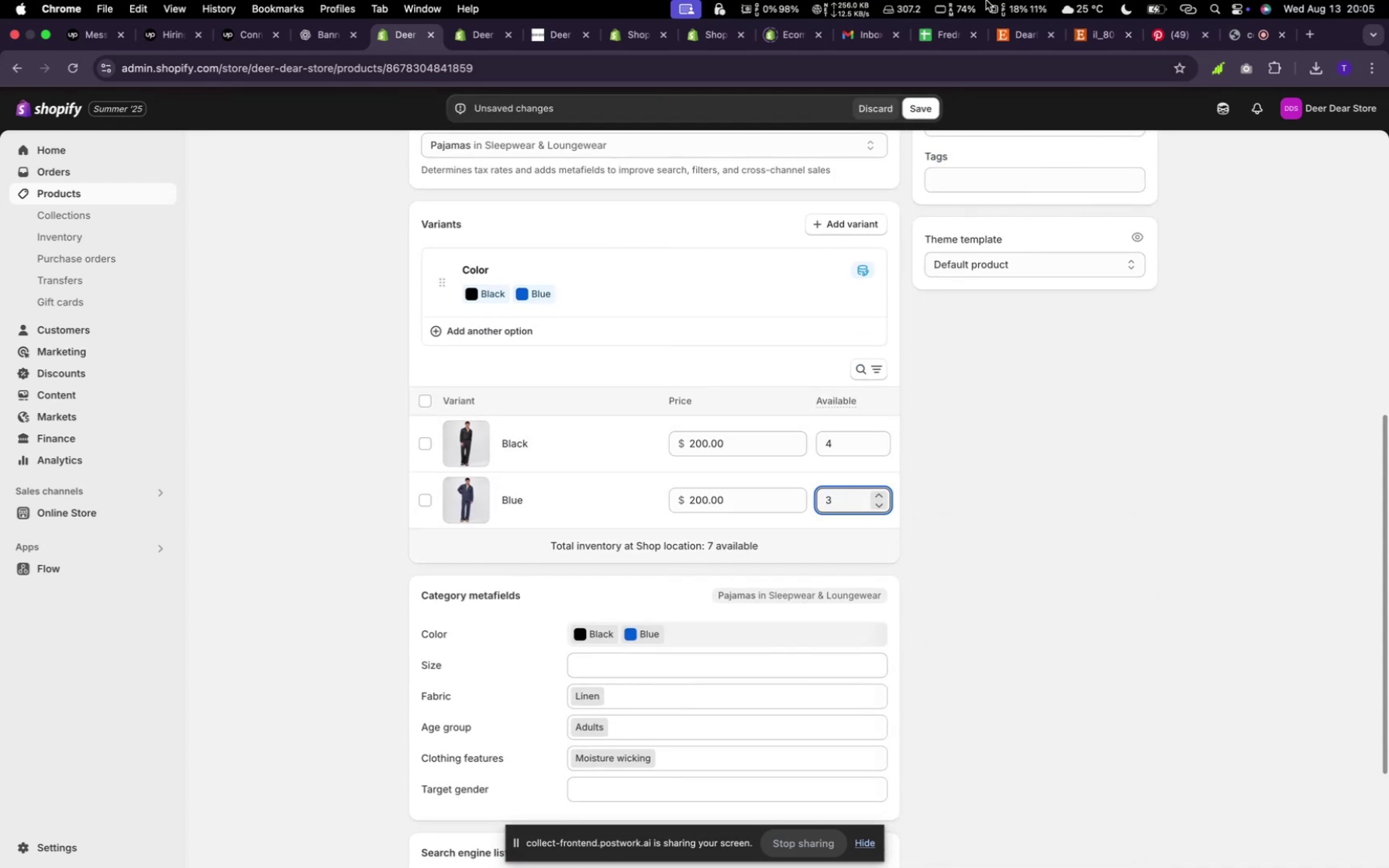 
key(3)
 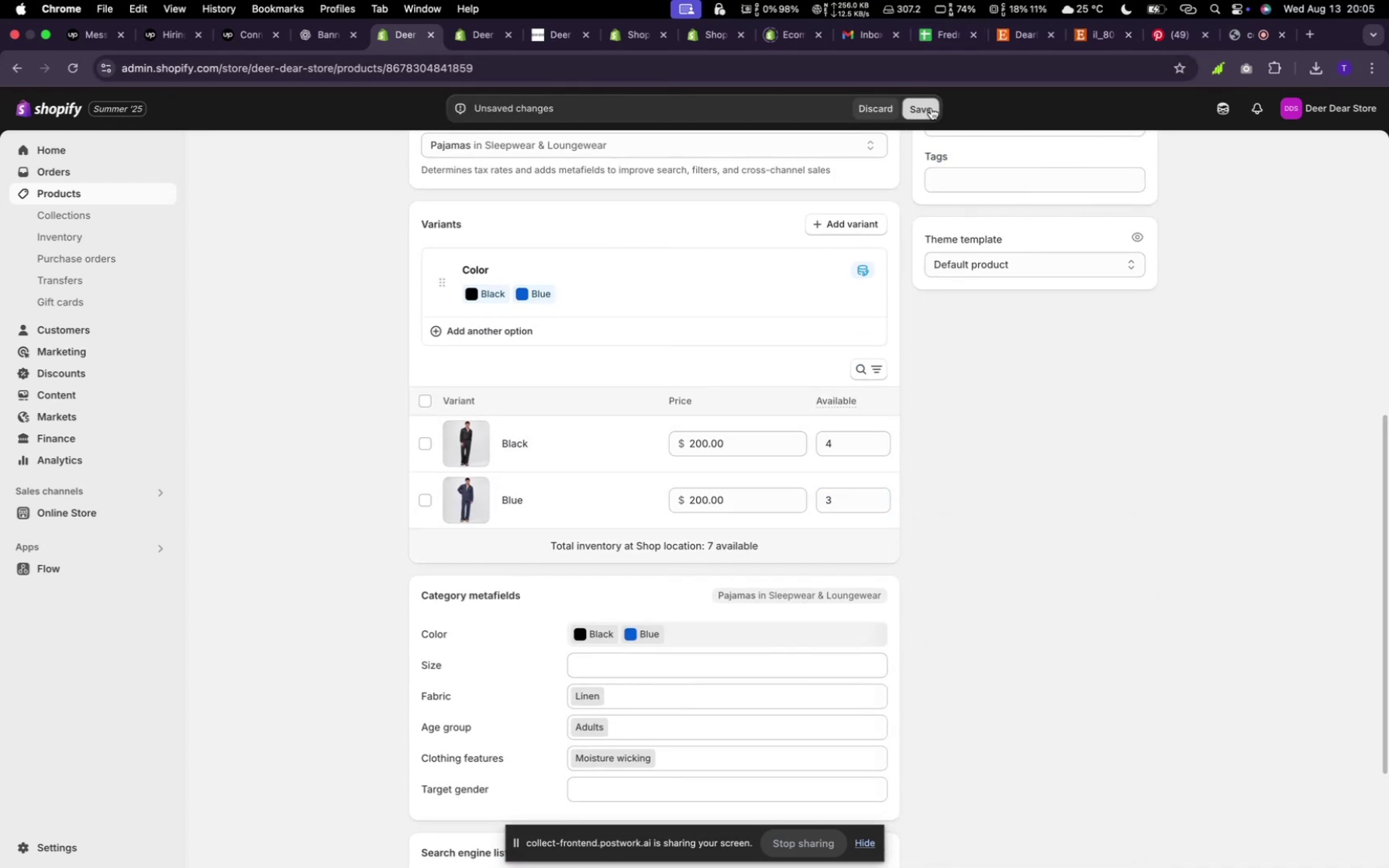 
mouse_move([922, 112])
 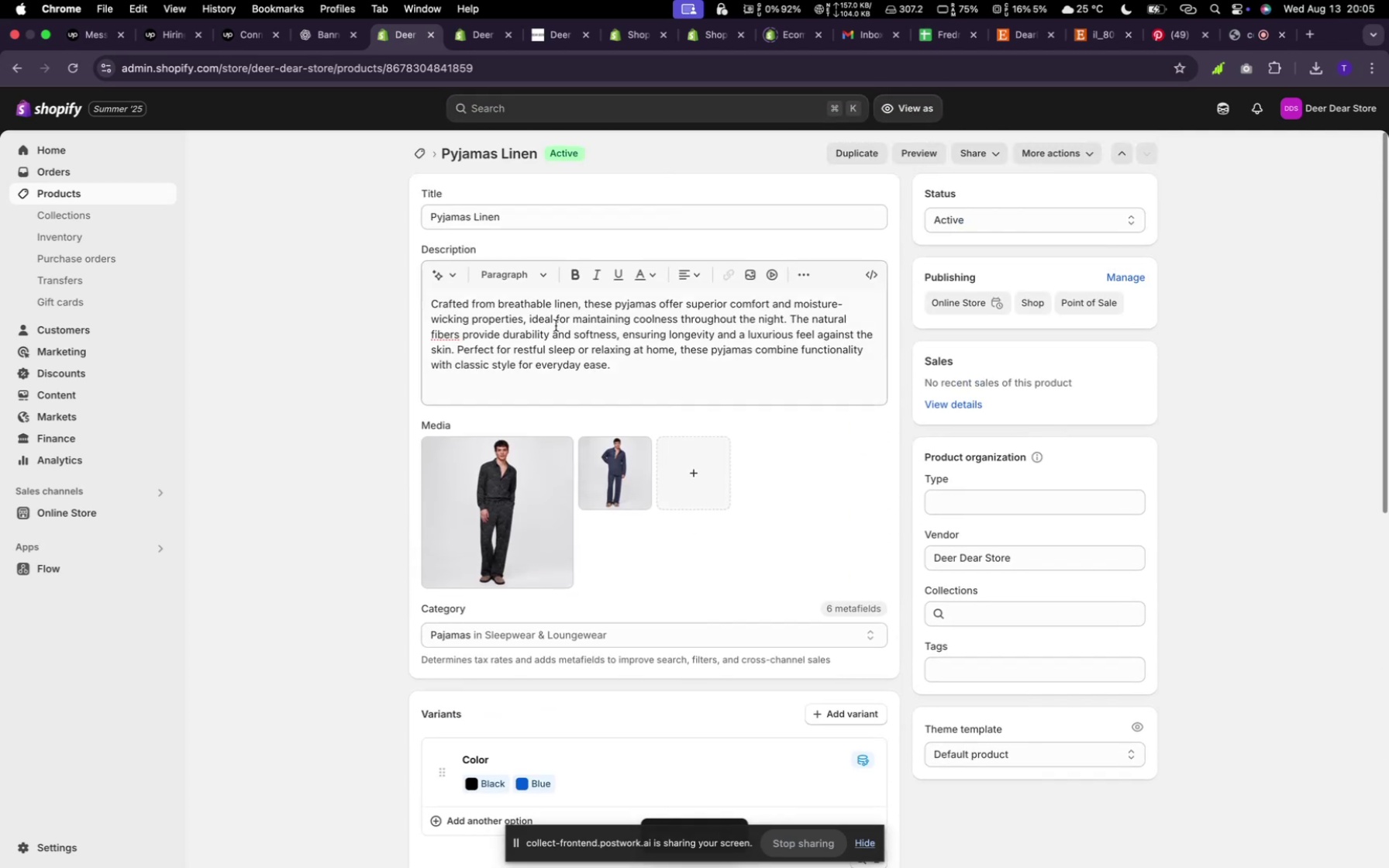 
scroll: coordinate [581, 367], scroll_direction: up, amount: 25.0
 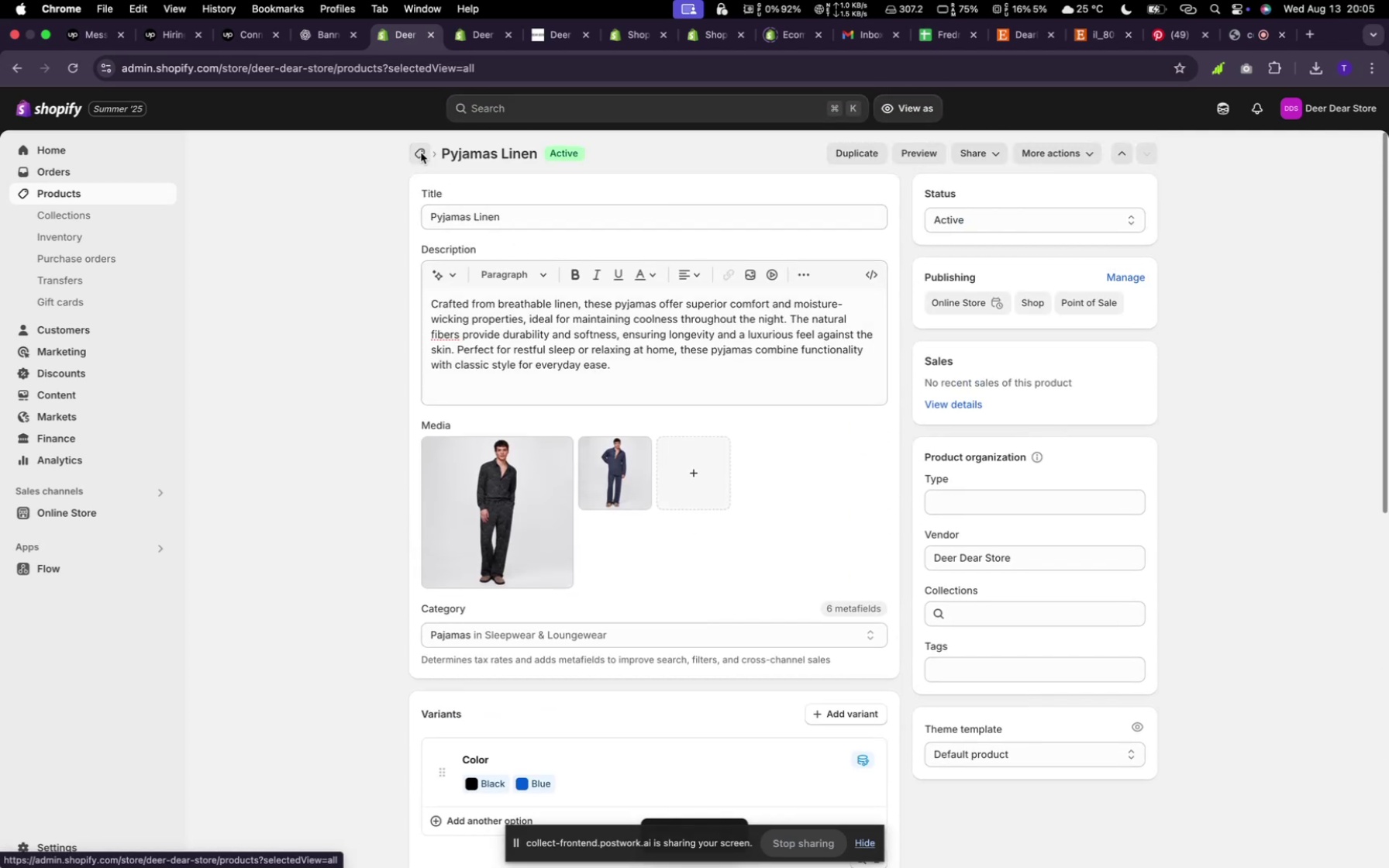 
left_click([422, 153])
 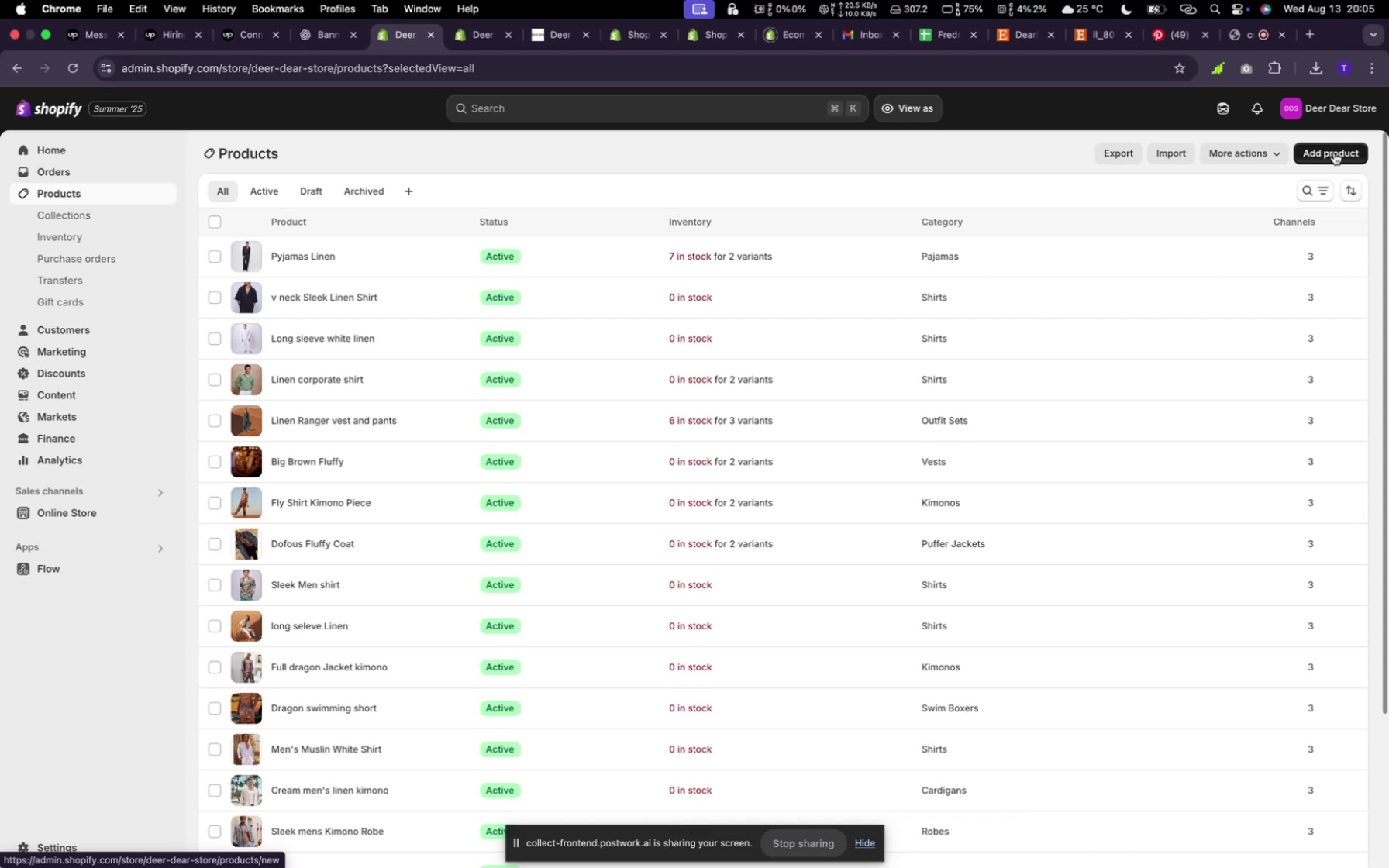 
wait(17.82)
 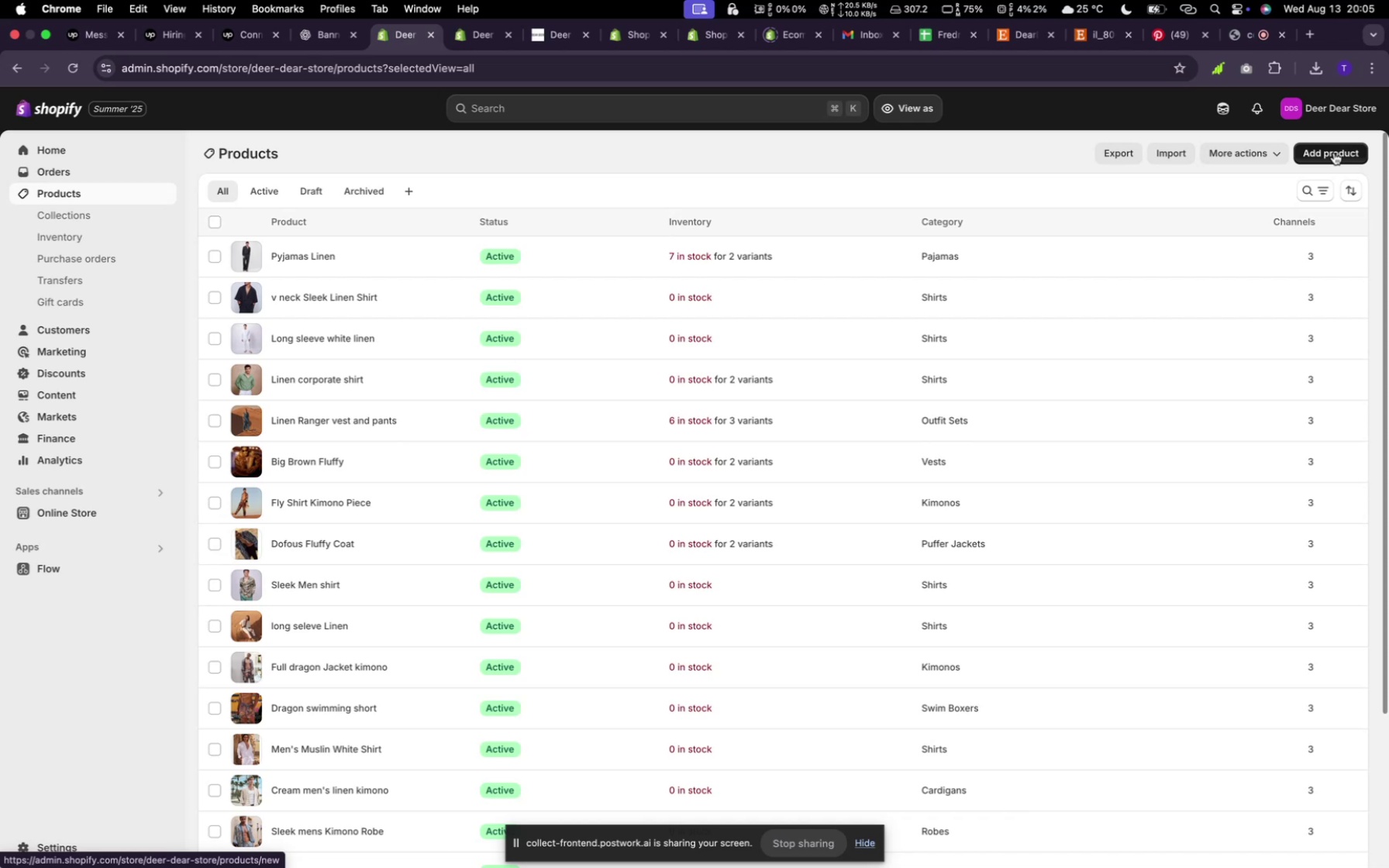 
left_click([1334, 153])
 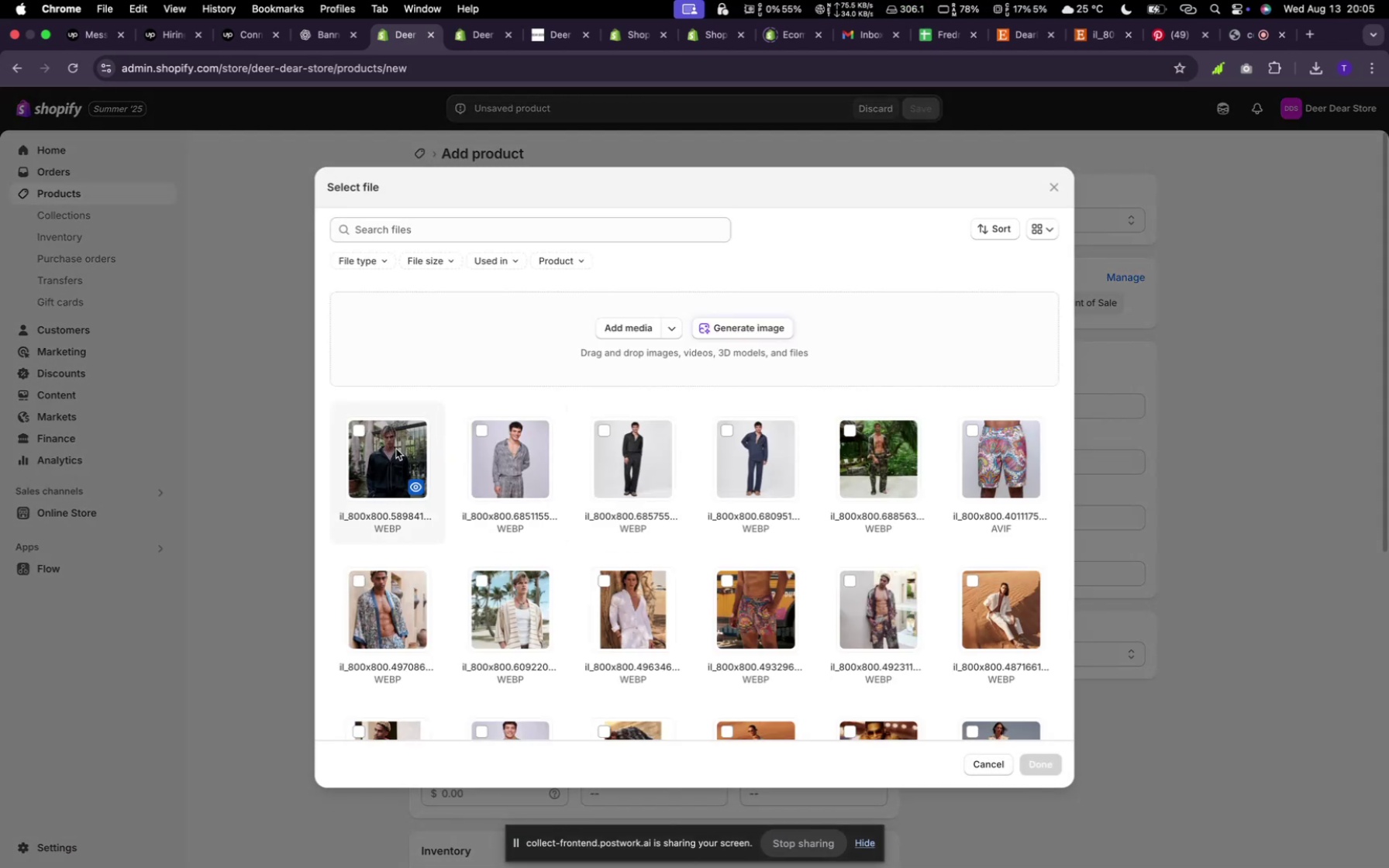 
left_click([396, 449])
 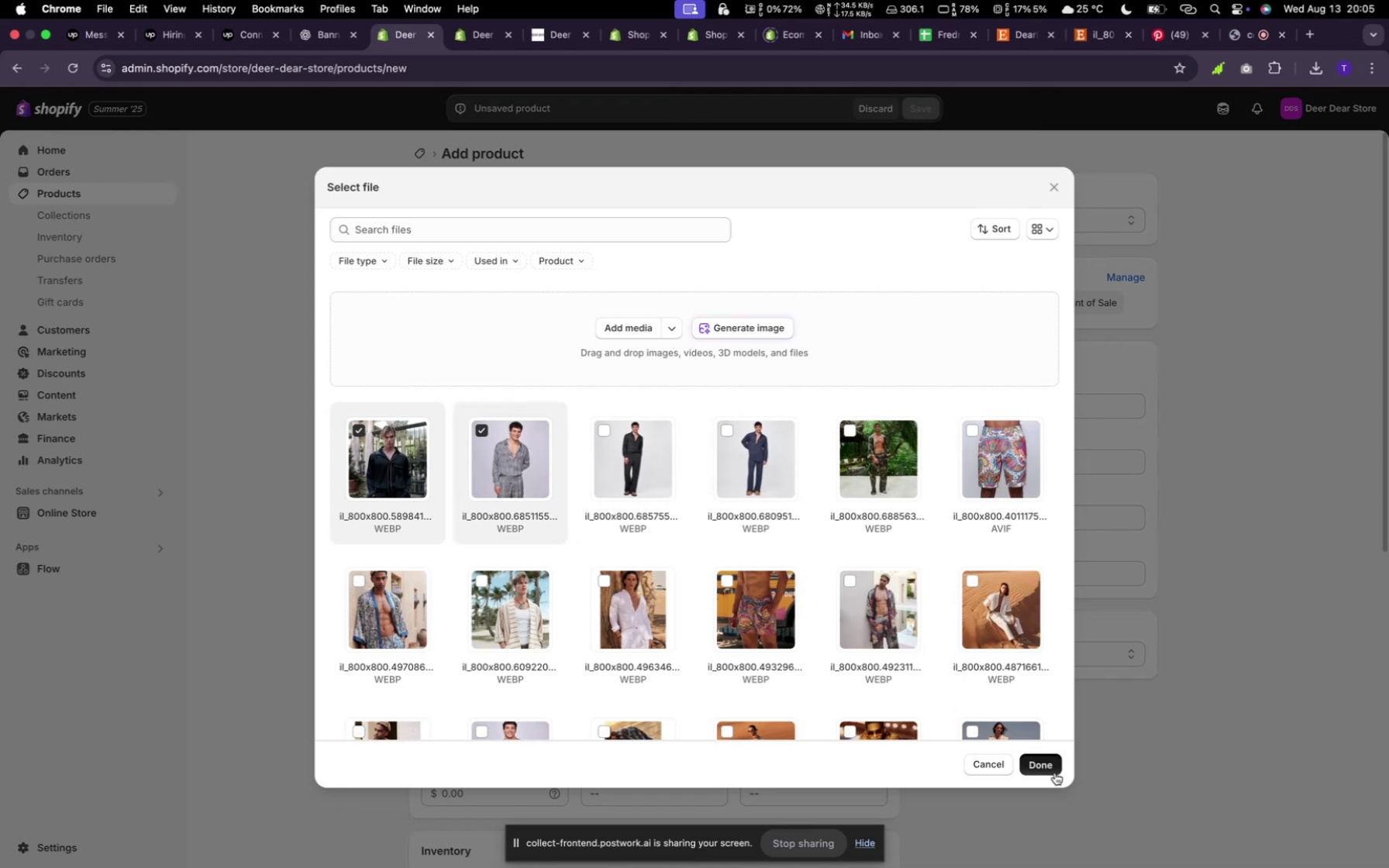 
left_click([1055, 773])
 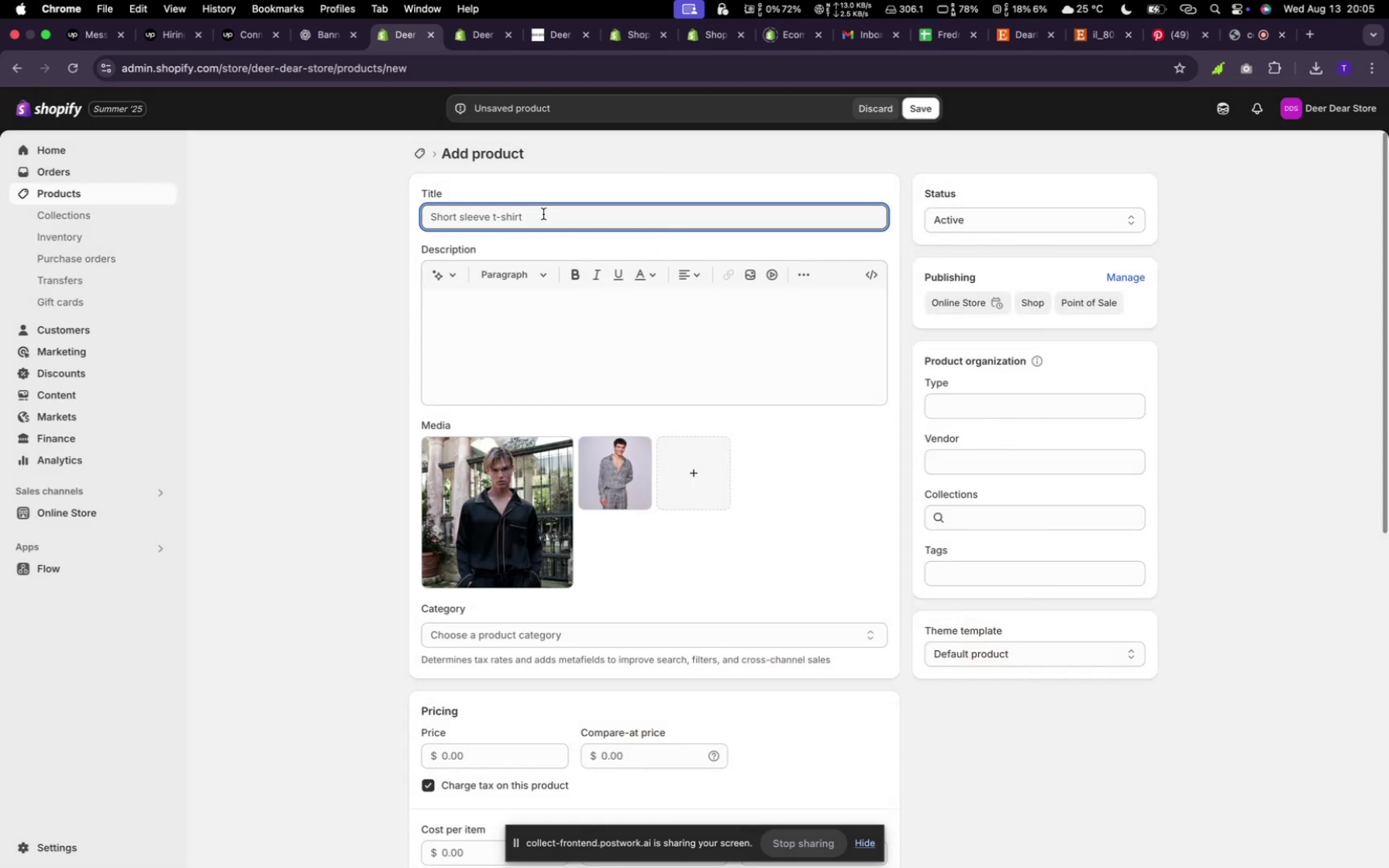 
left_click([524, 208])
 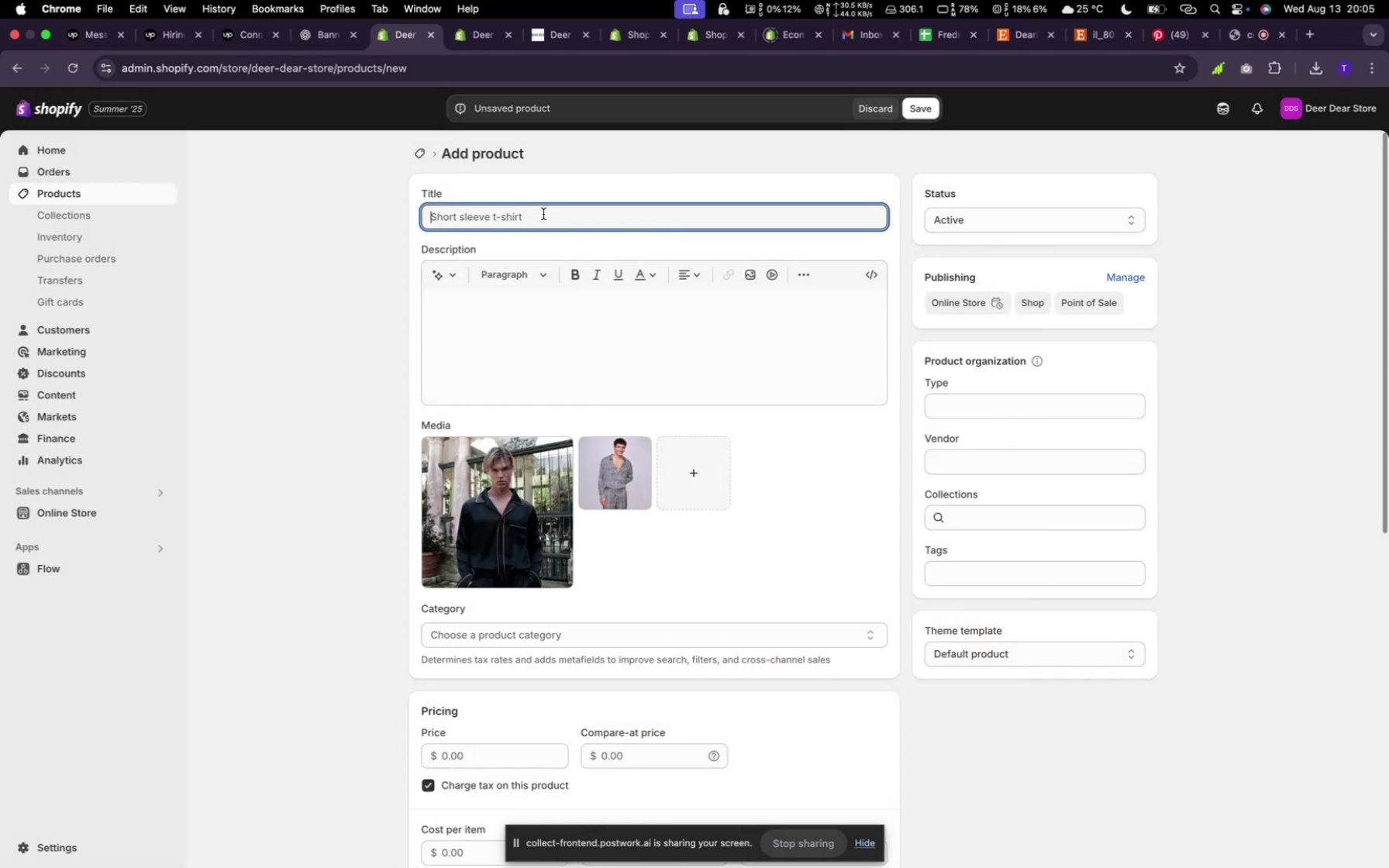 
type(Slic)
 